 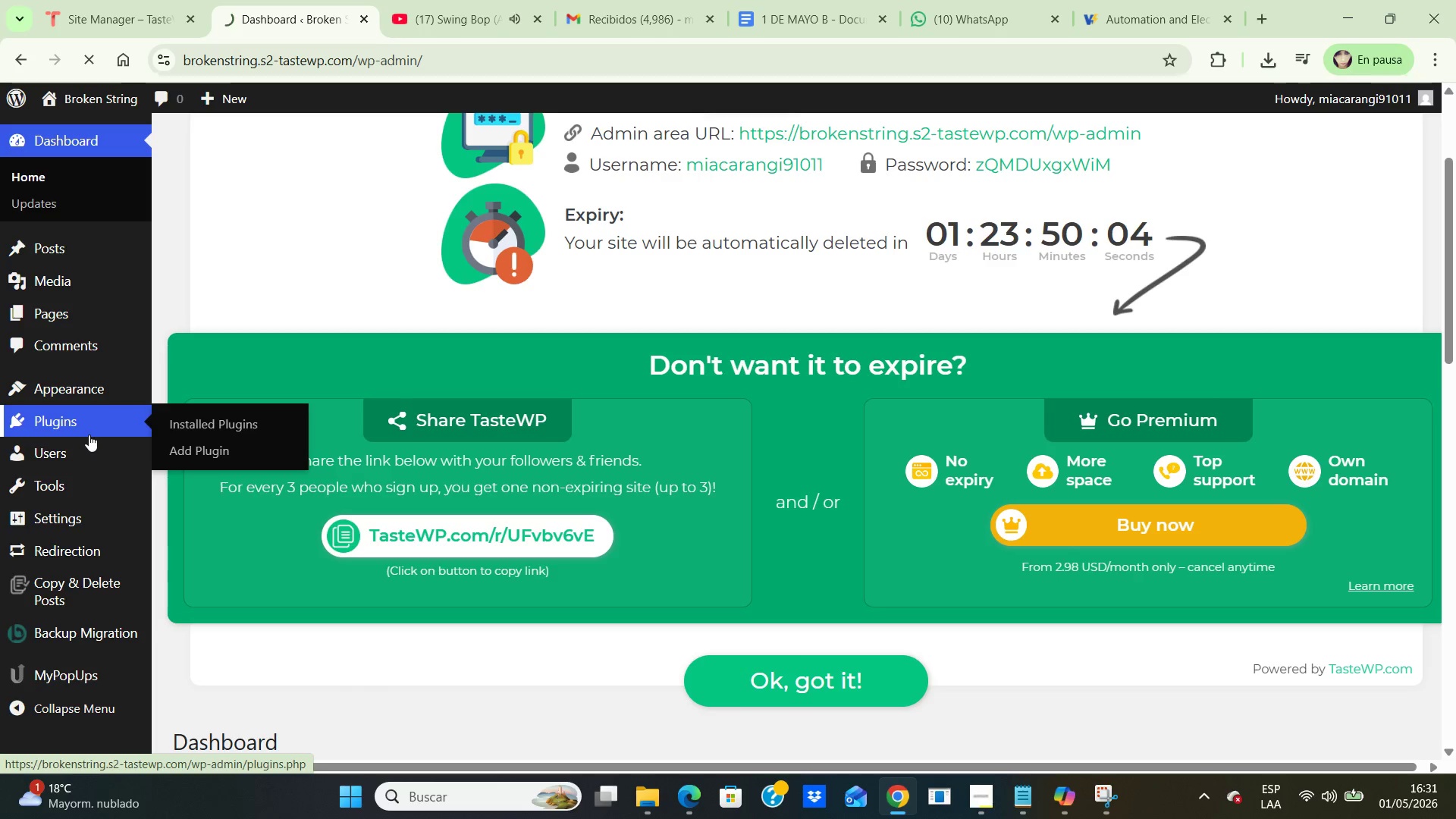 
left_click([187, 449])
 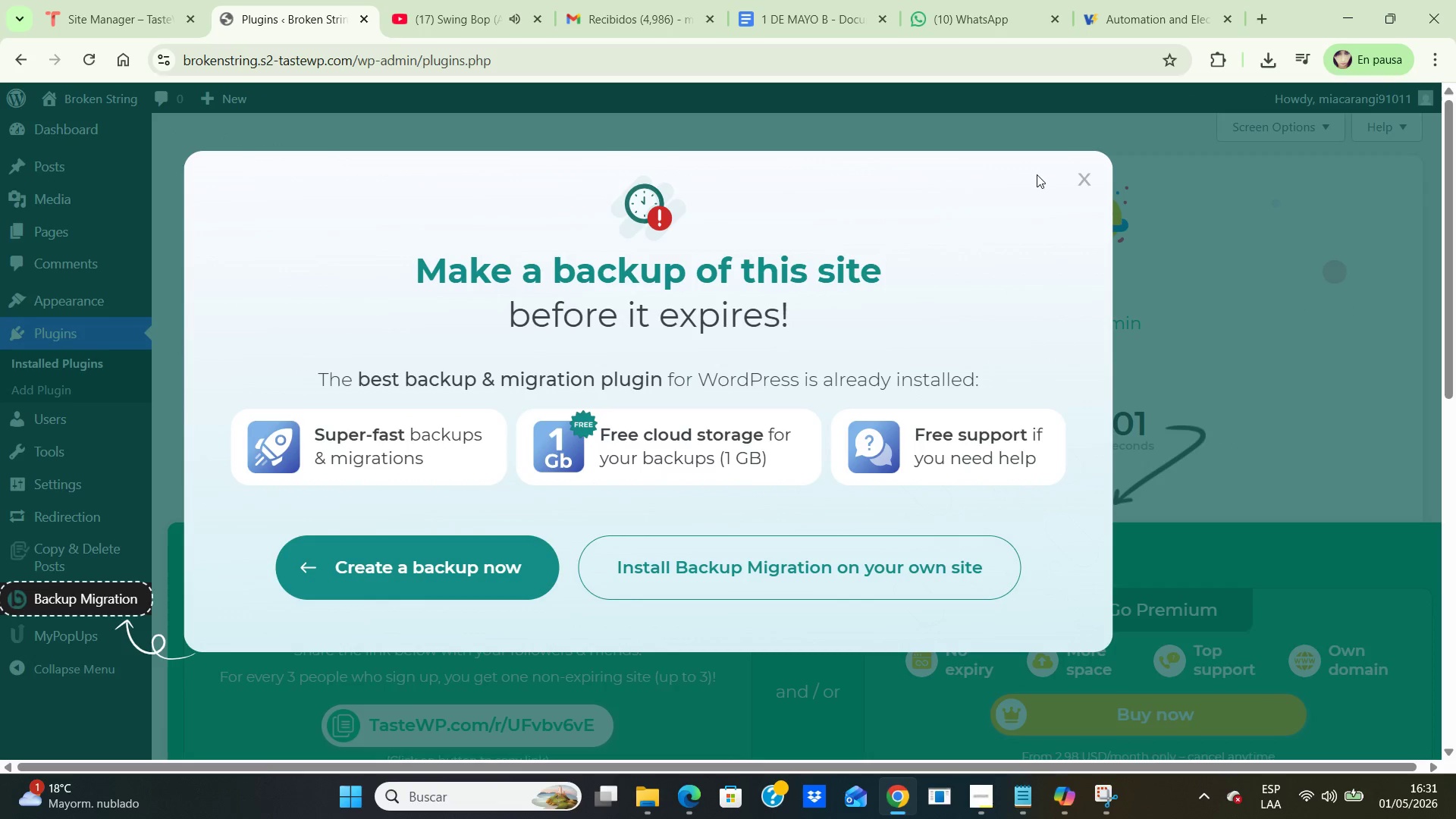 
left_click([1093, 177])
 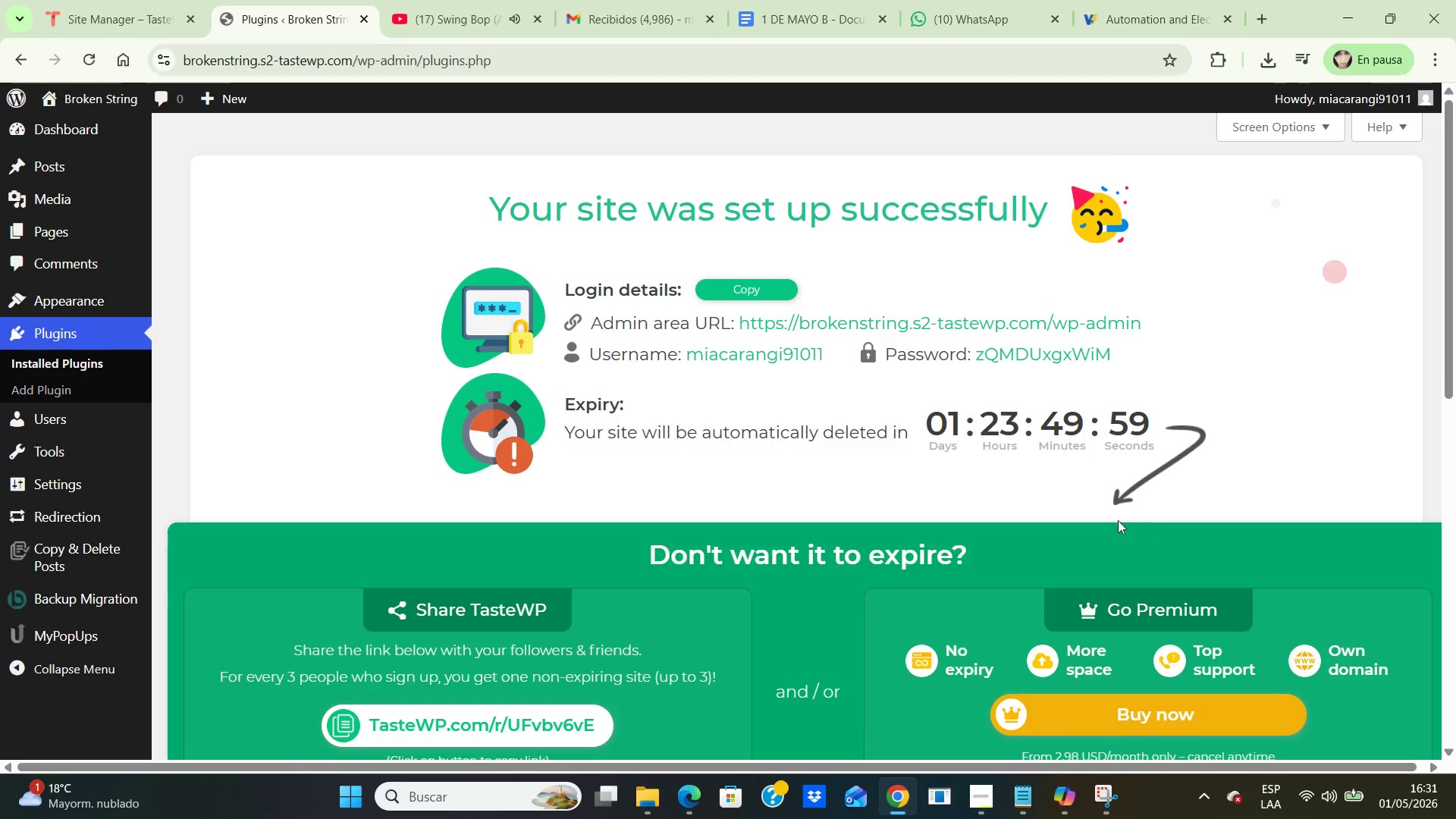 
scroll: coordinate [1097, 504], scroll_direction: down, amount: 7.0
 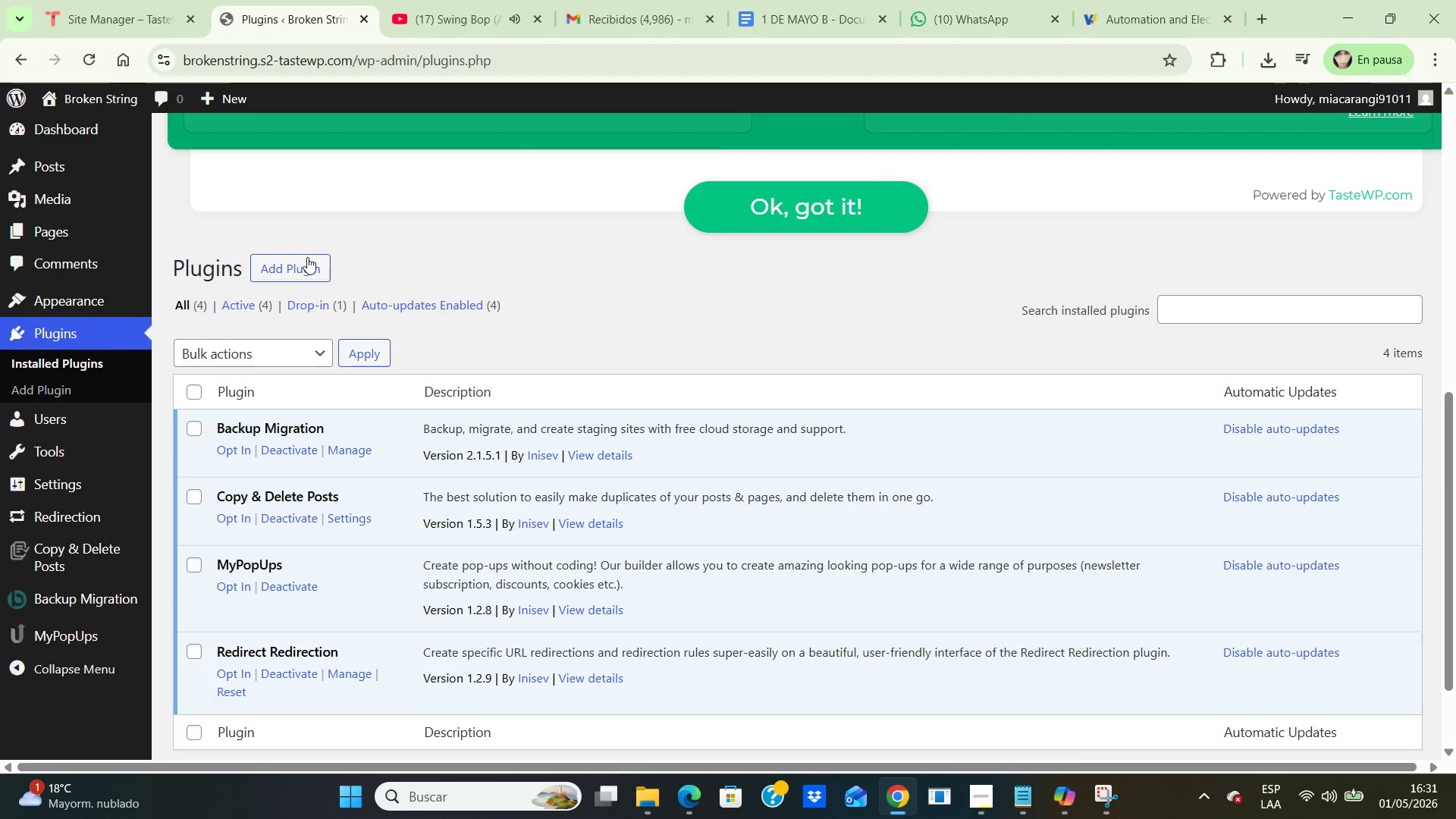 
left_click([300, 260])
 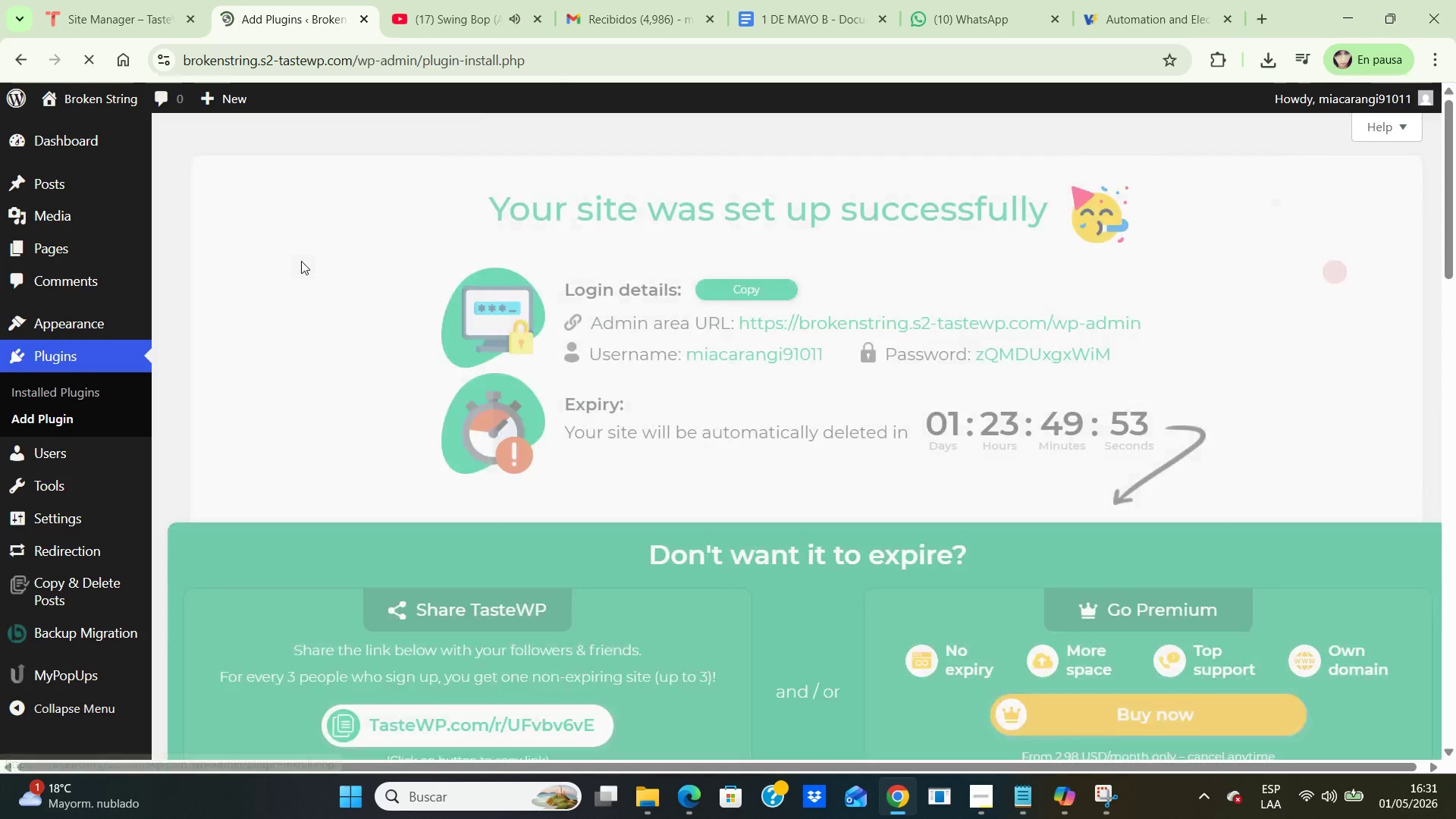 
scroll: coordinate [1105, 391], scroll_direction: down, amount: 9.0
 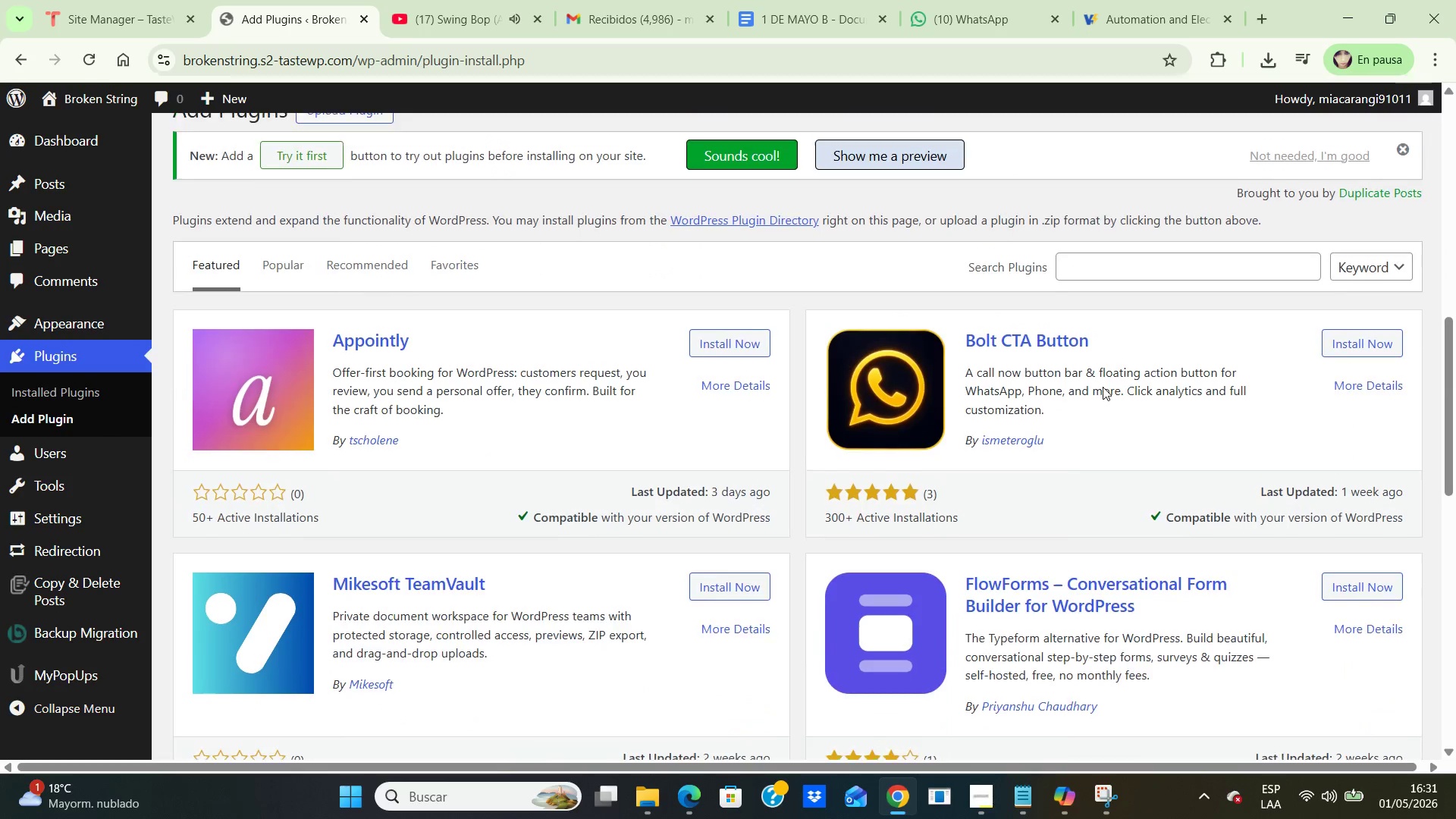 
scroll: coordinate [1103, 387], scroll_direction: up, amount: 3.0
 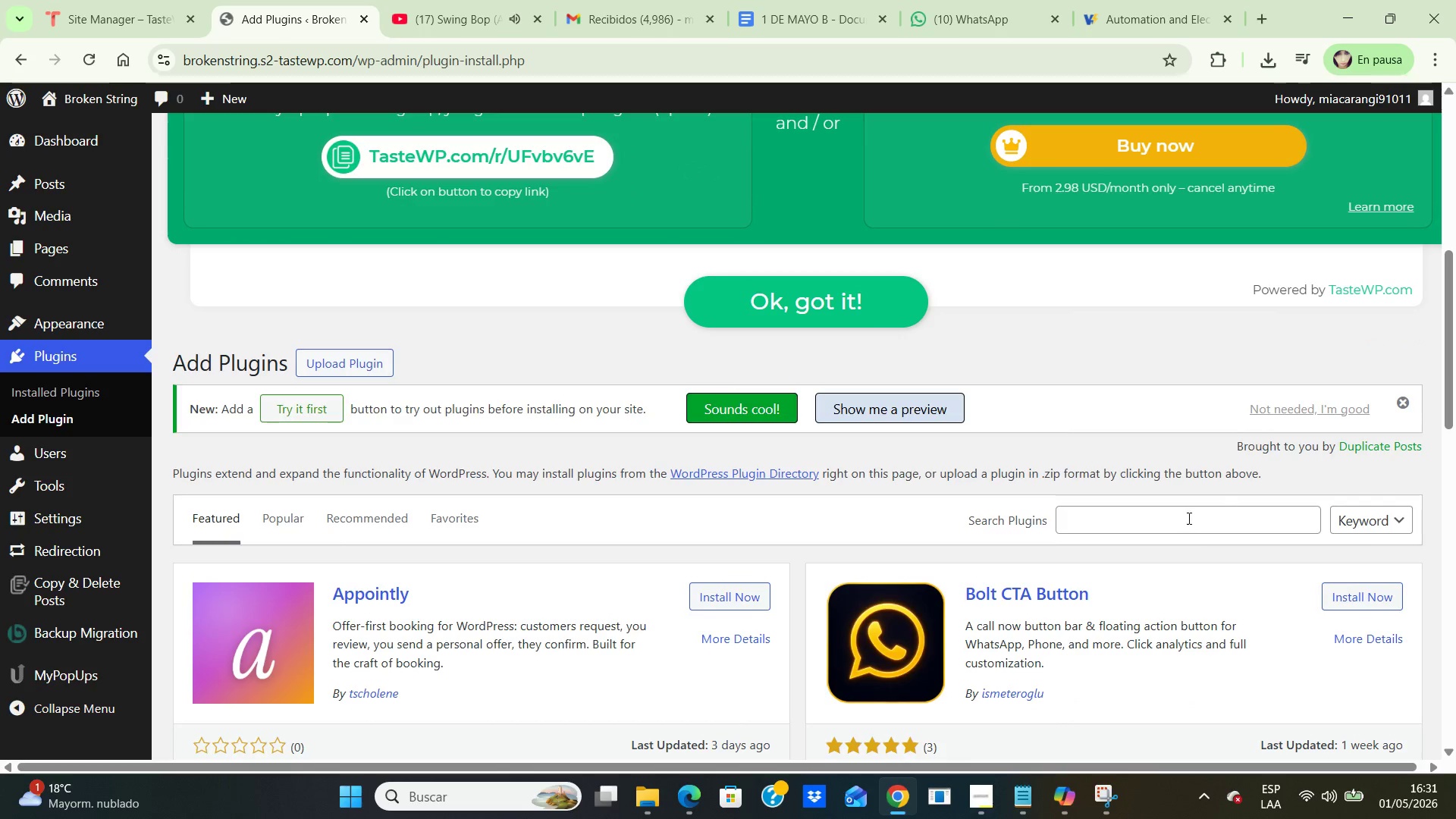 
left_click([1188, 518])
 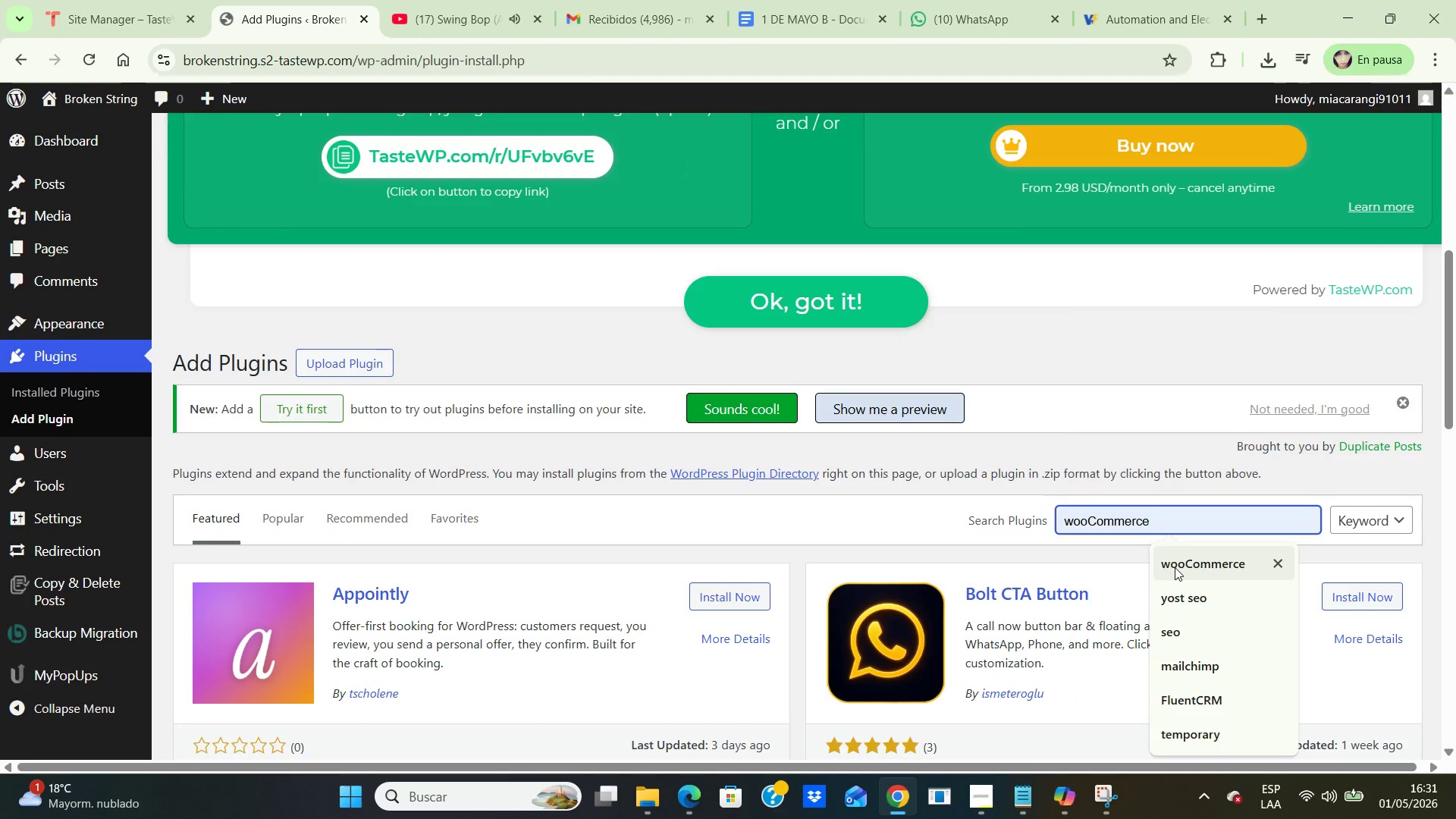 
left_click([1175, 567])
 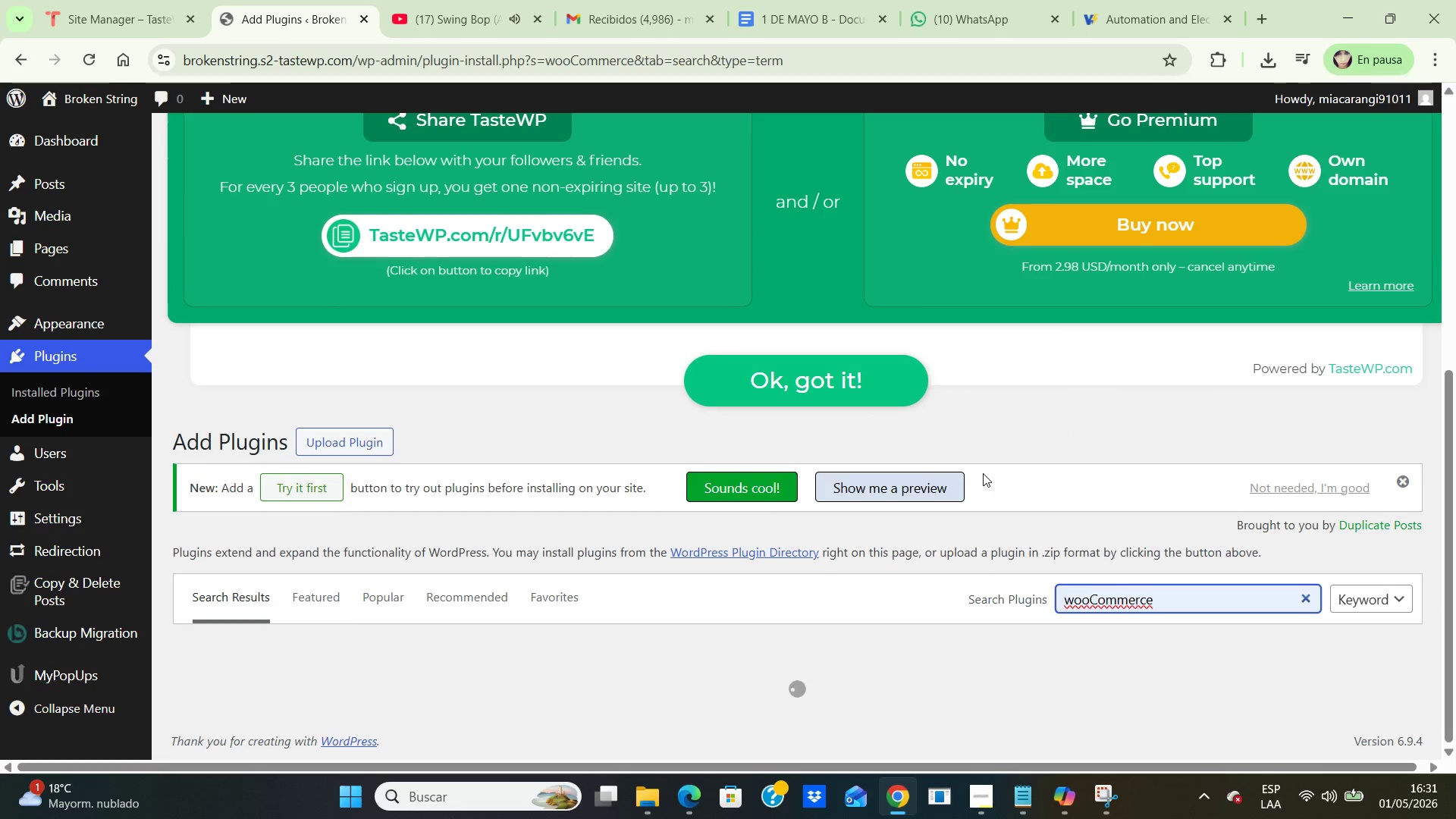 
wait(12.28)
 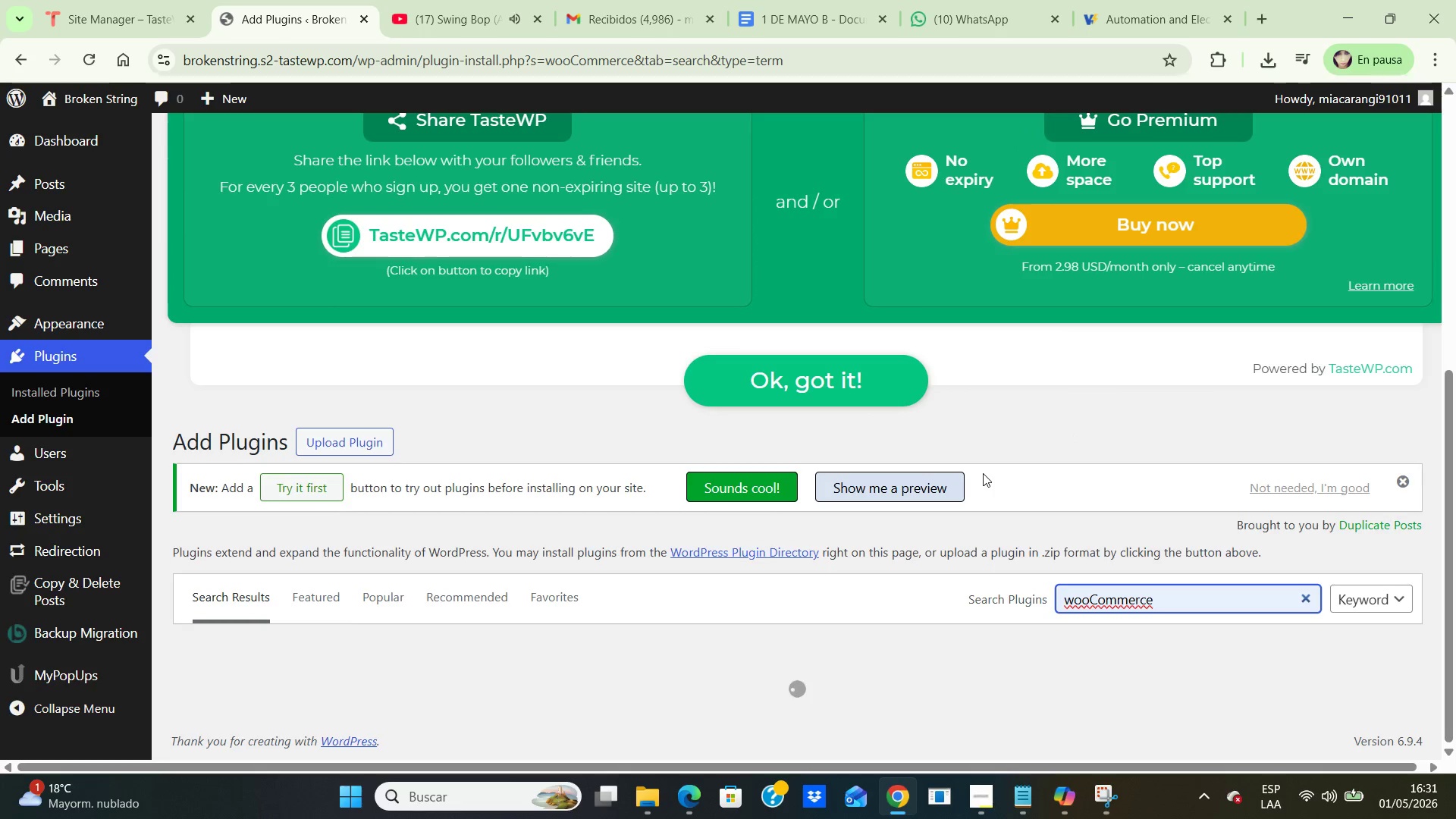 
left_click([644, 12])
 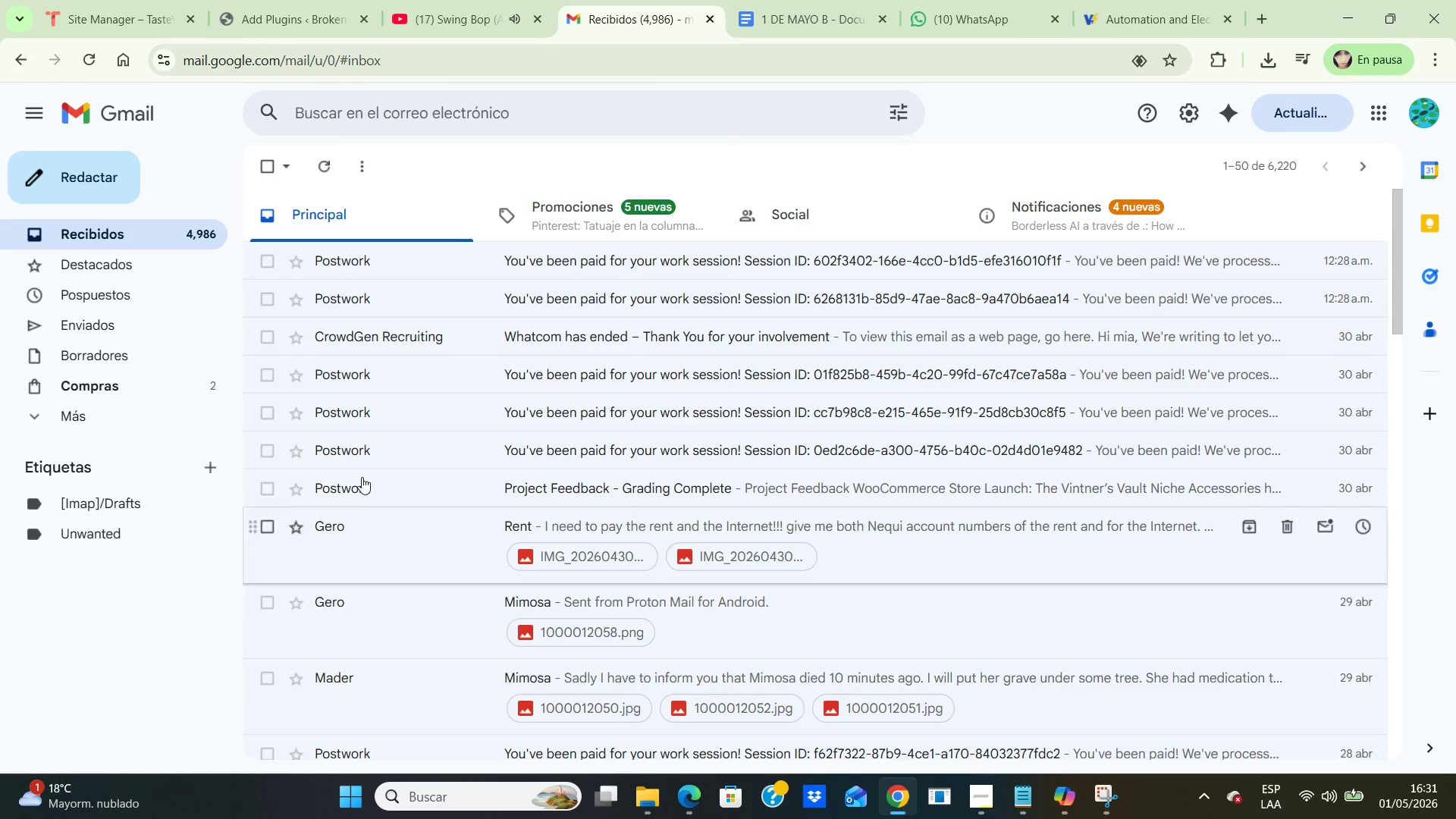 
left_click([284, 17])
 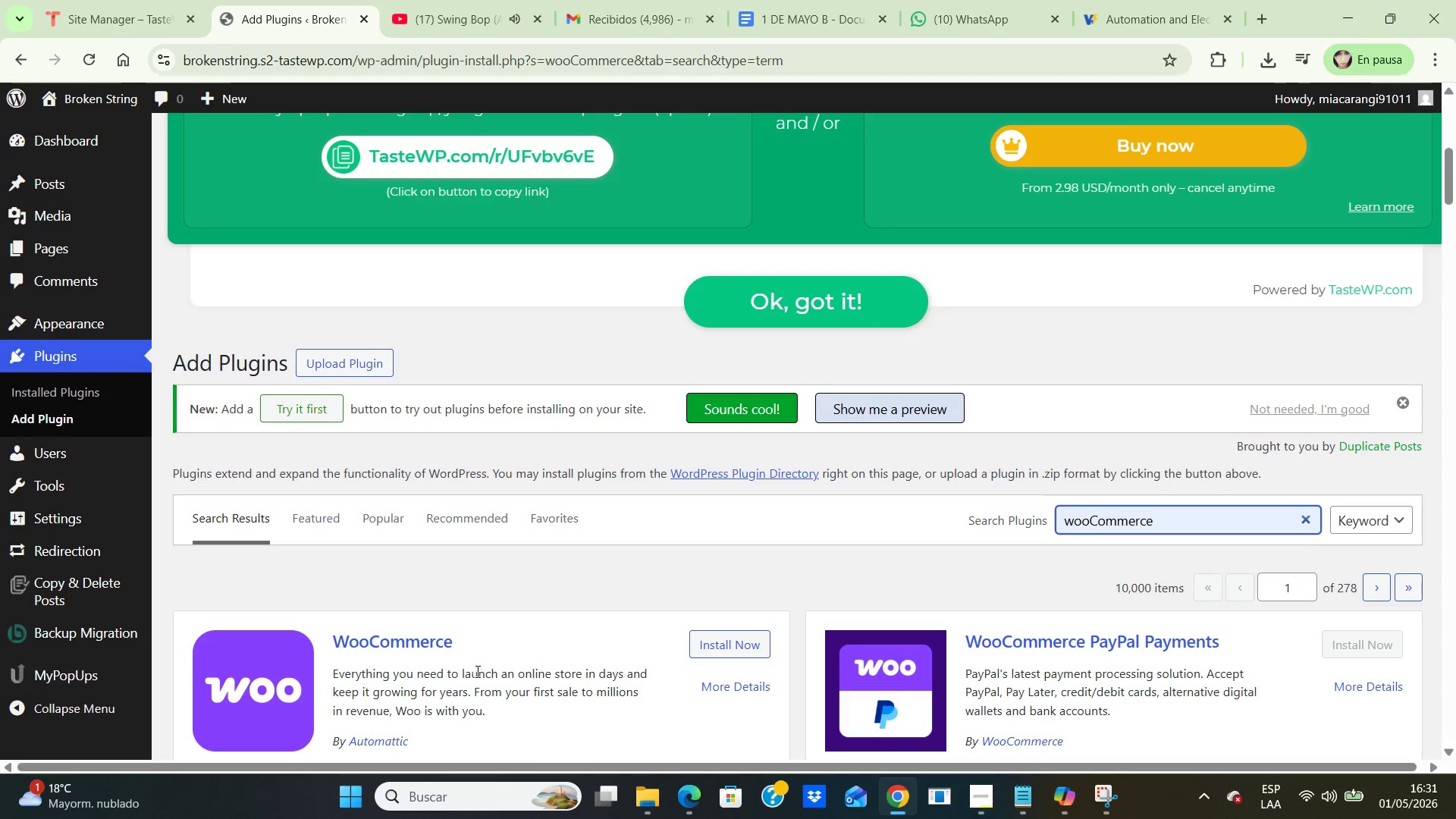 
scroll: coordinate [477, 667], scroll_direction: down, amount: 2.0
 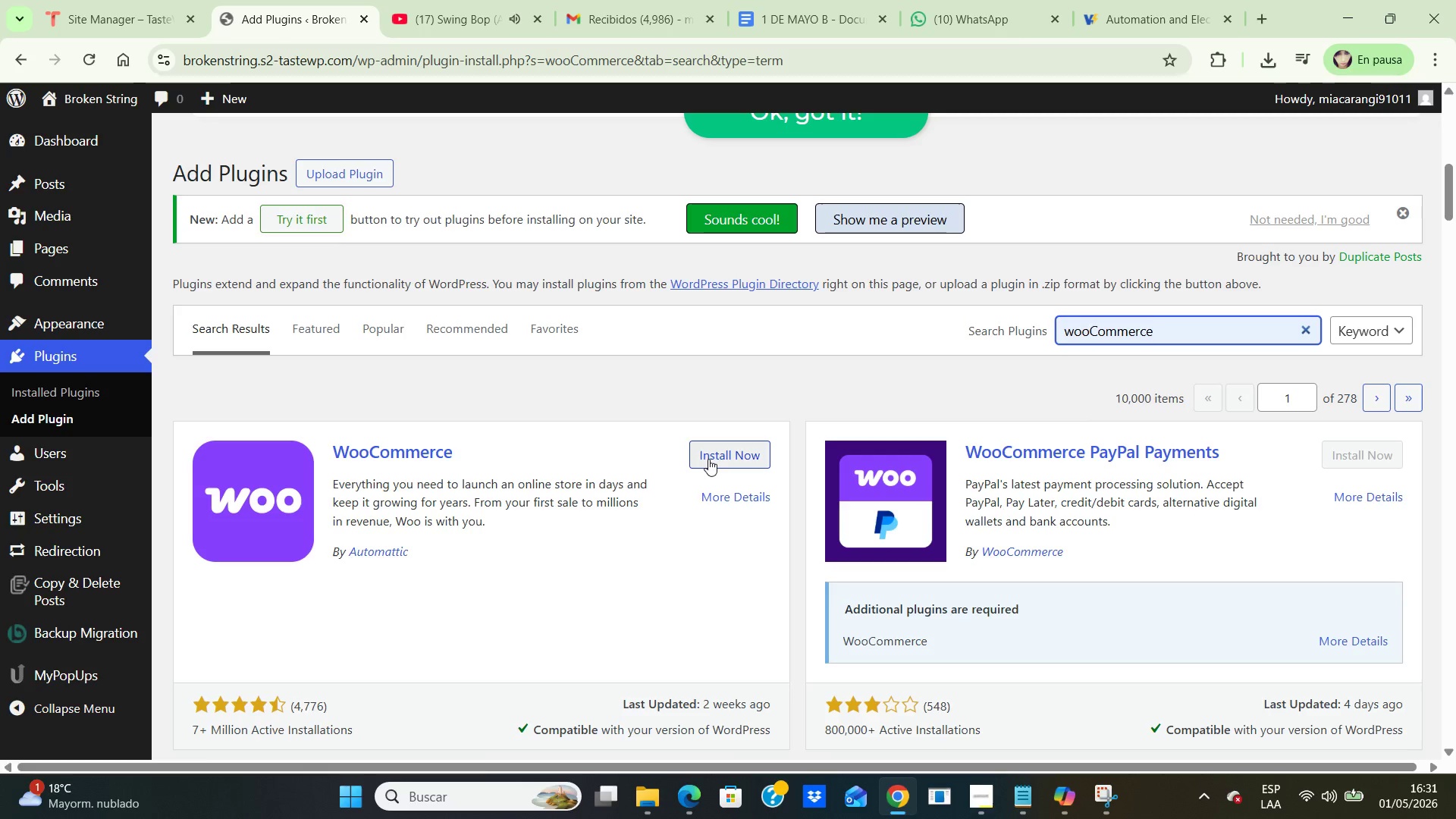 
left_click_drag(start_coordinate=[708, 459], to_coordinate=[708, 463])
 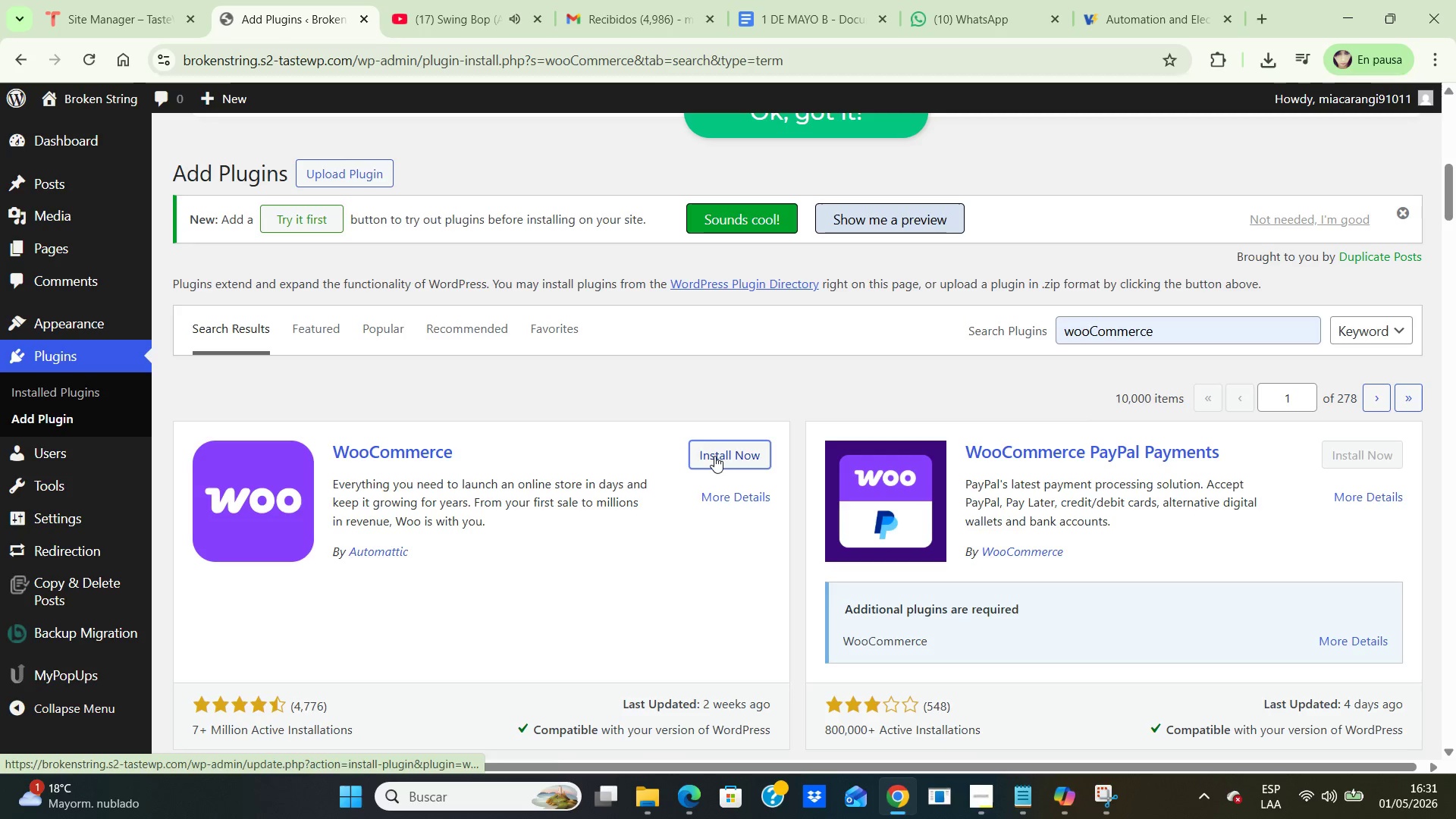 
left_click([714, 456])
 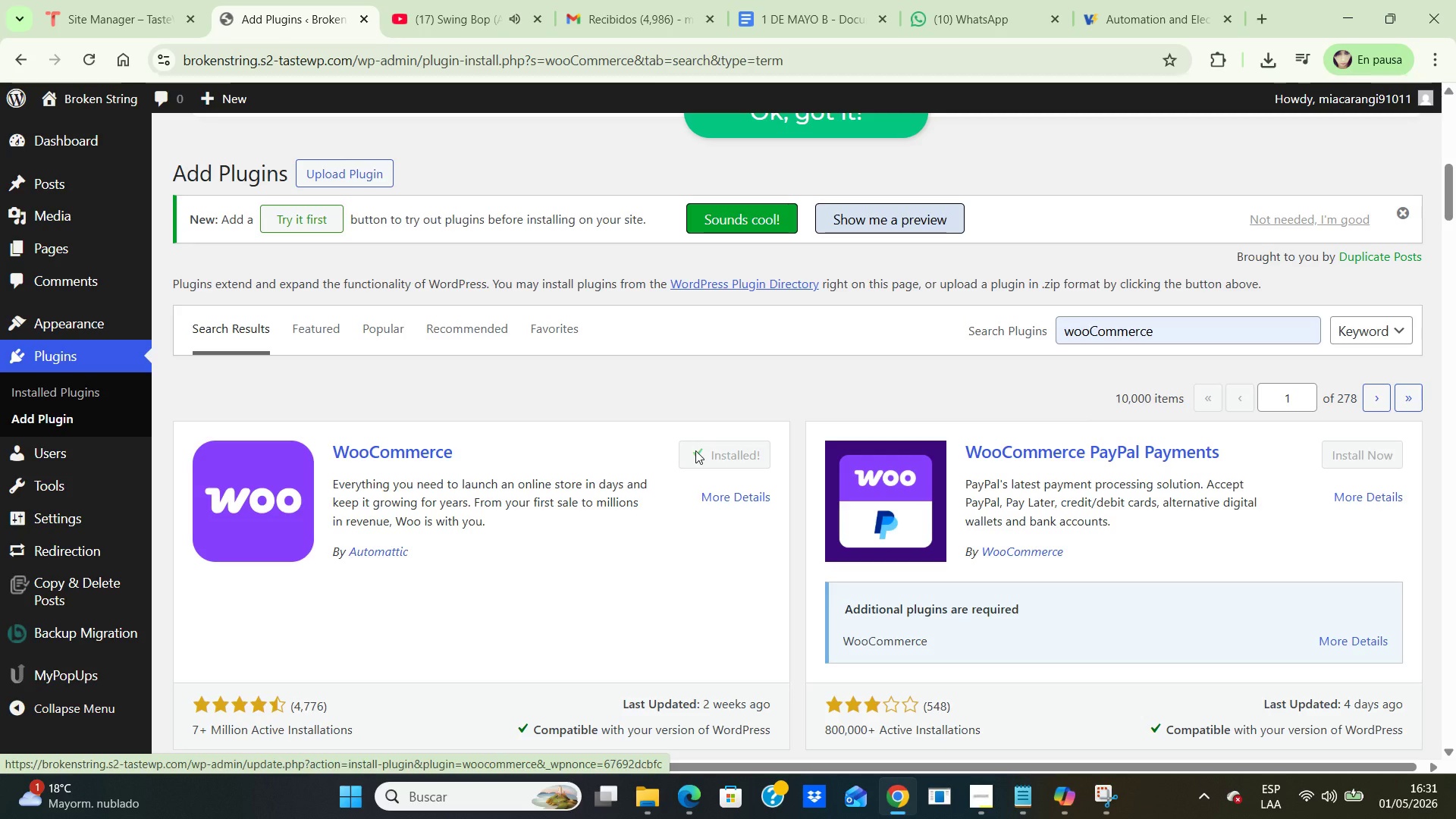 
wait(6.89)
 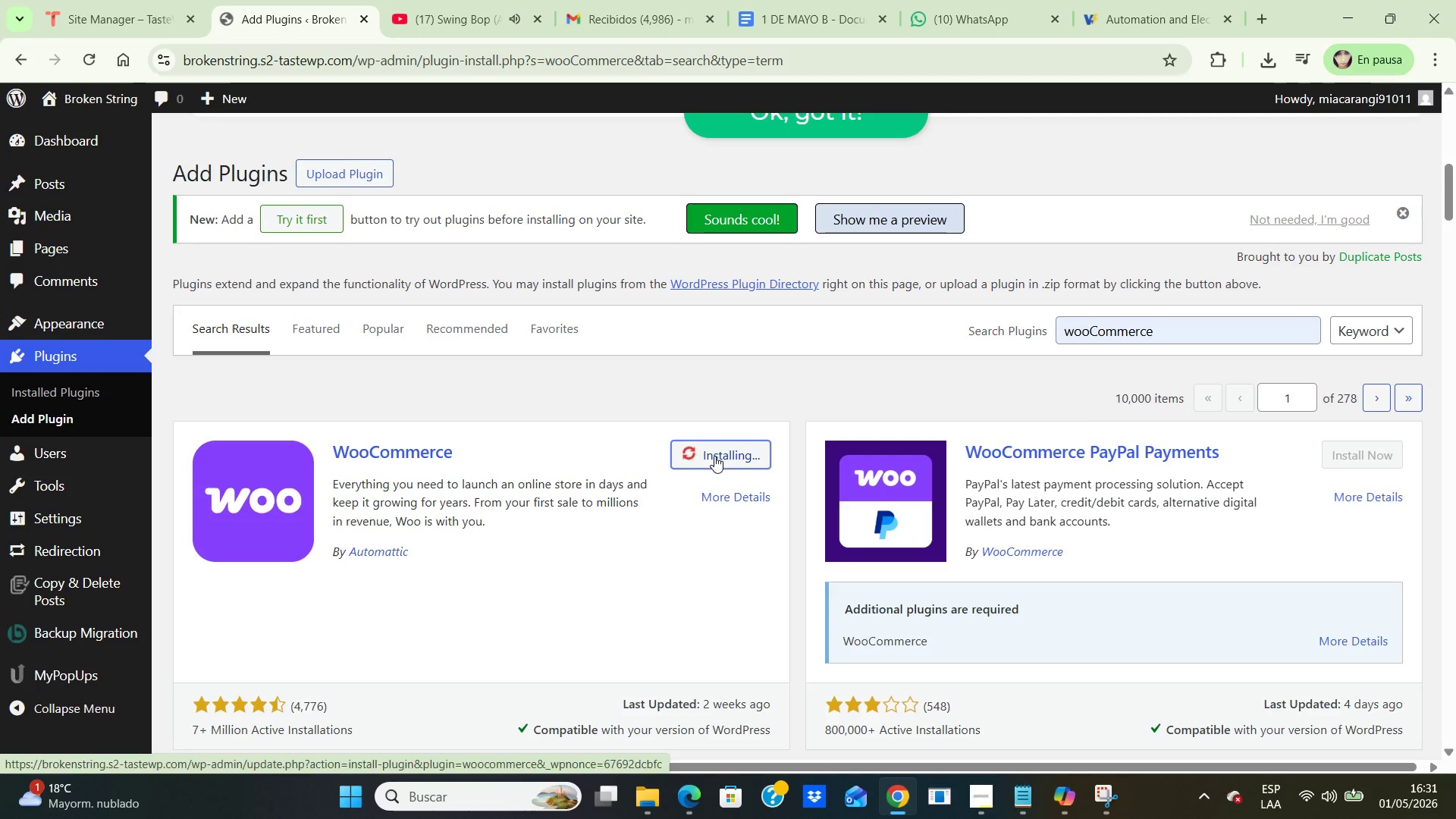 
left_click([738, 453])
 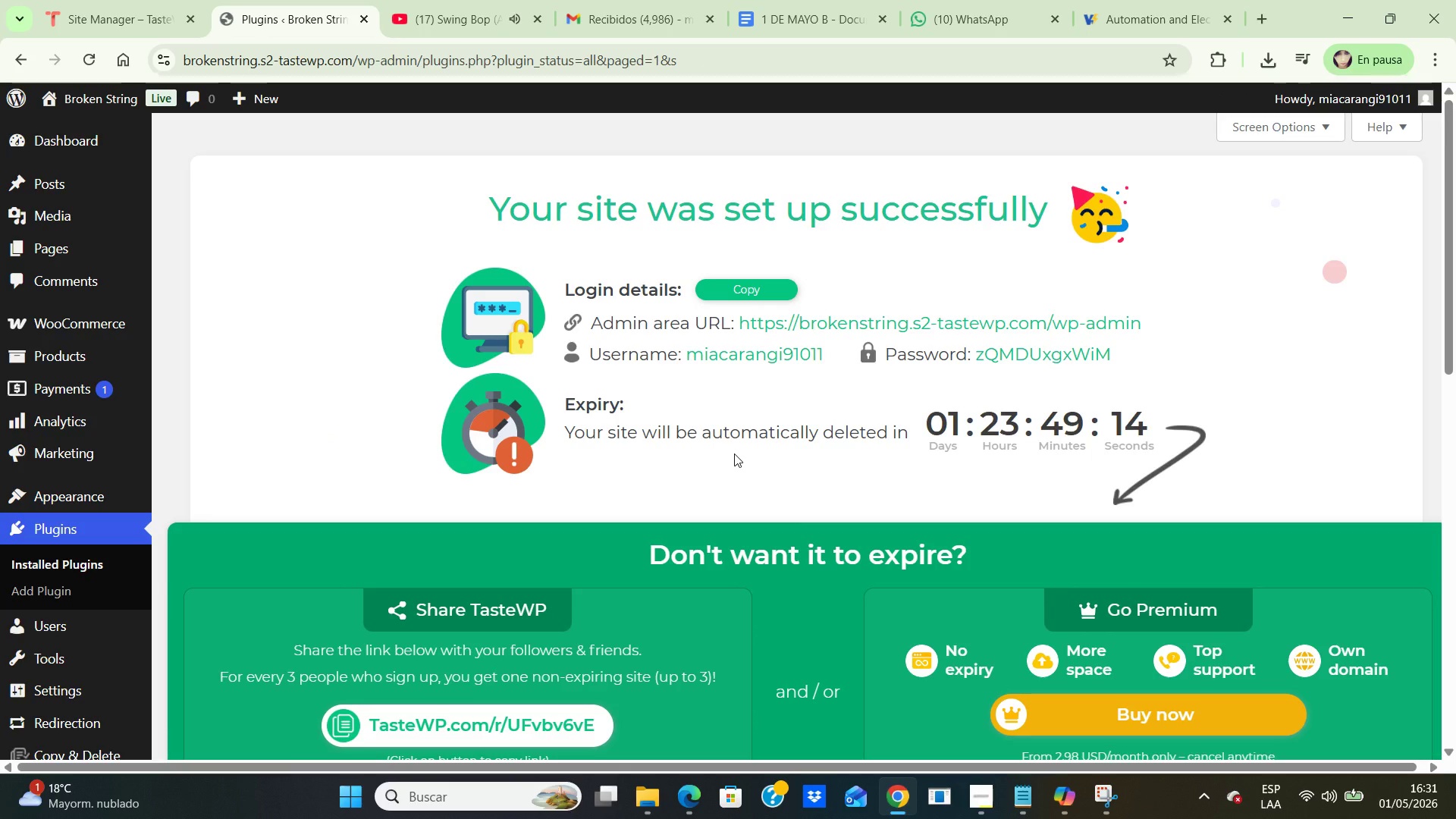 
wait(13.41)
 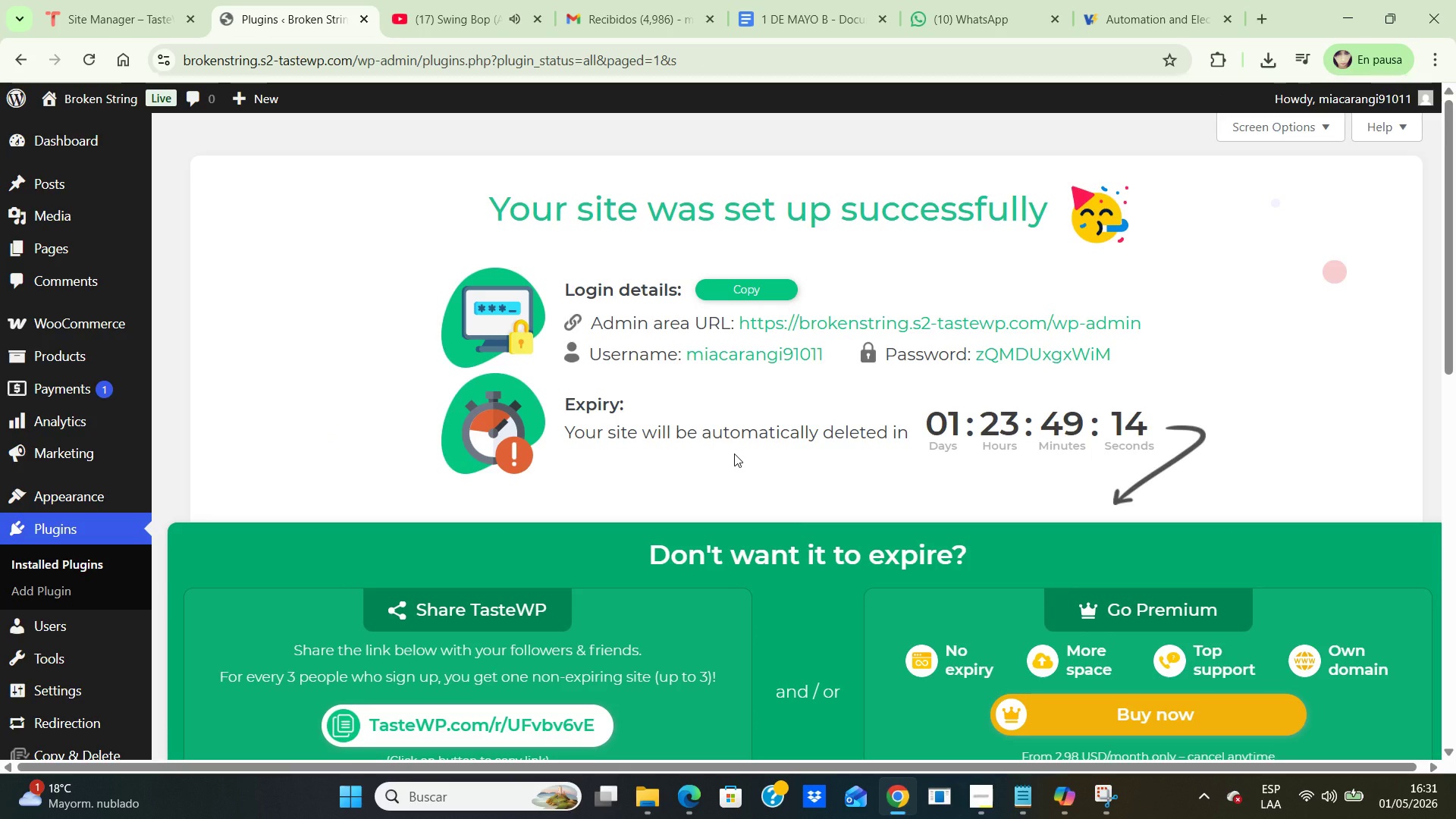 
scroll: coordinate [742, 491], scroll_direction: down, amount: 10.0
 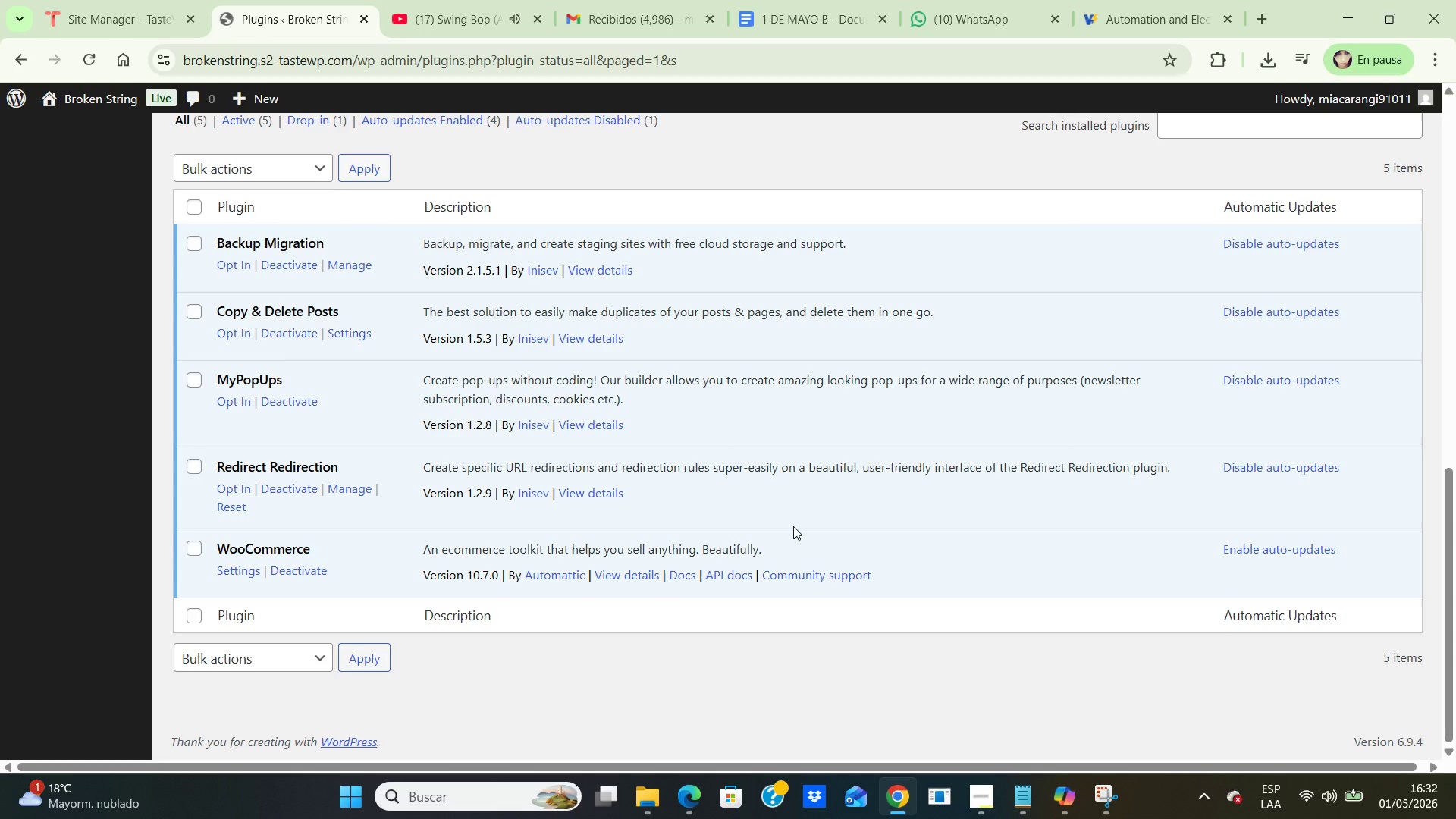 
wait(15.31)
 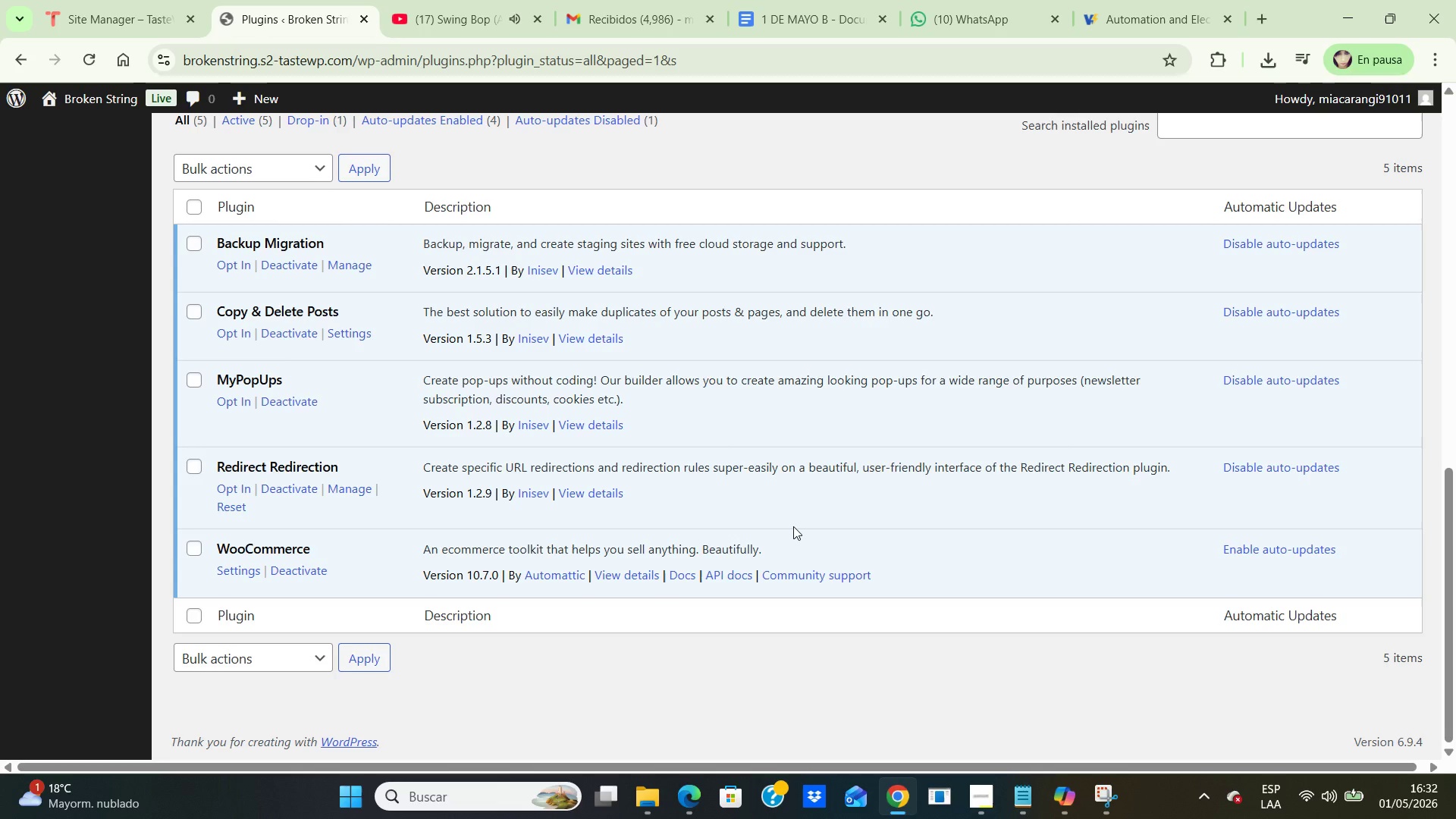 
scroll: coordinate [67, 479], scroll_direction: up, amount: 7.0
 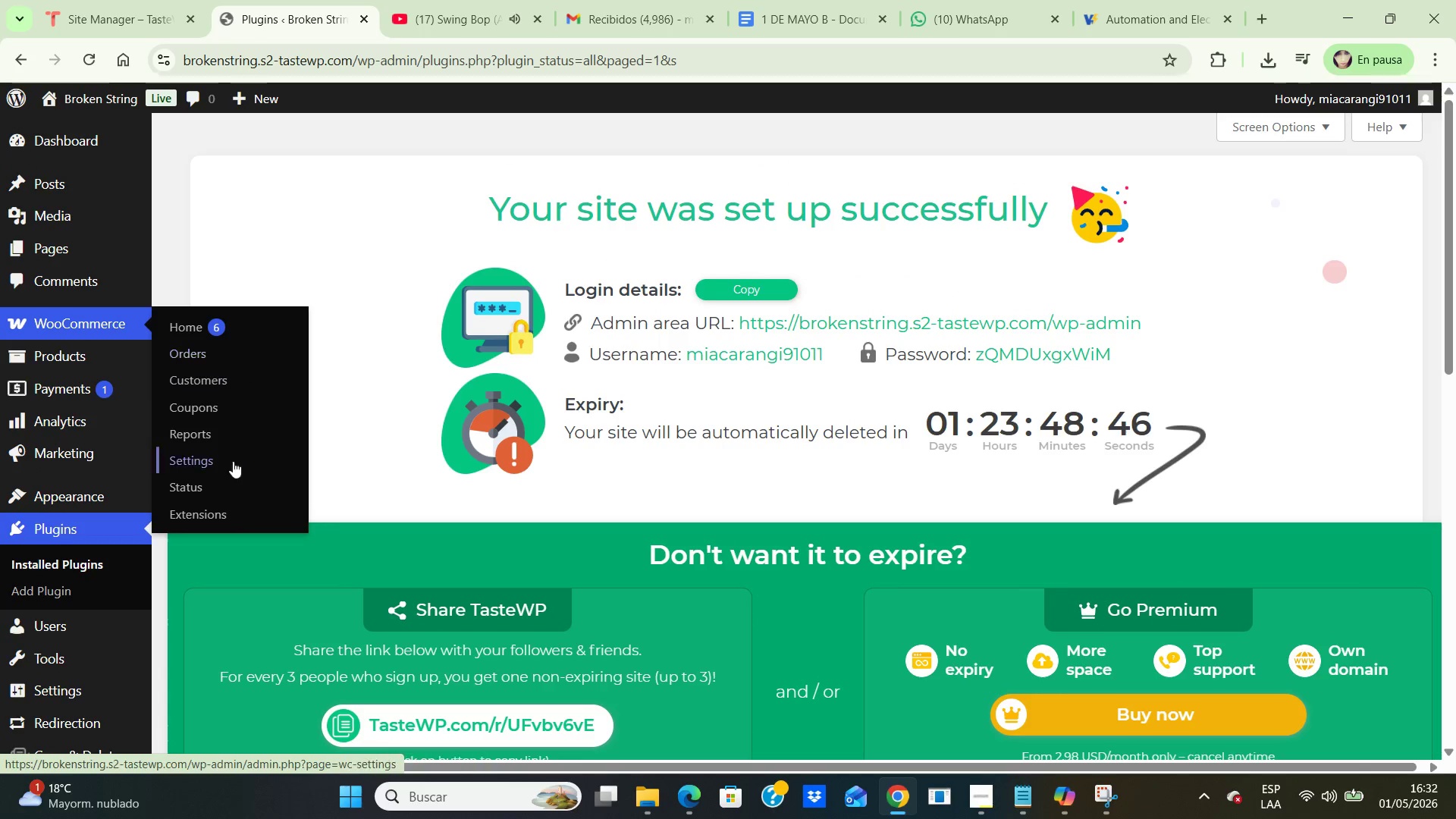 
left_click([199, 463])
 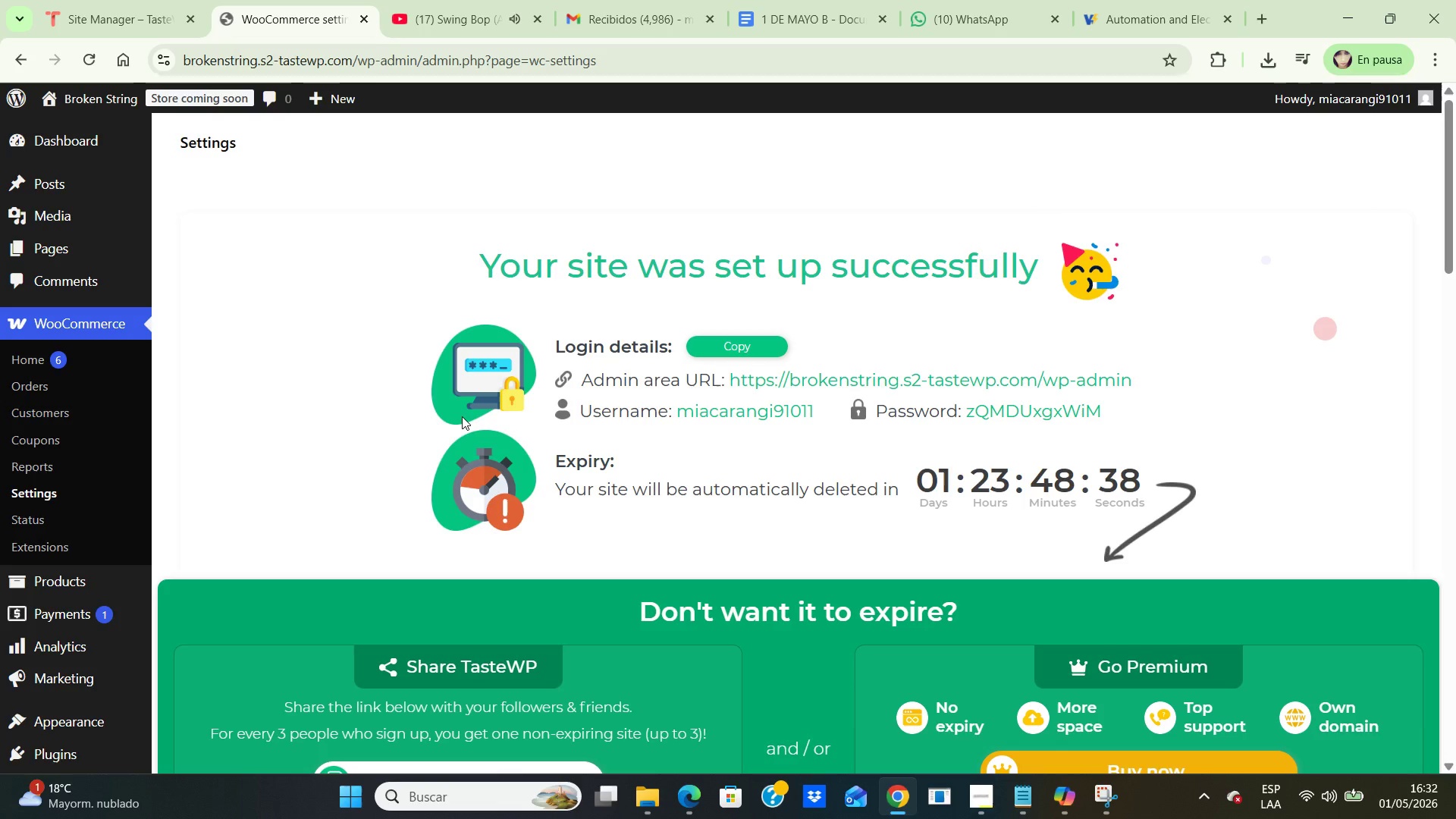 
wait(10.8)
 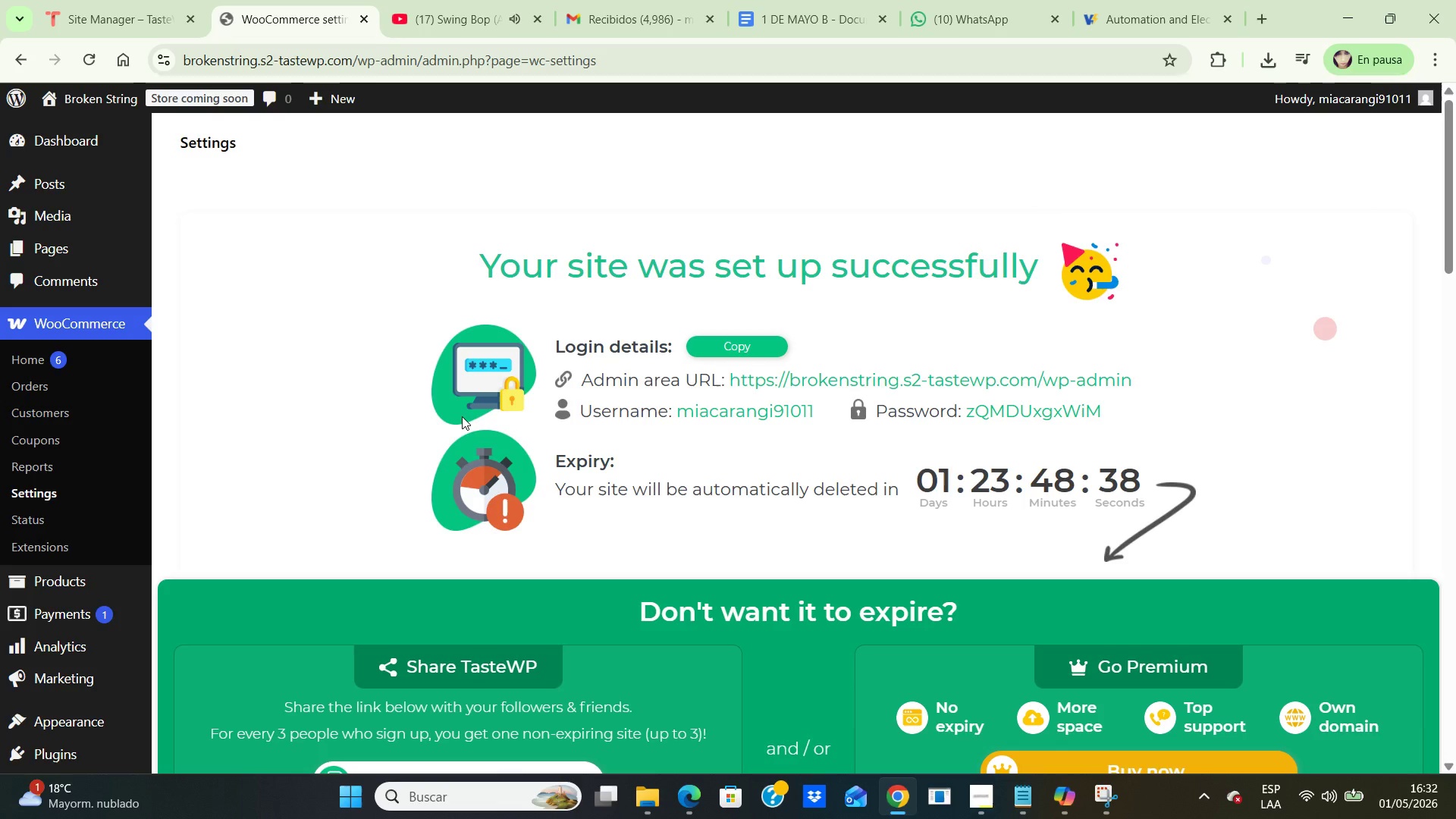 
scroll: coordinate [482, 454], scroll_direction: down, amount: 7.0
 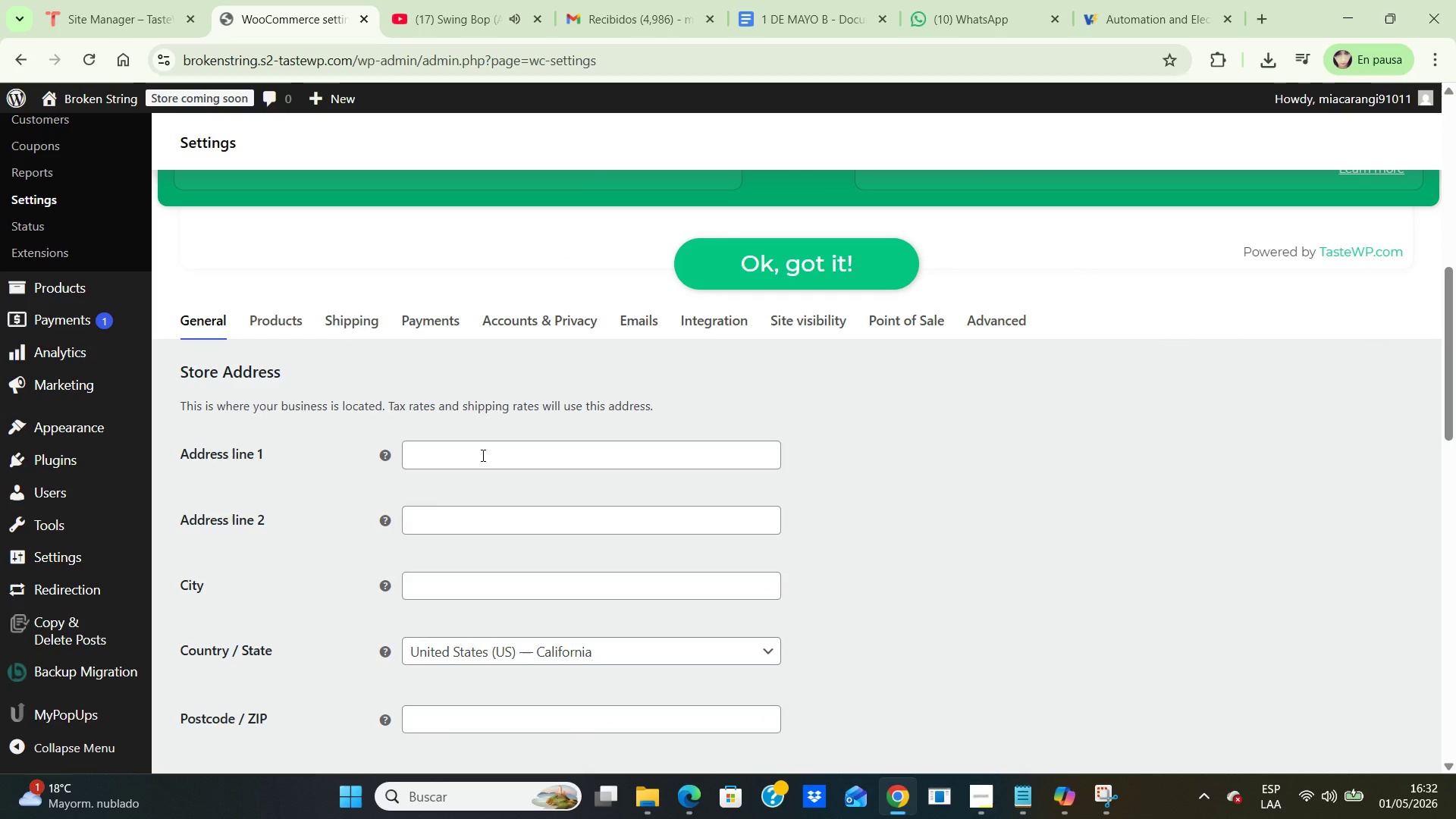 
left_click([457, 461])
 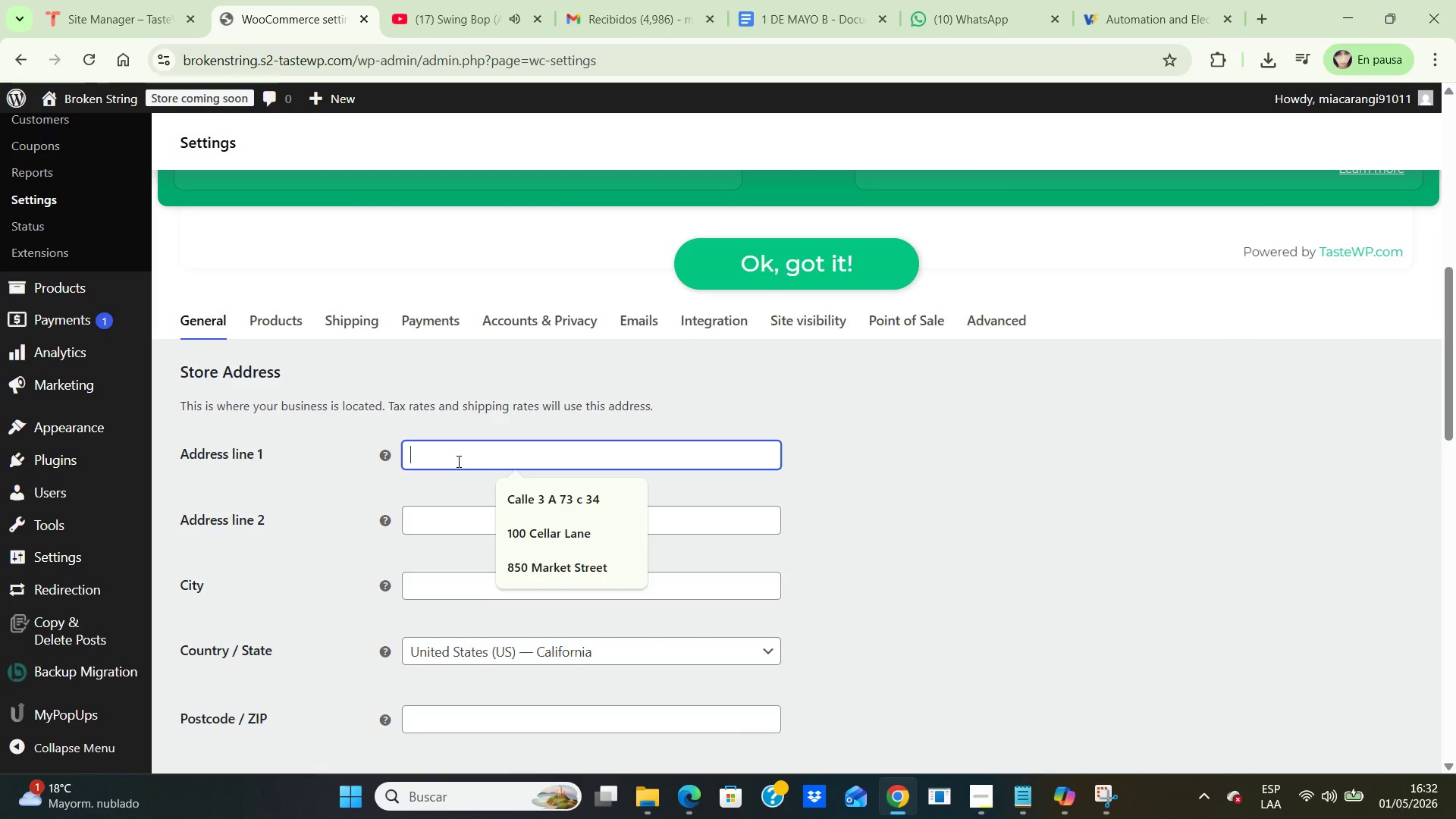 
type(1200 Ins)
key(Backspace)
type(dustrial Supply Drive)
 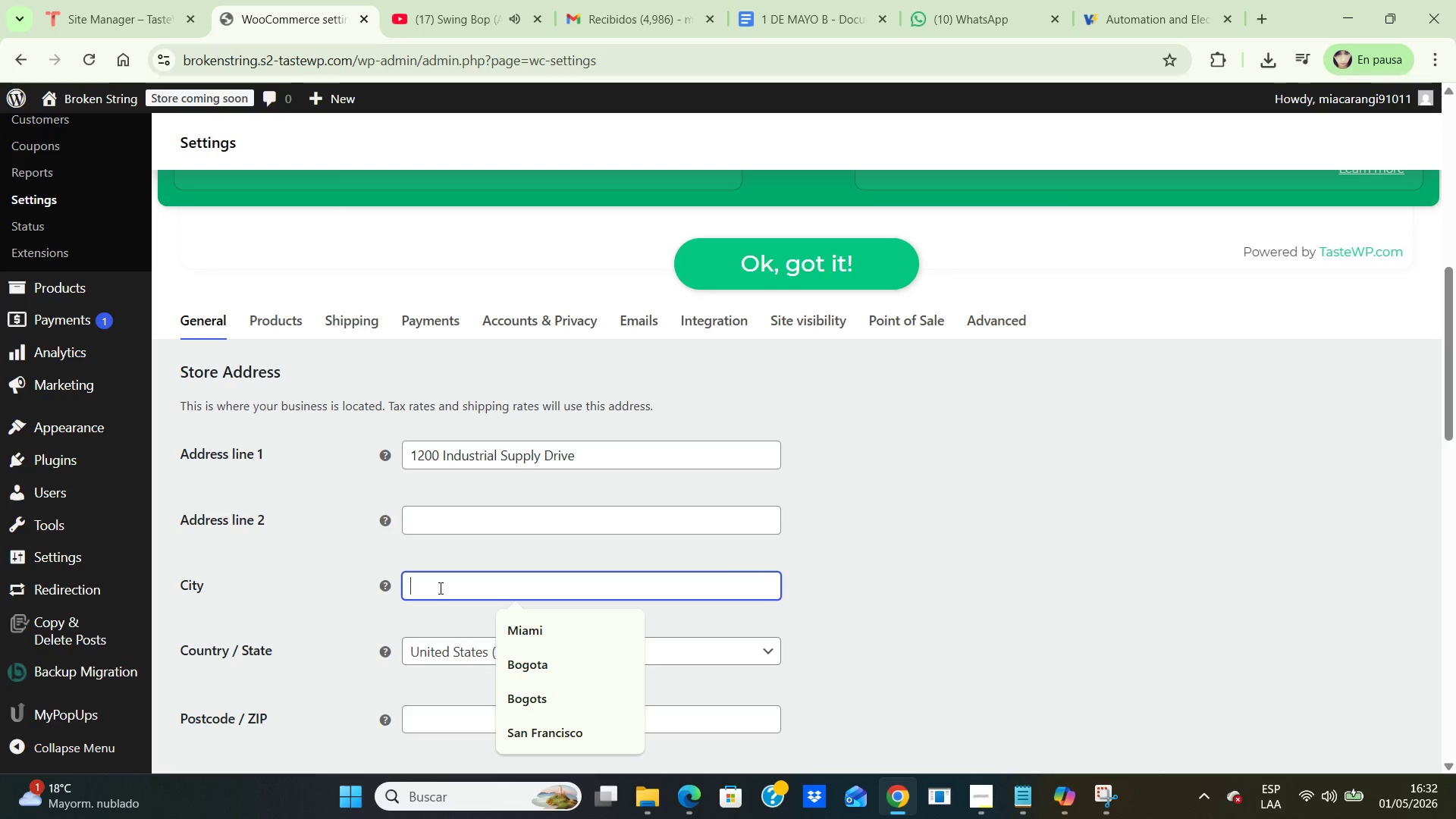 
type(Houston)
 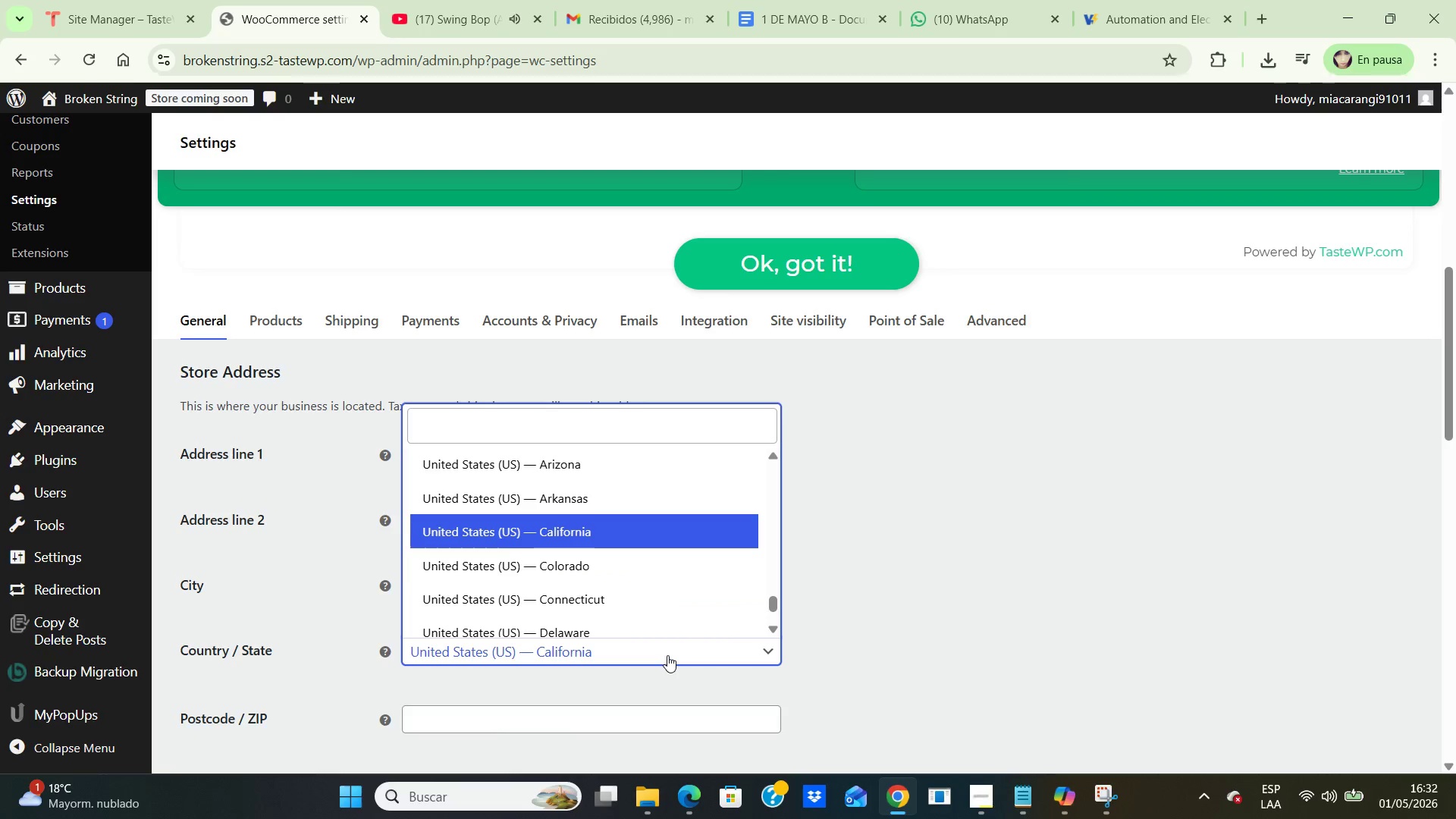 
scroll: coordinate [698, 587], scroll_direction: down, amount: 5.0
 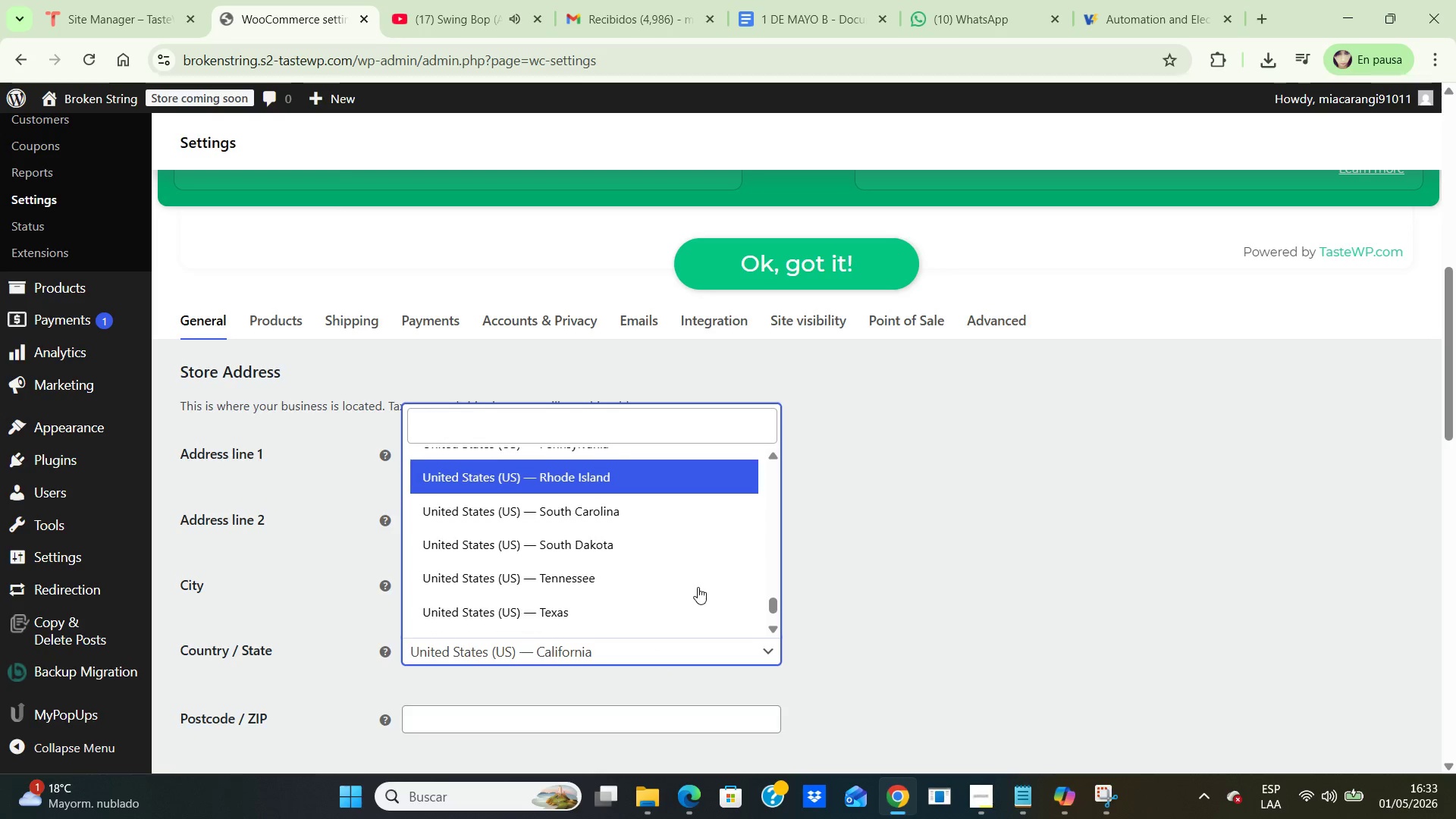 
left_click([667, 610])
 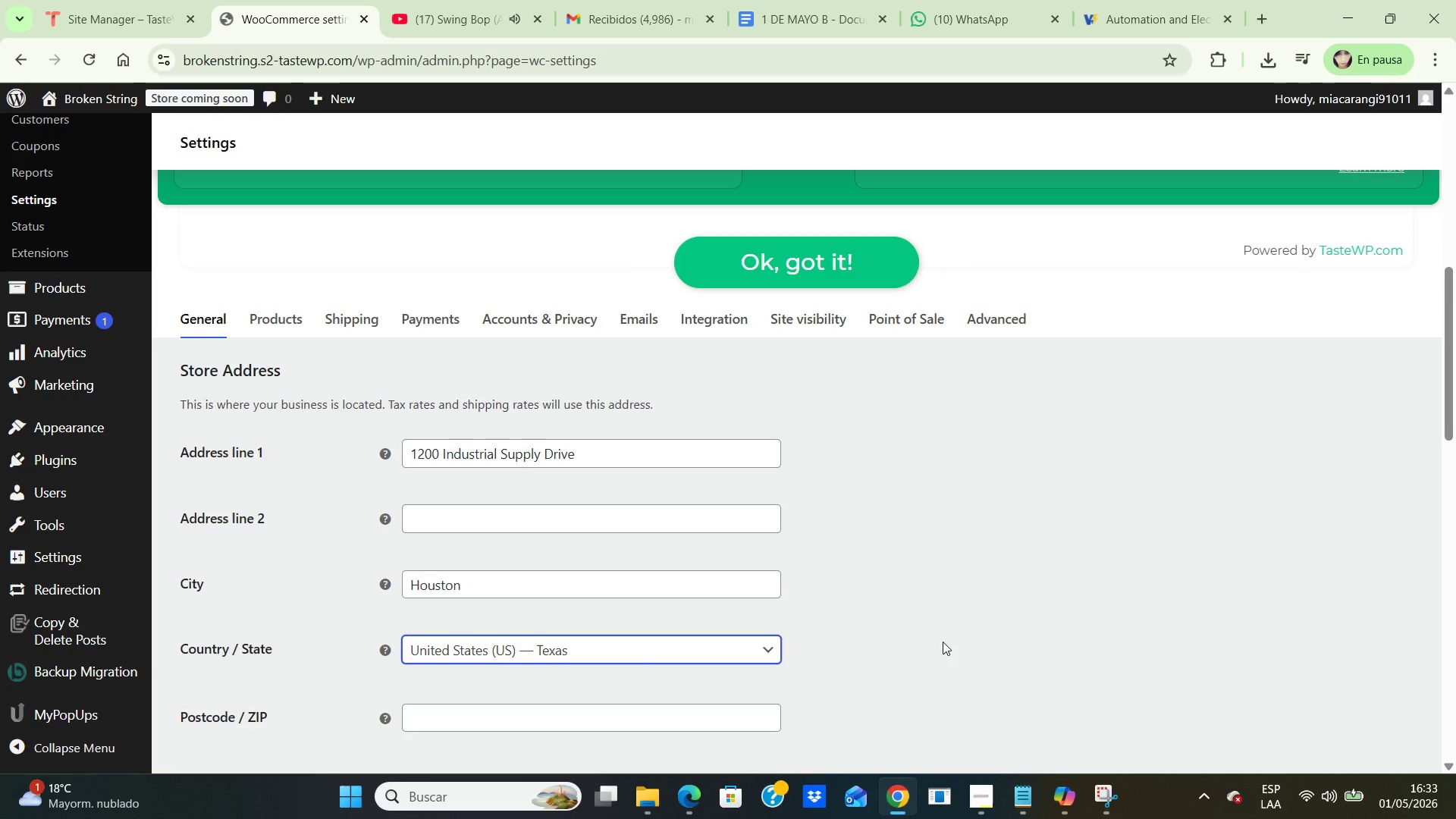 
scroll: coordinate [943, 642], scroll_direction: down, amount: 3.0
 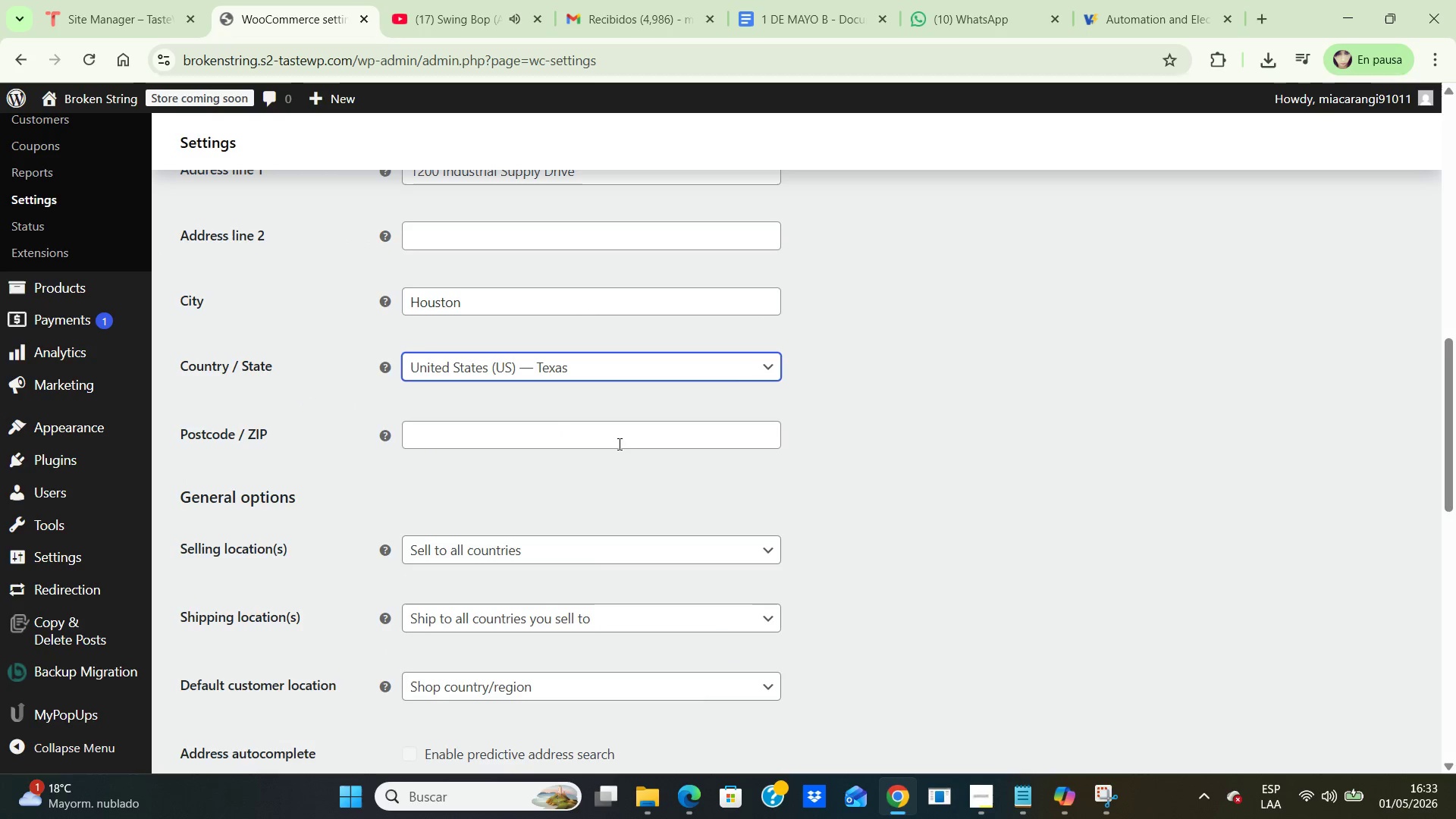 
left_click([618, 435])
 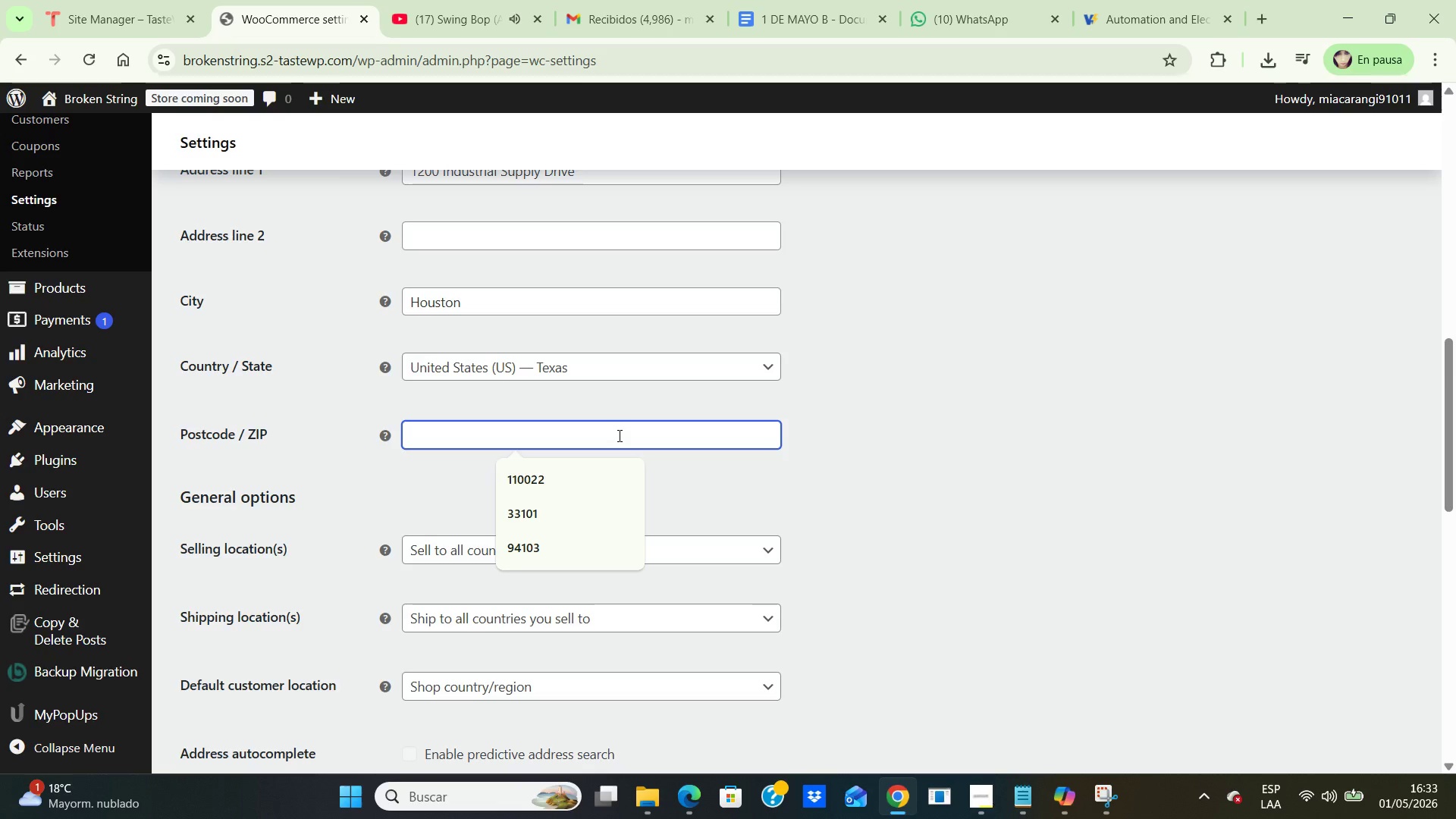 
type(77002)
 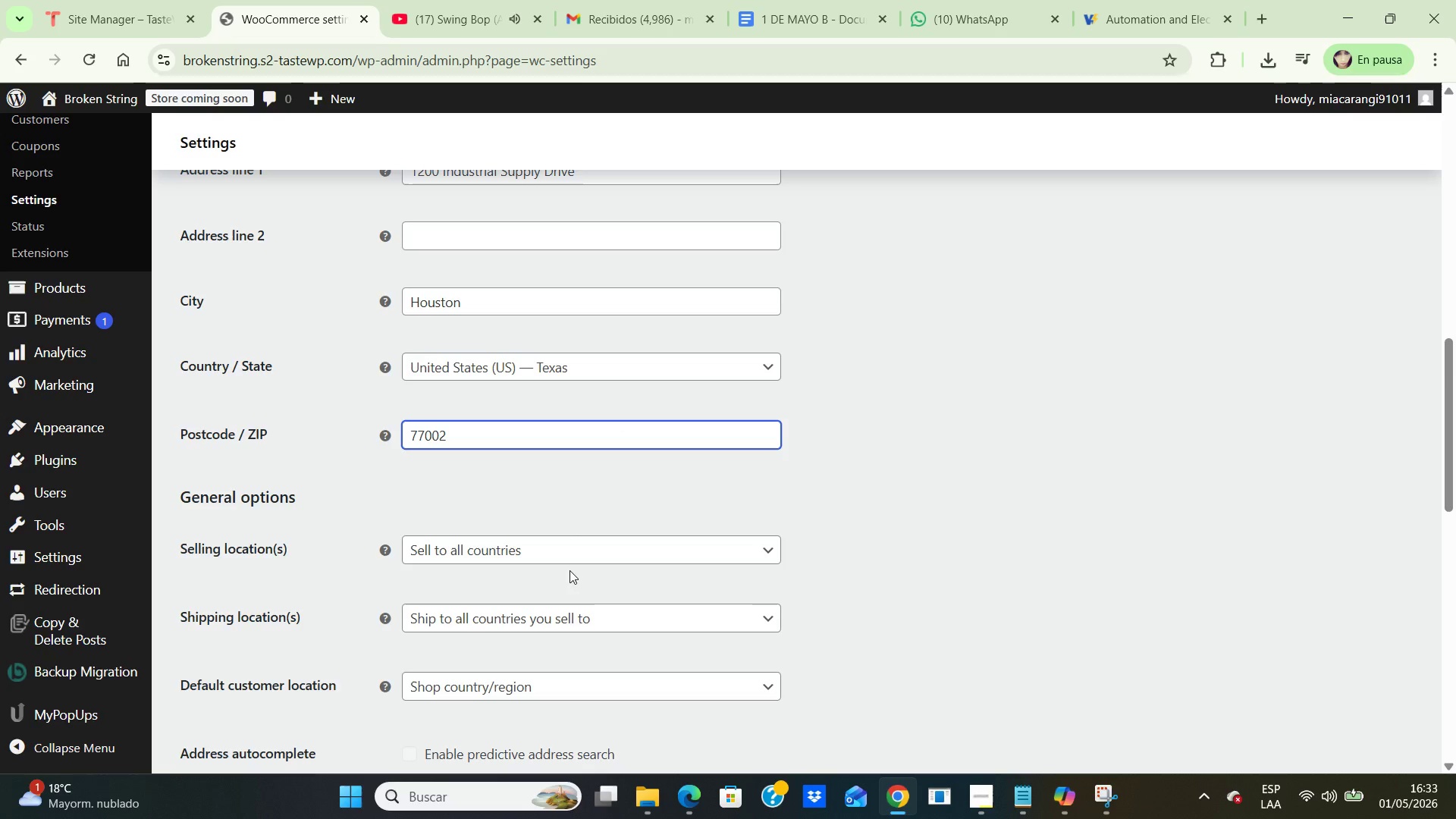 
scroll: coordinate [570, 572], scroll_direction: none, amount: 0.0
 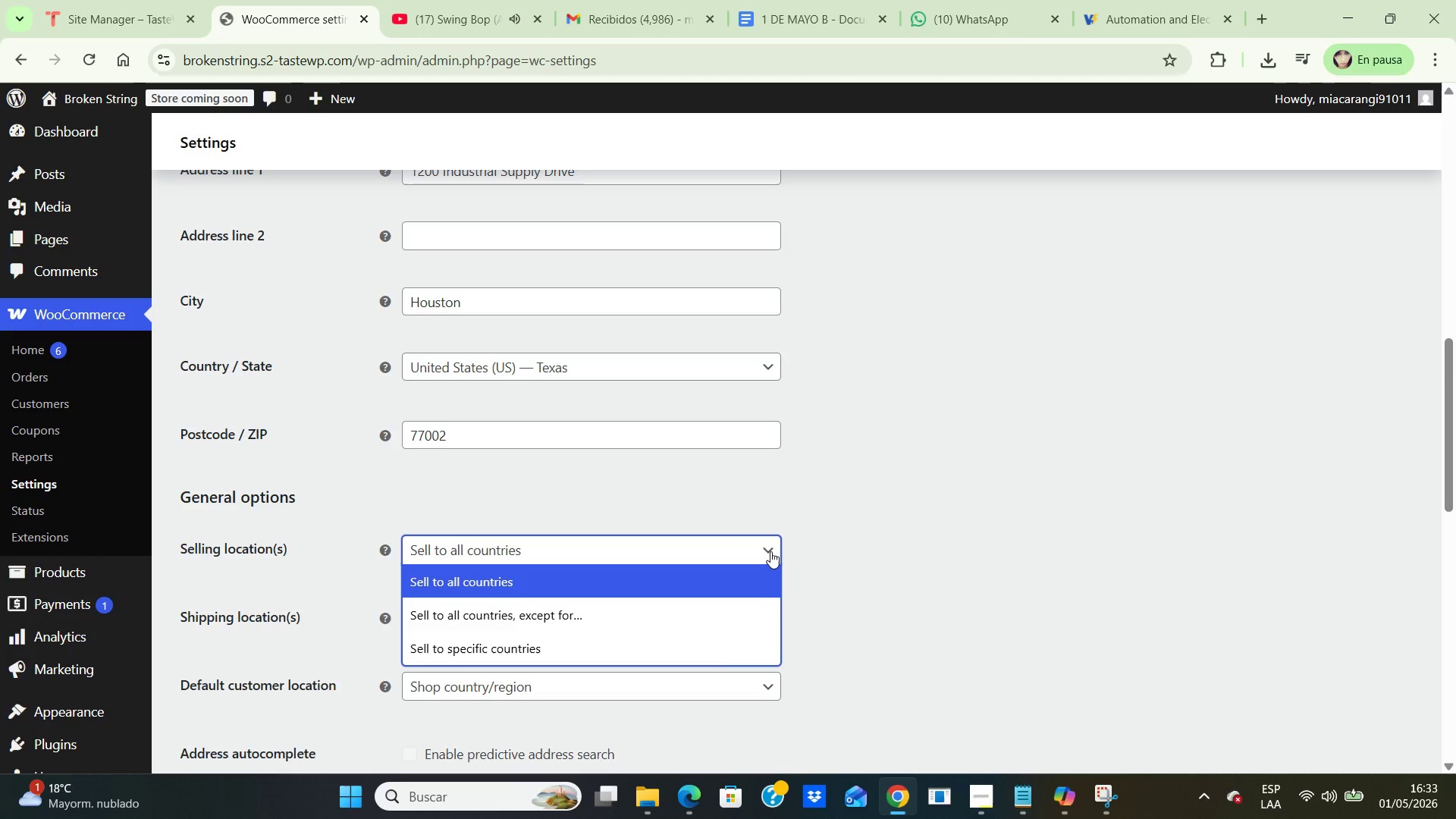 
left_click([684, 645])
 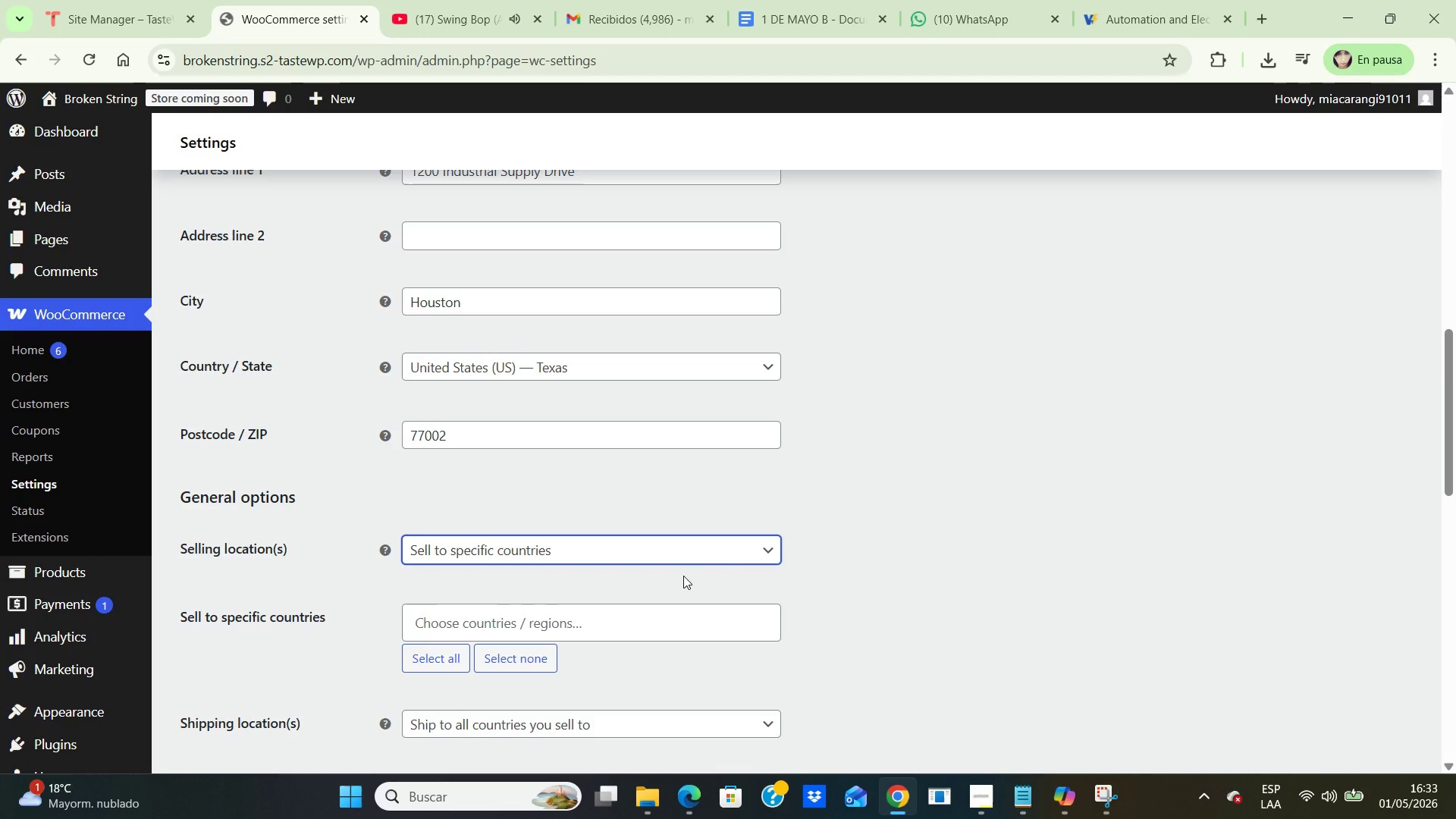 
wait(8.14)
 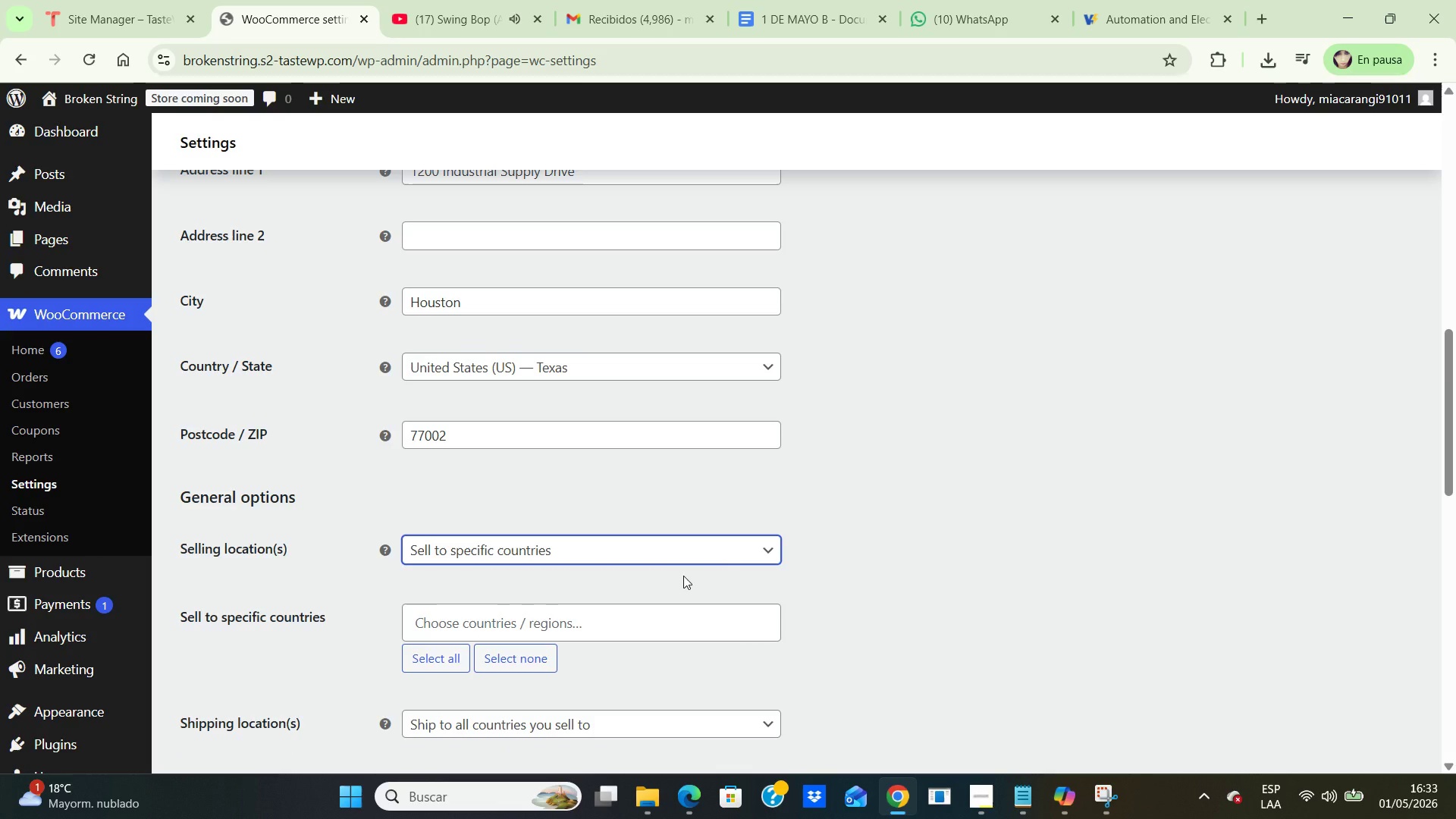 
left_click([558, 621])
 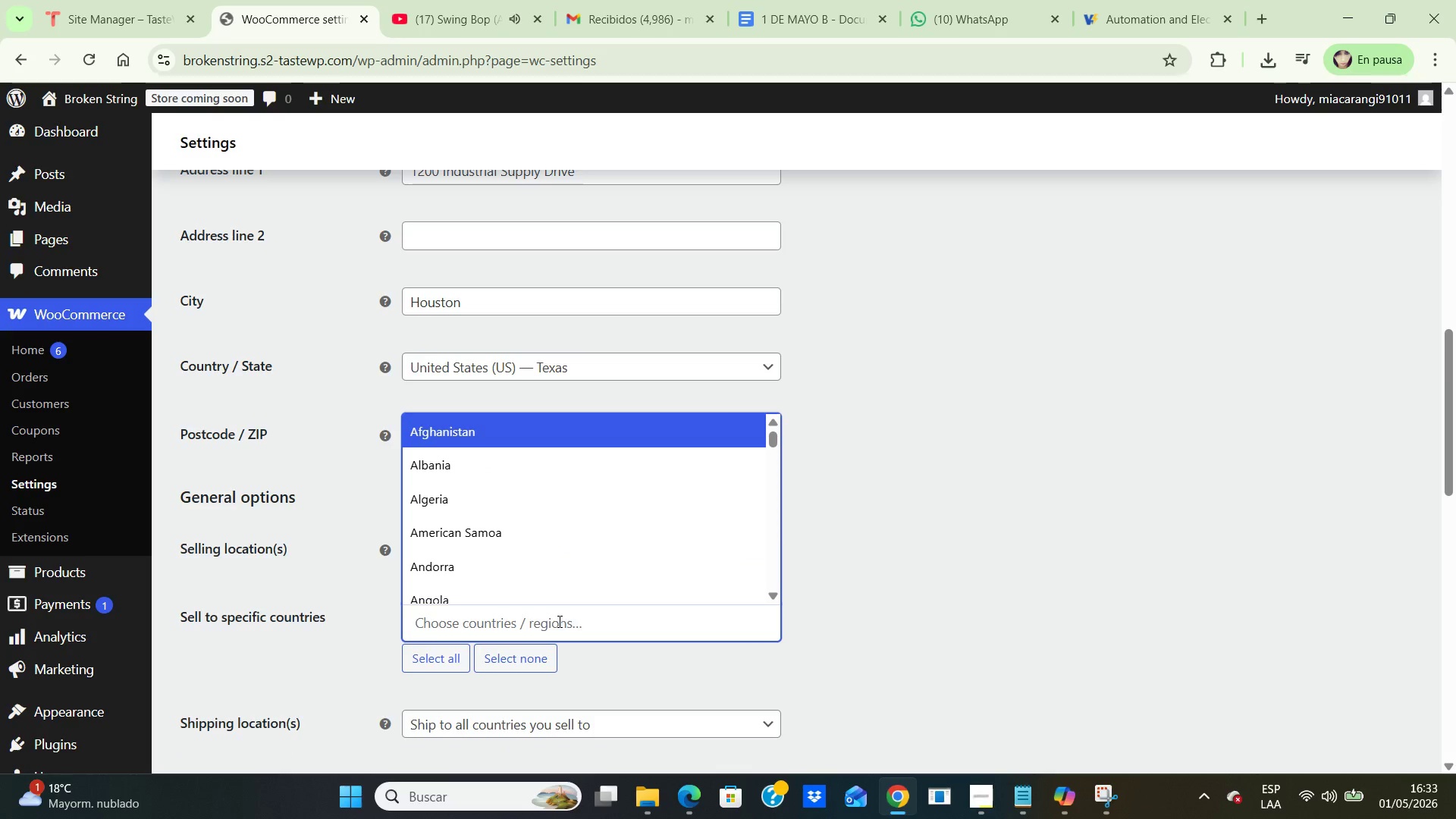 
type(UNITED)
 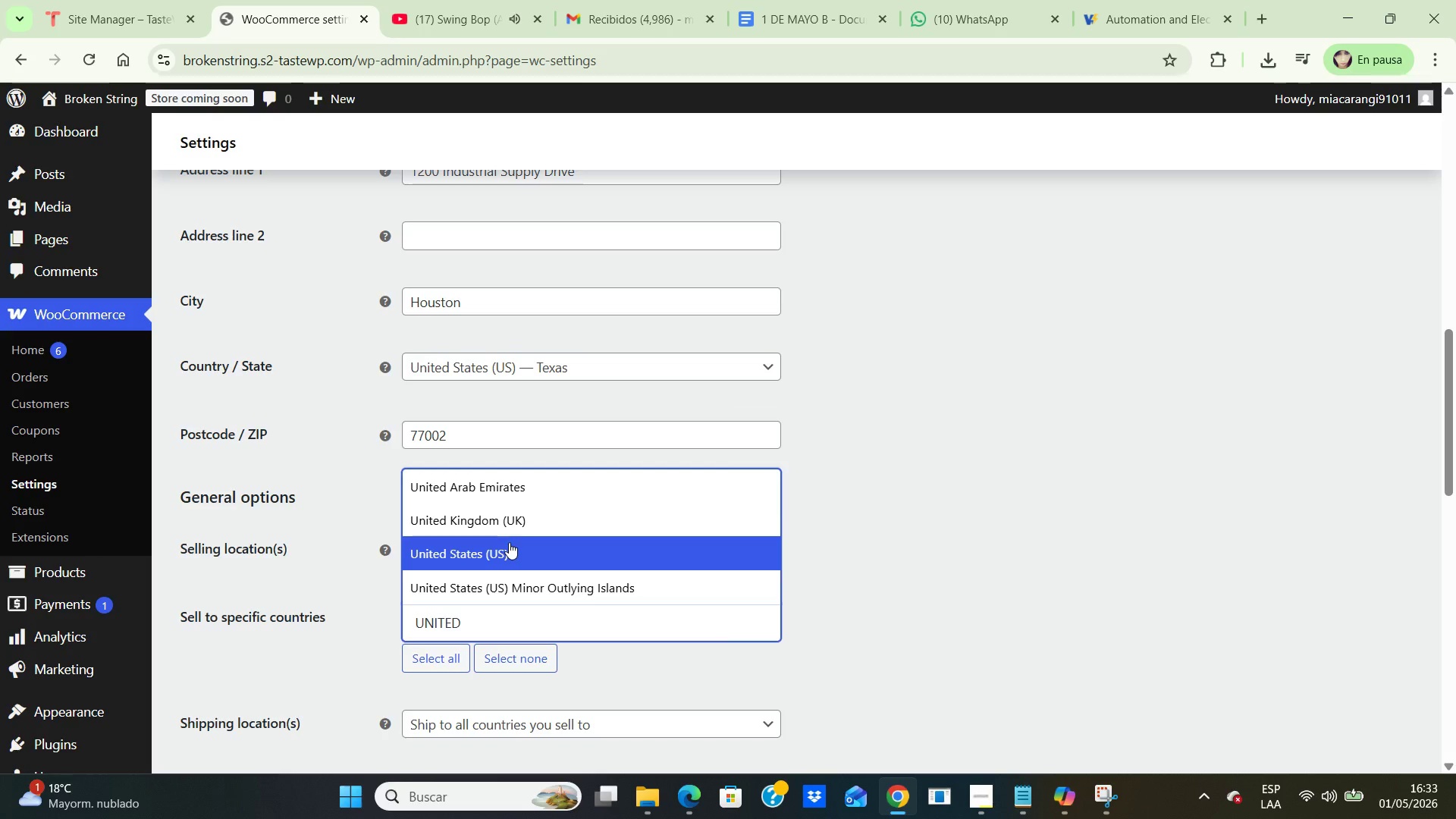 
left_click([507, 546])
 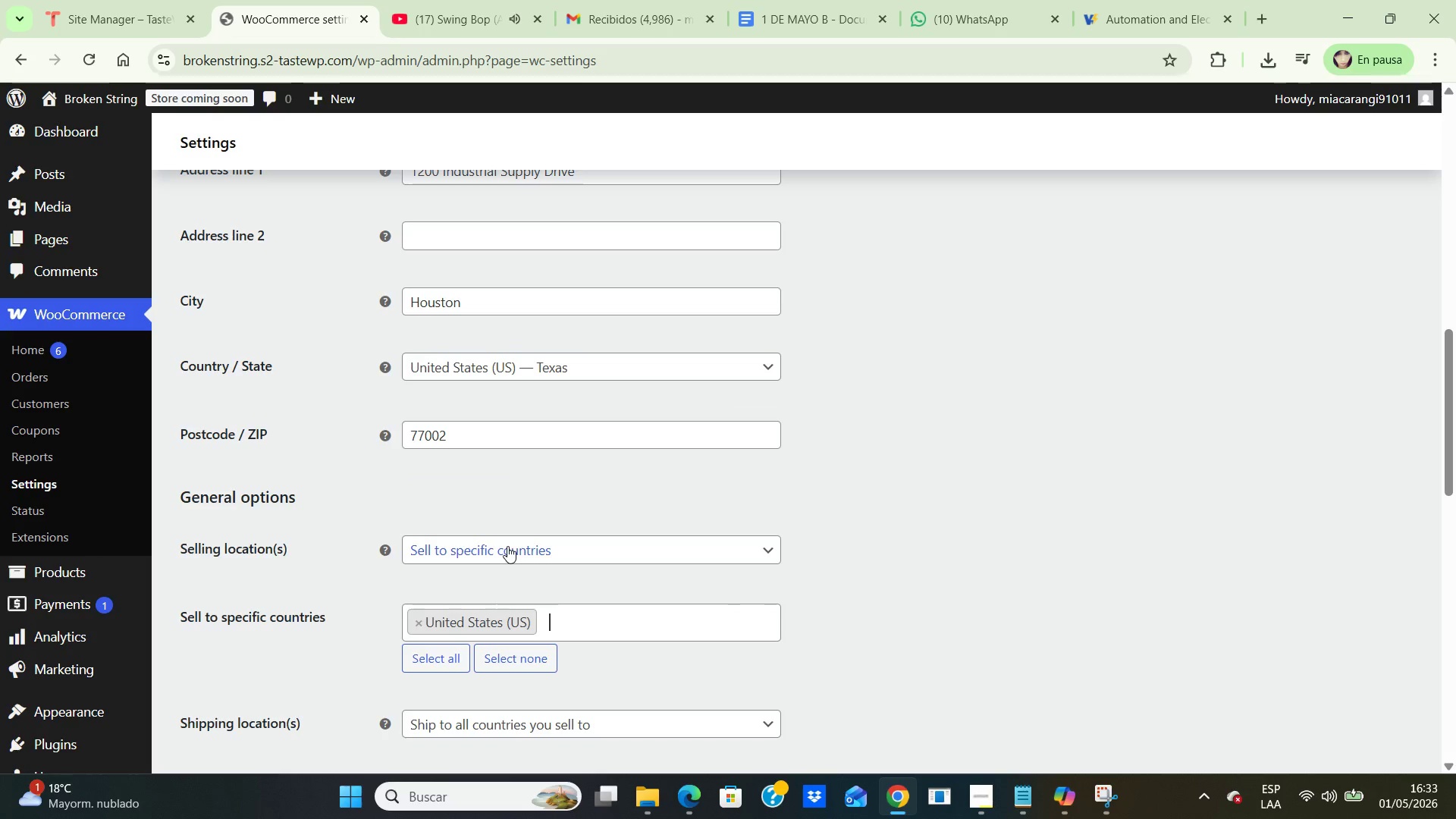 
key(CapsLock)
 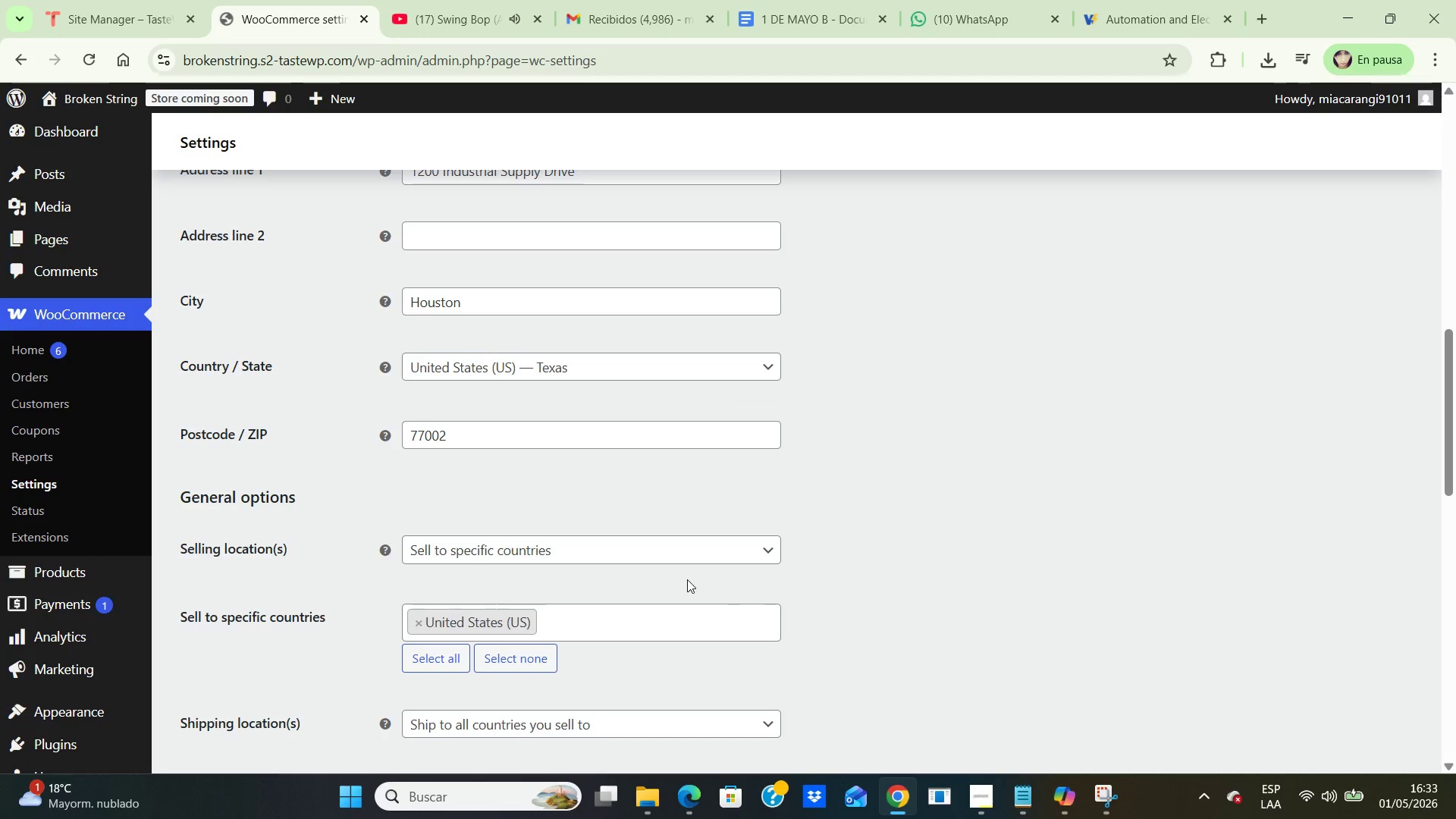 
wait(6.22)
 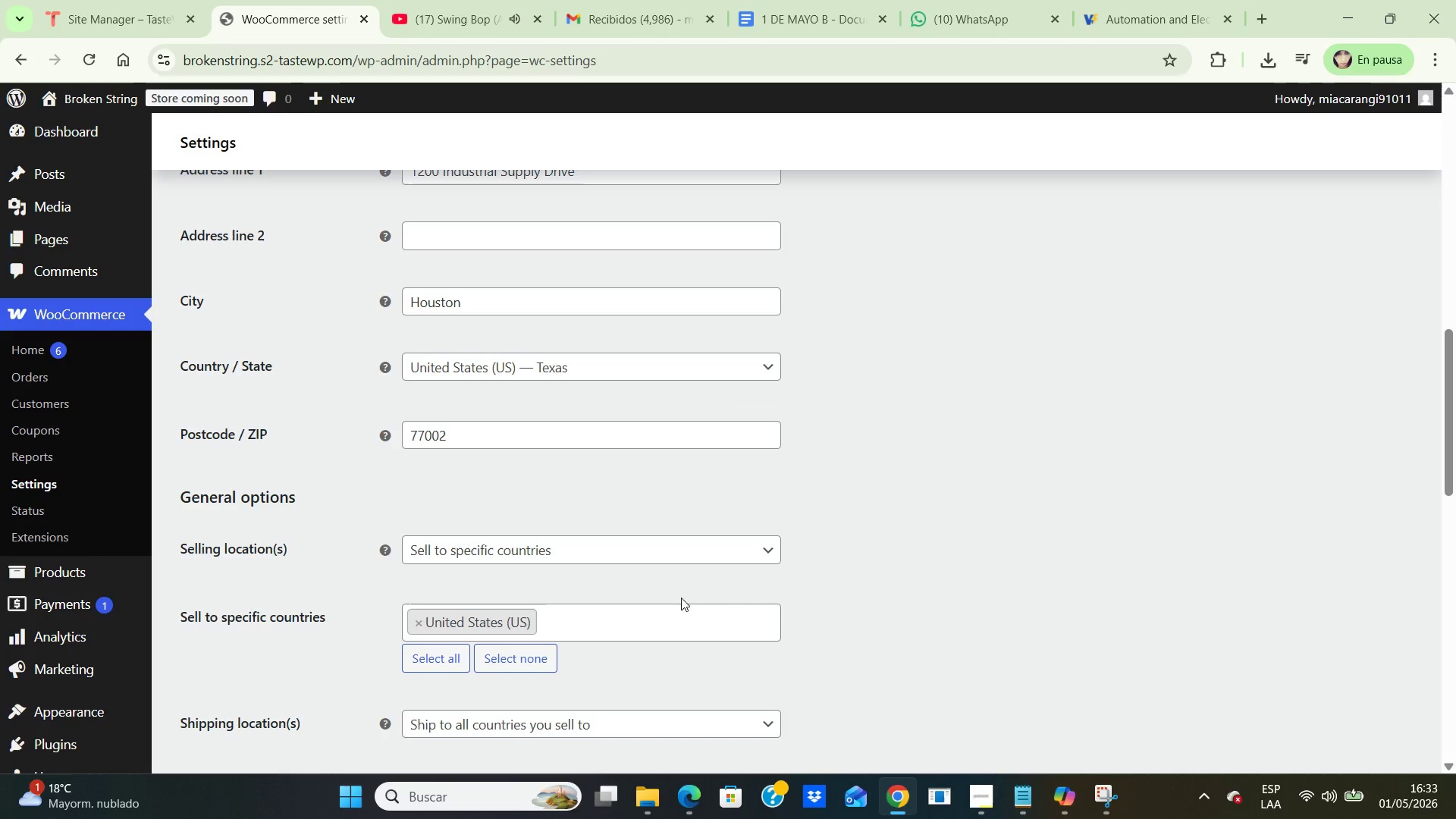 
scroll: coordinate [701, 579], scroll_direction: down, amount: 3.0
 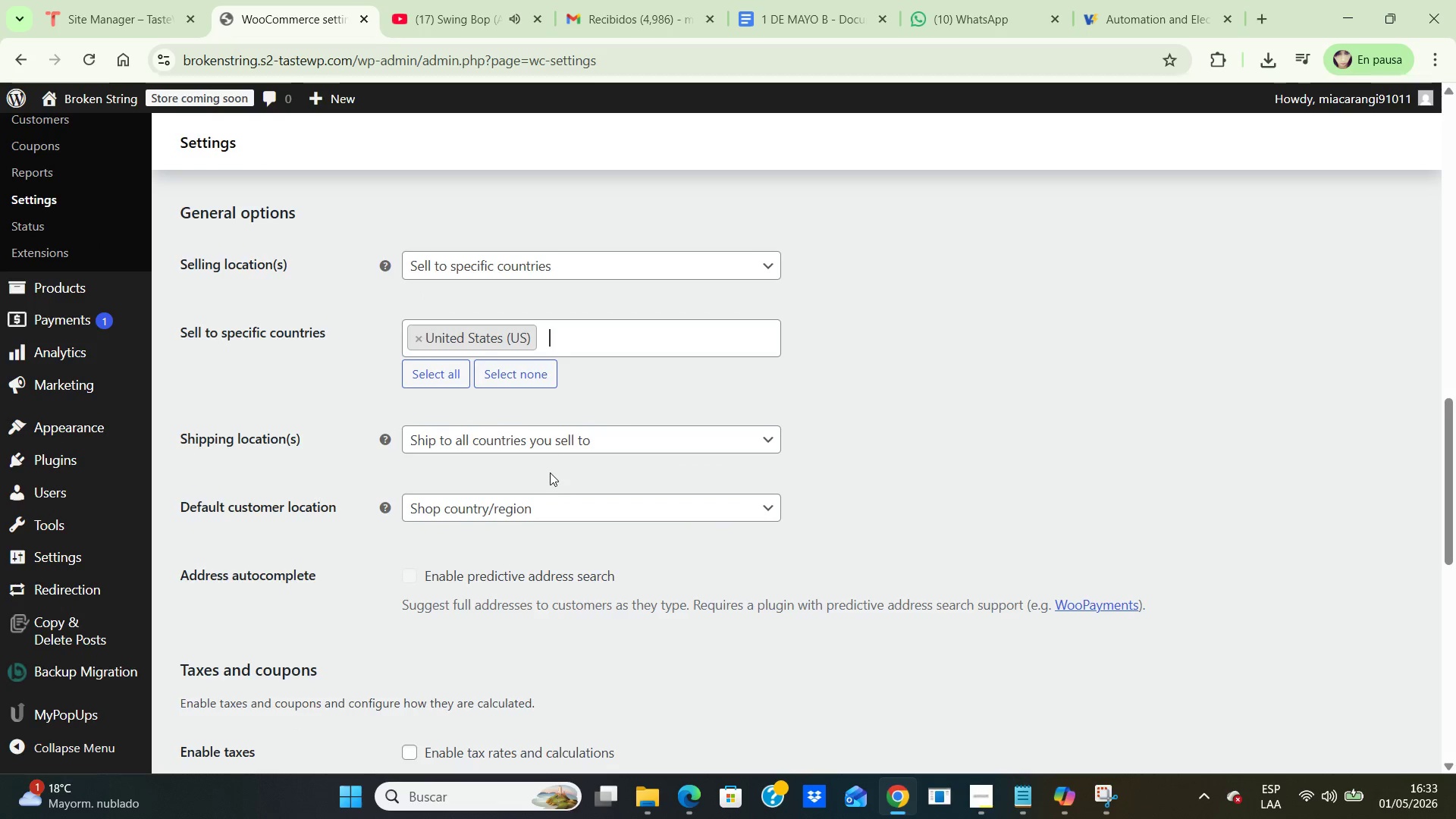 
wait(7.58)
 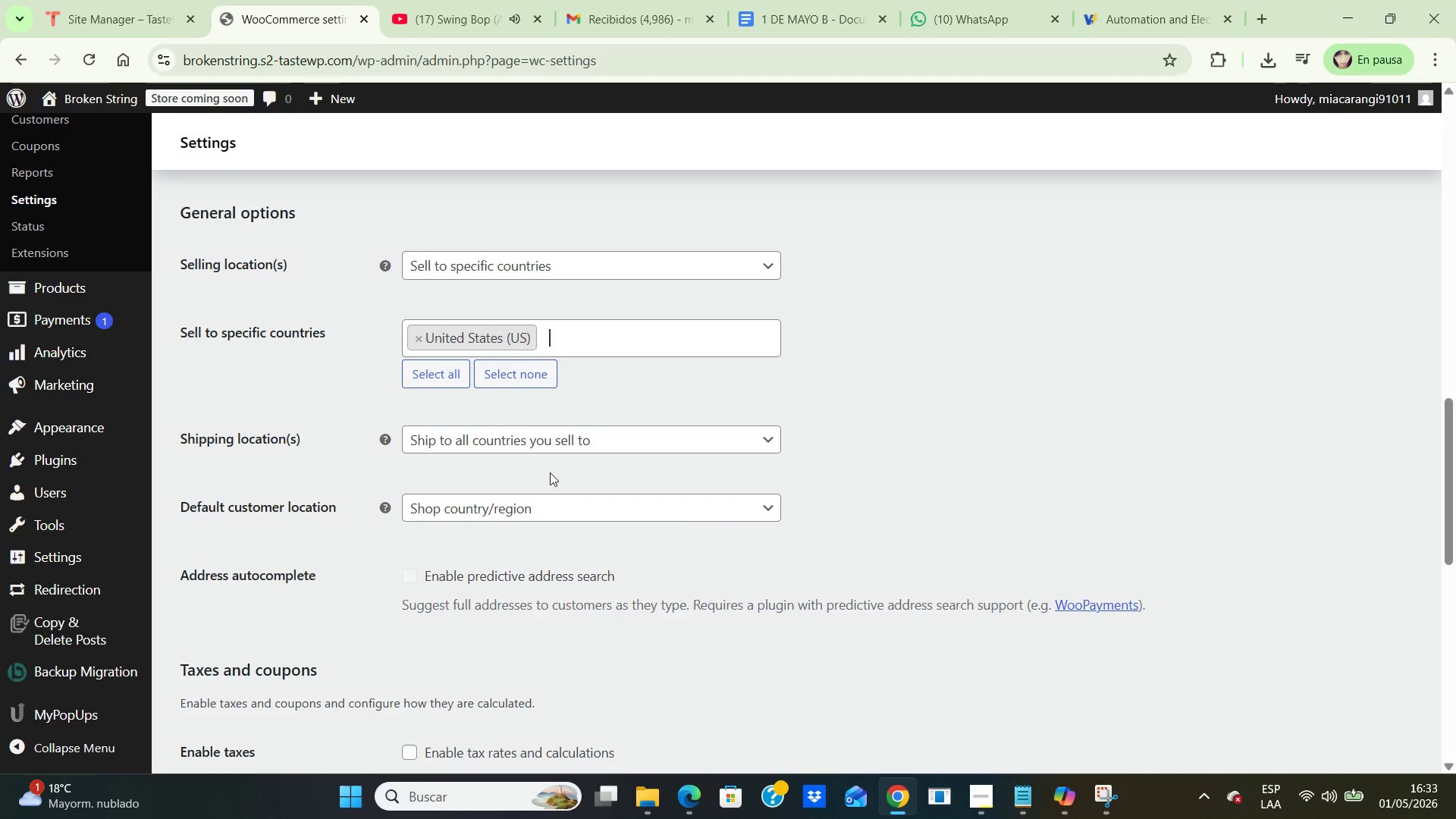 
scroll: coordinate [495, 535], scroll_direction: down, amount: 2.0
 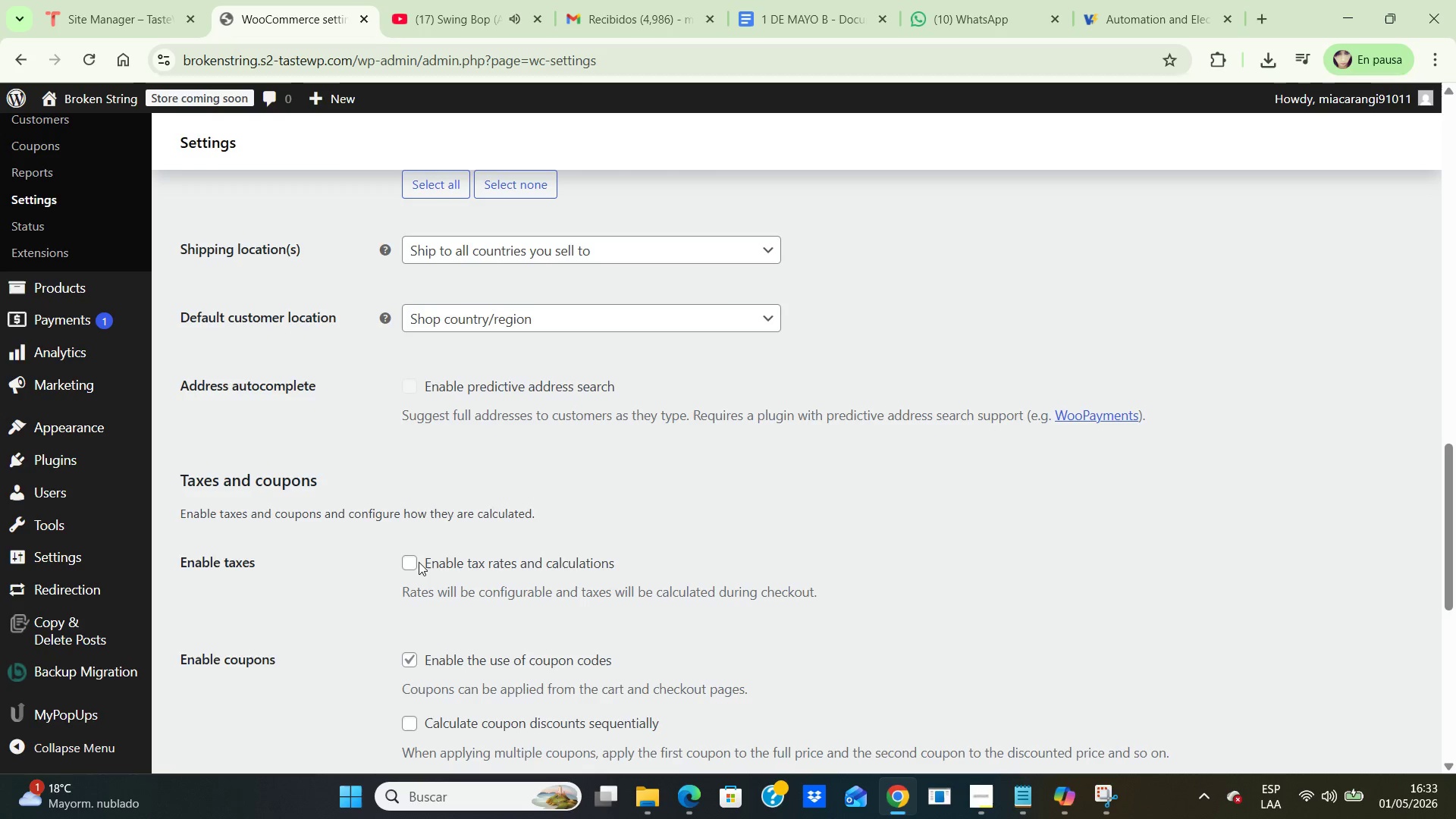 
left_click([410, 560])
 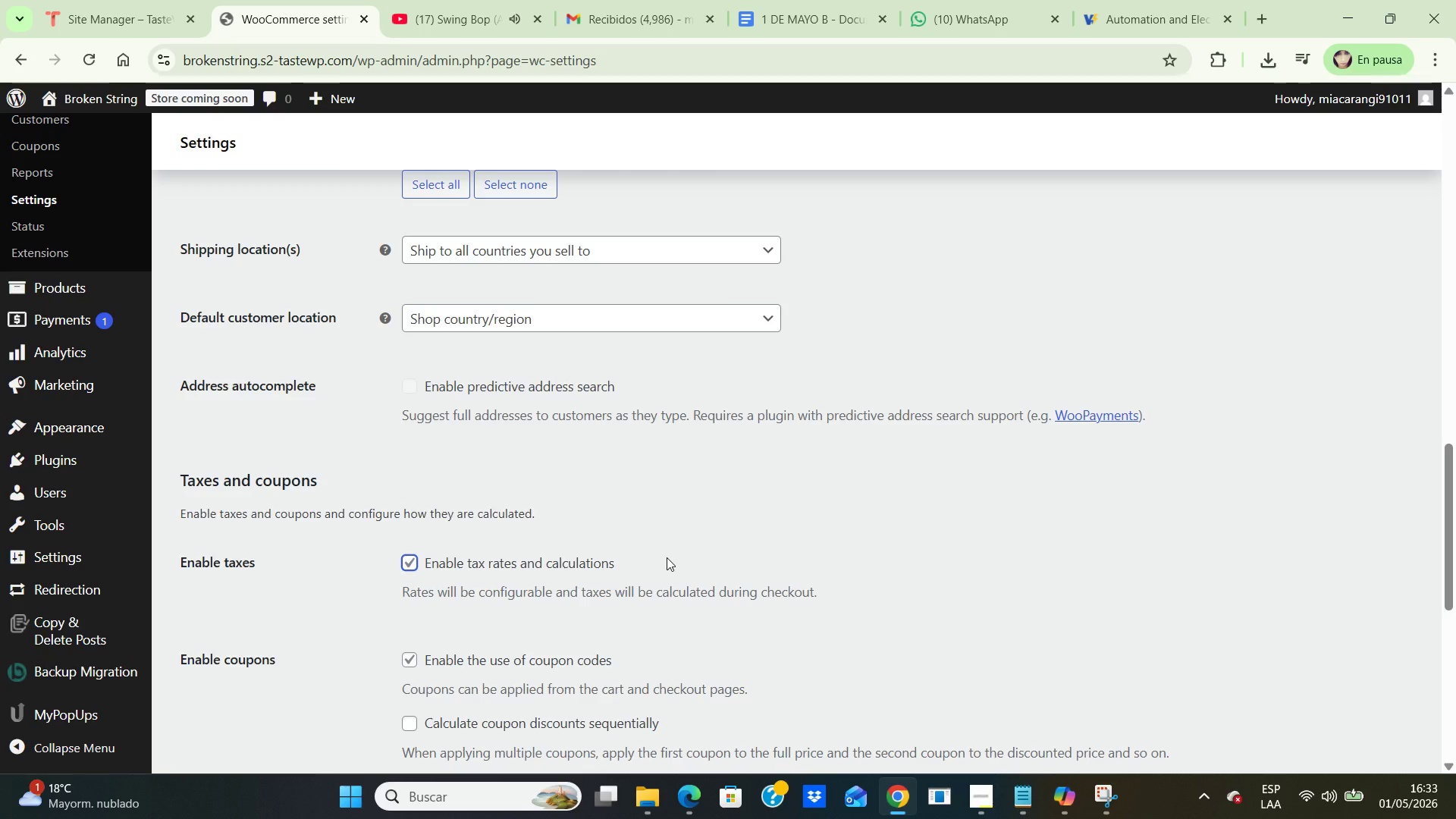 
scroll: coordinate [667, 557], scroll_direction: down, amount: 2.0
 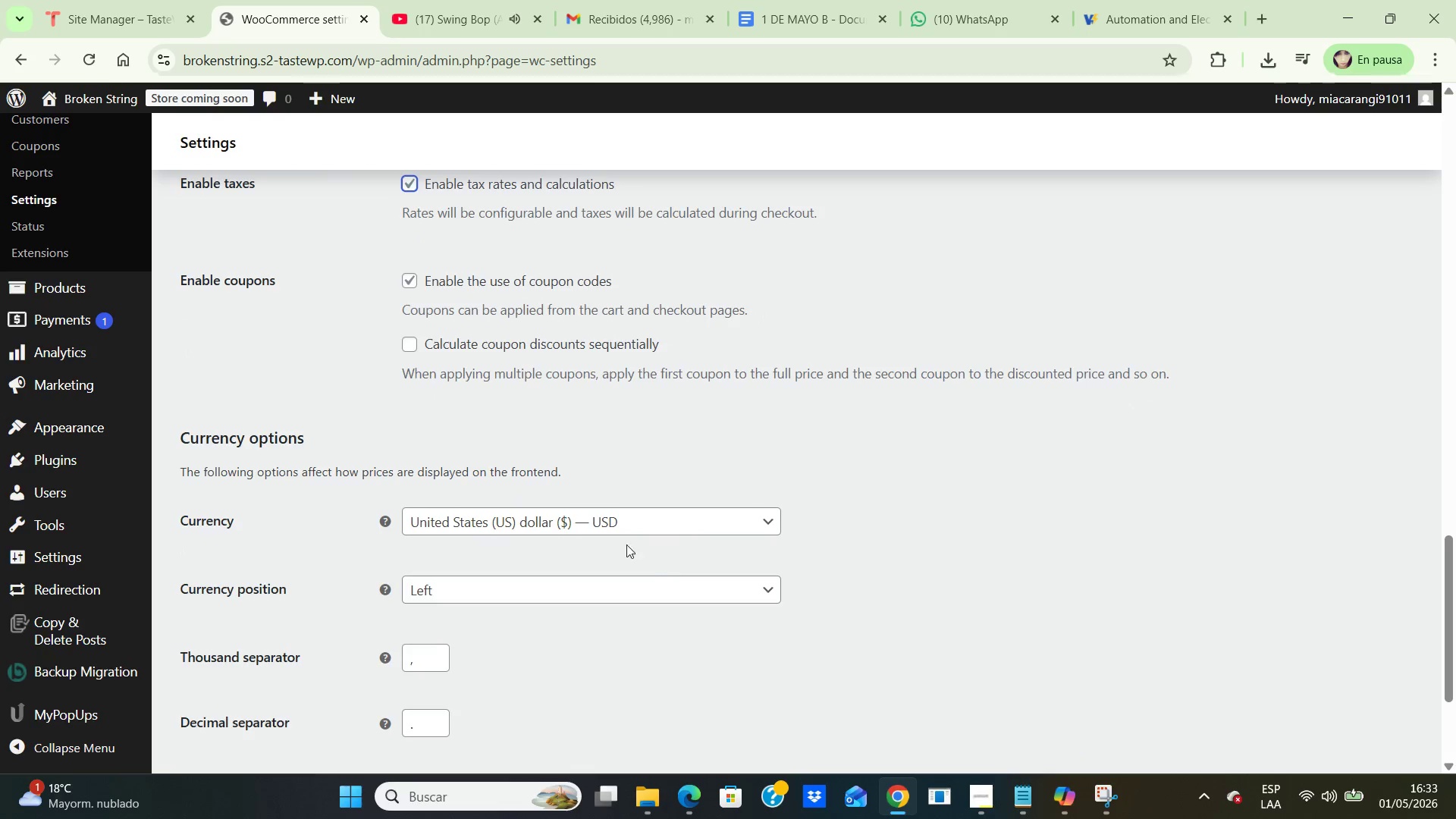 
mouse_move([650, 536])
 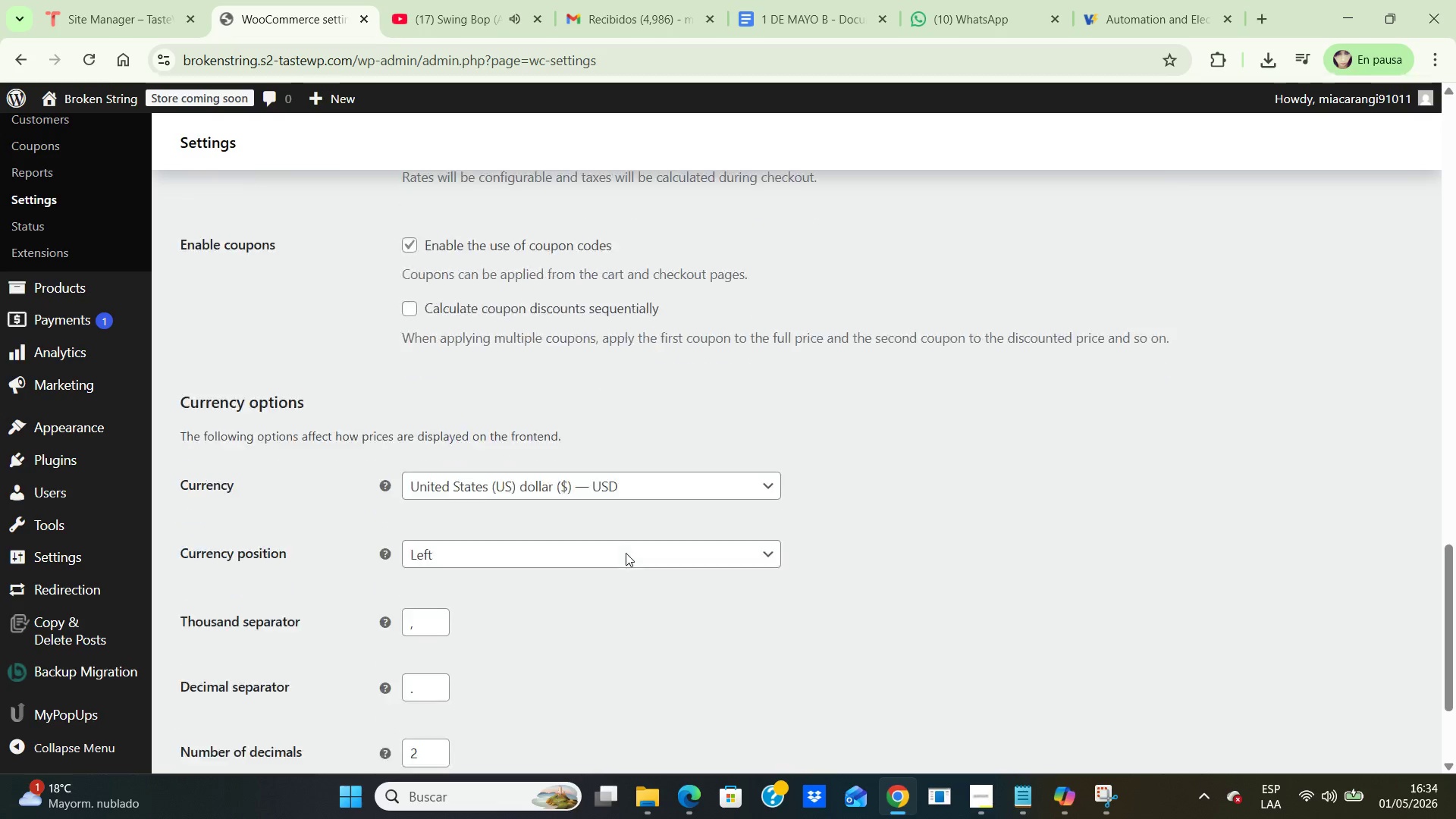 
scroll: coordinate [626, 553], scroll_direction: down, amount: 4.0
 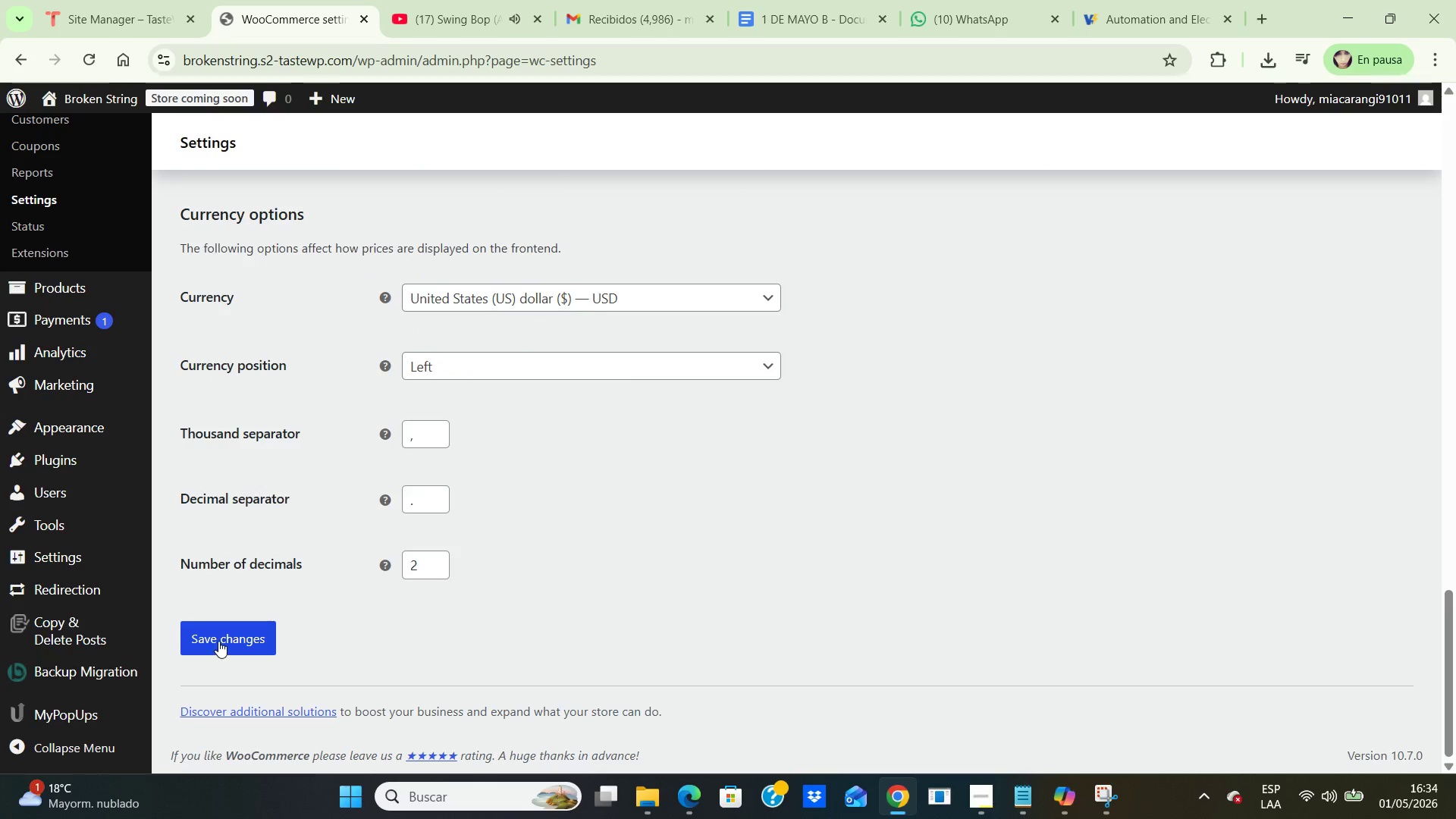 
left_click([218, 641])
 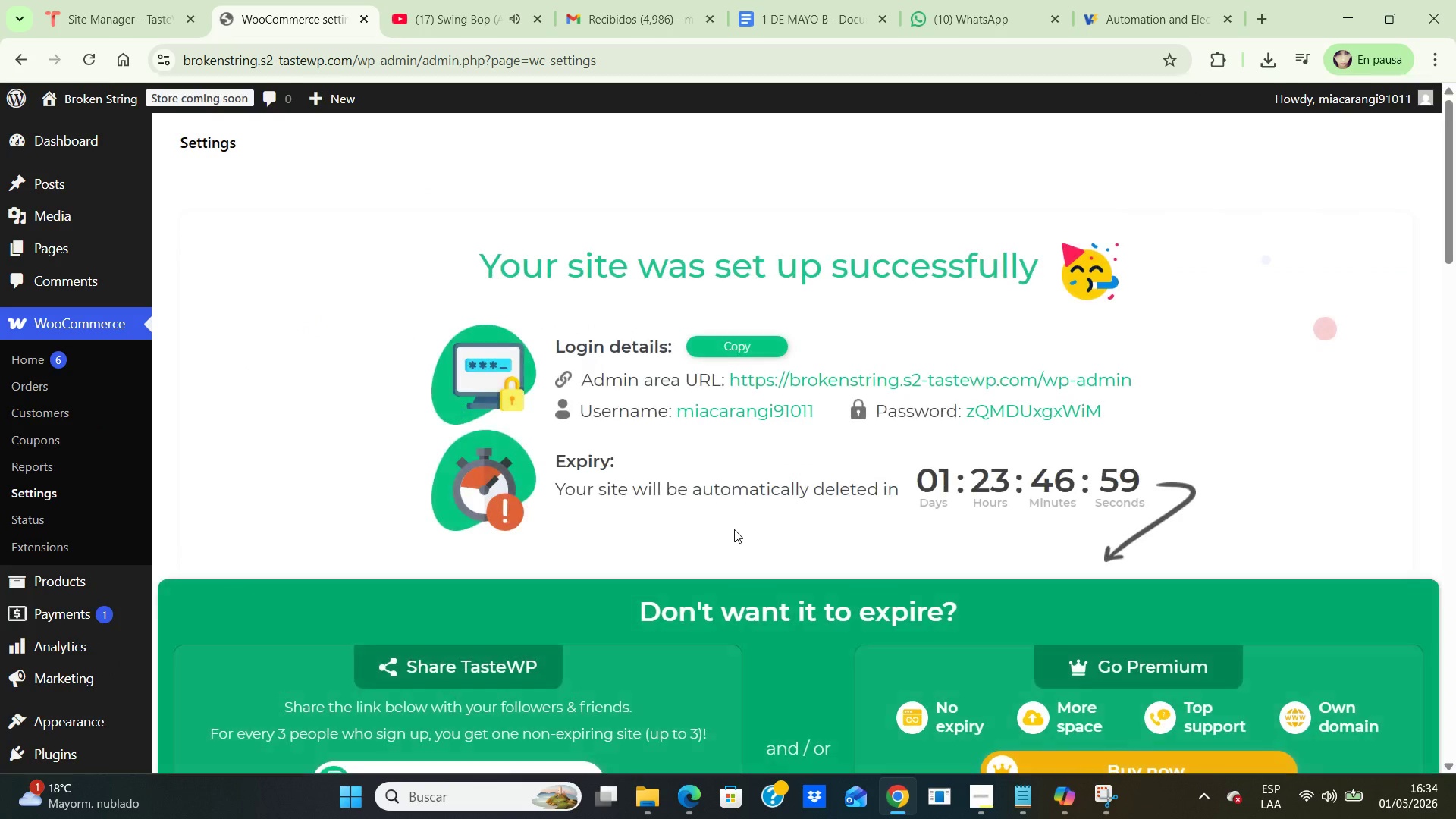 
wait(7.97)
 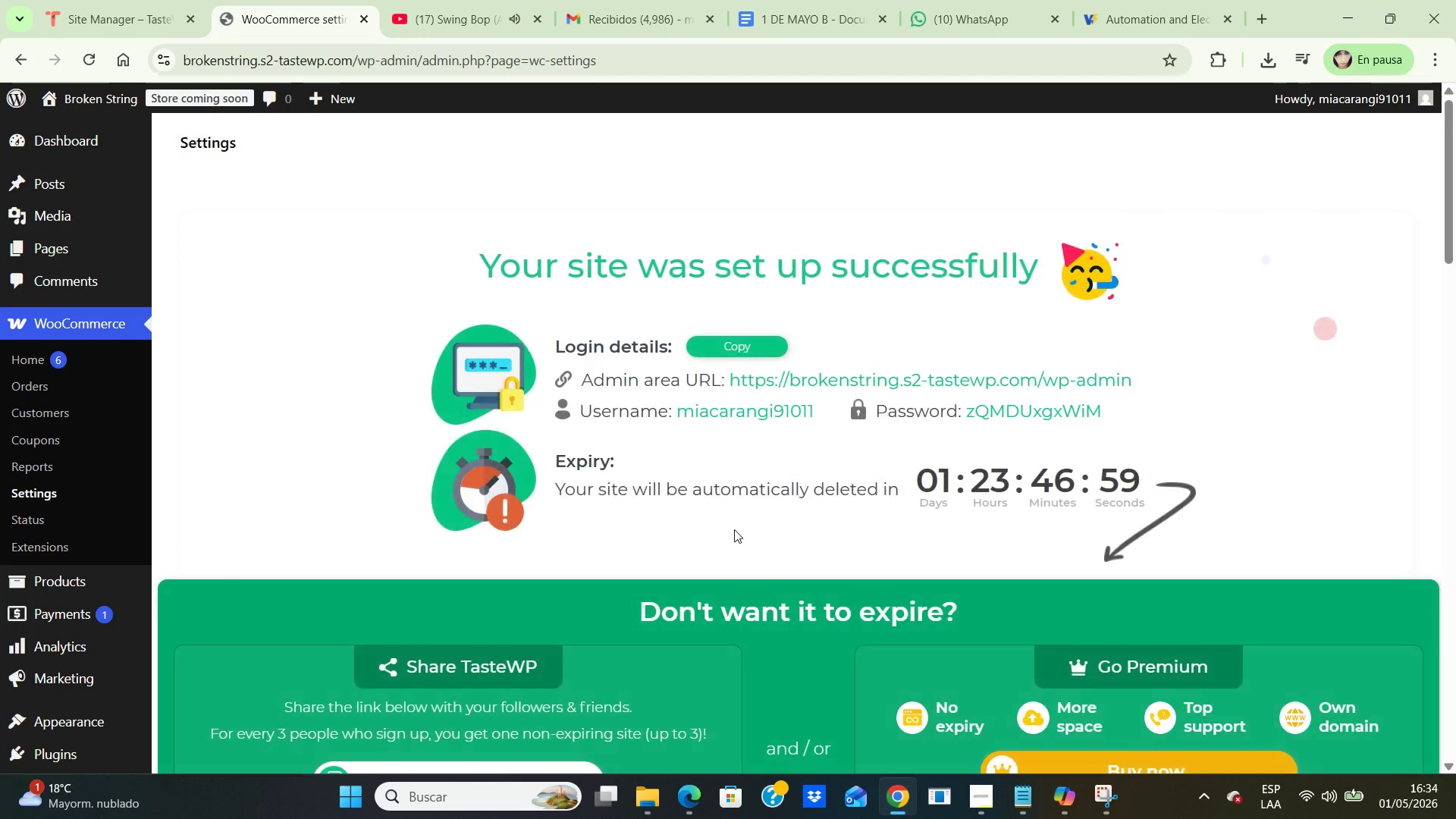 
scroll: coordinate [372, 535], scroll_direction: down, amount: 2.0
 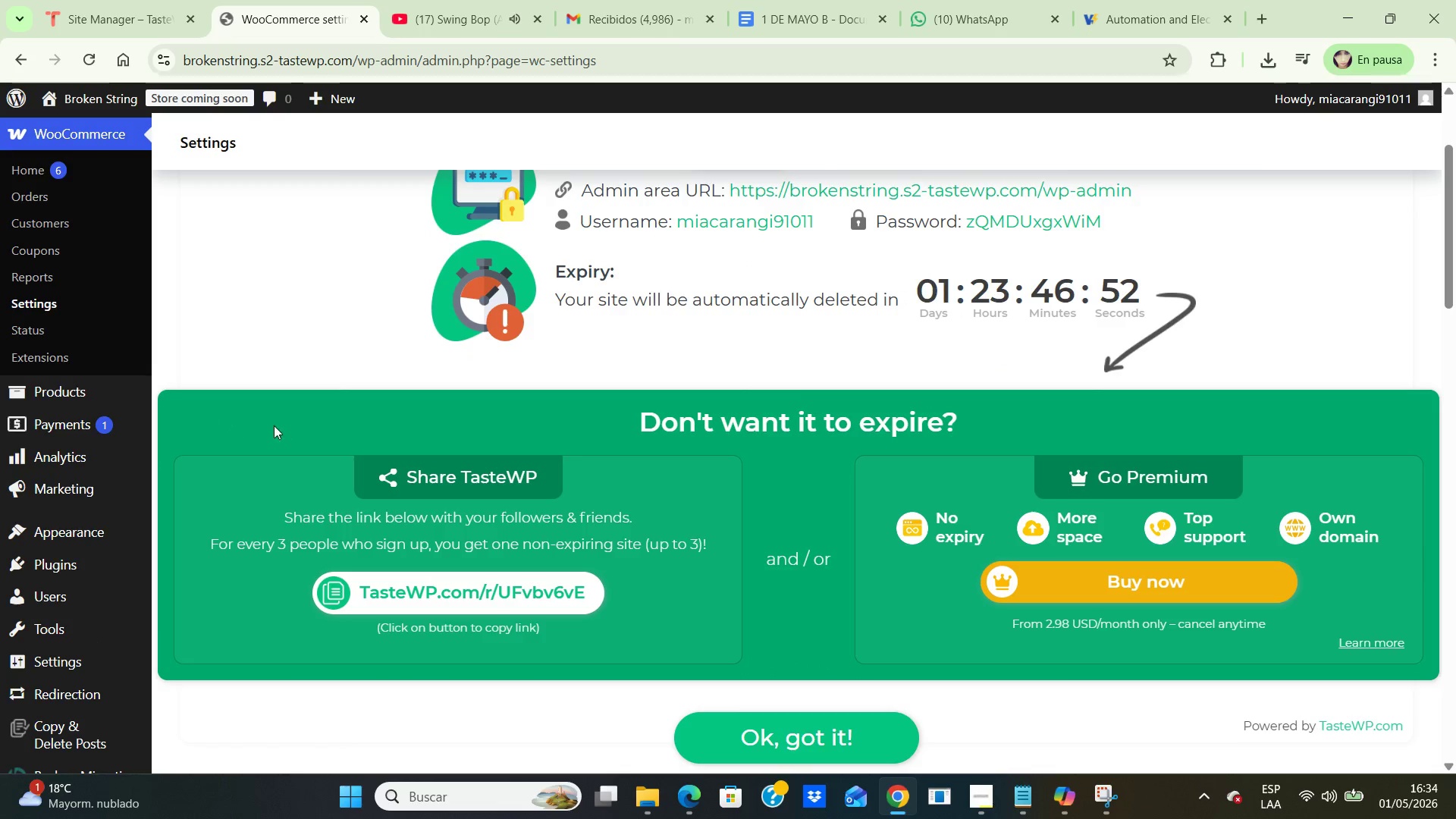 
scroll: coordinate [262, 451], scroll_direction: up, amount: 2.0
 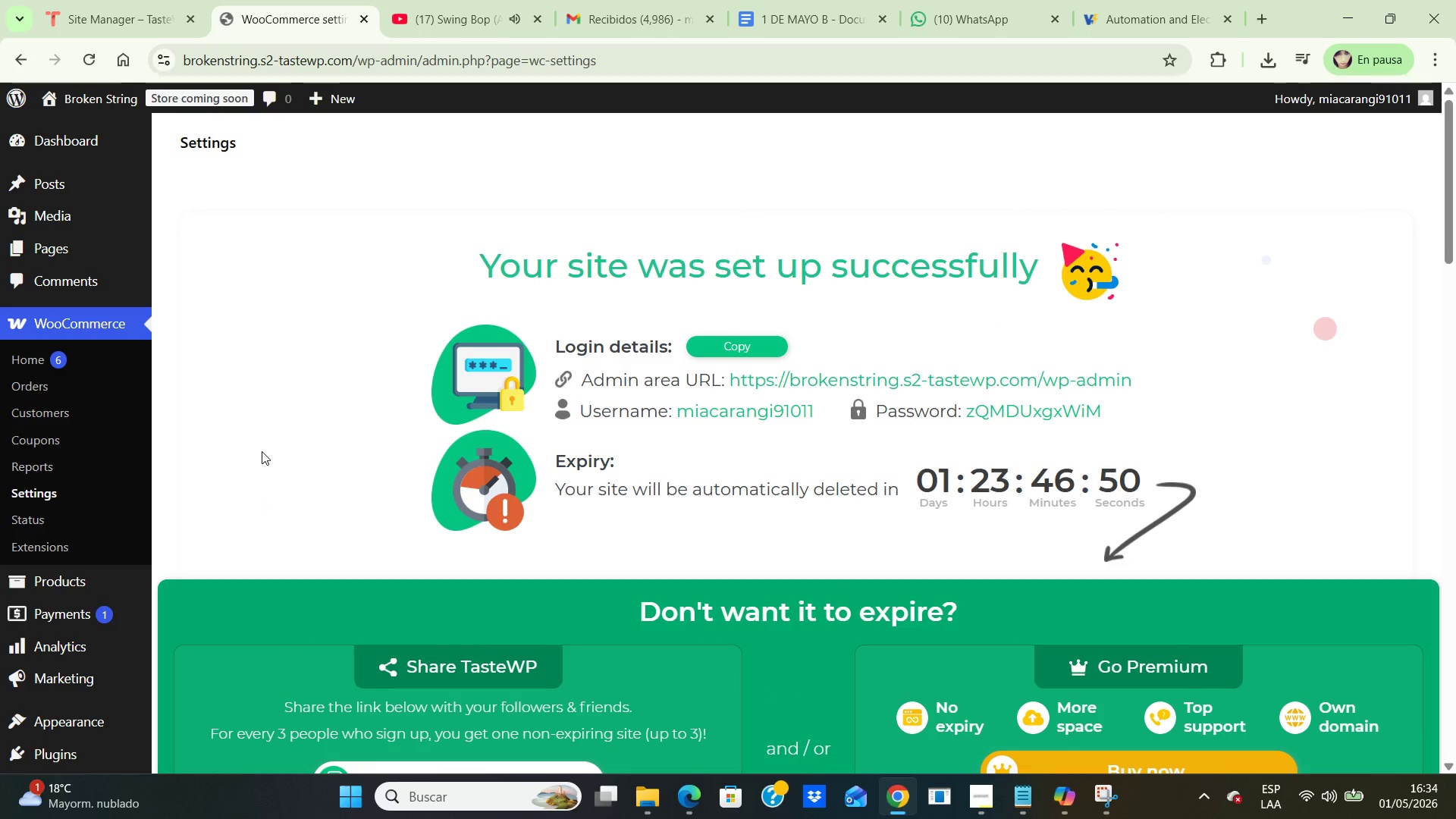 
scroll: coordinate [262, 451], scroll_direction: down, amount: 6.0
 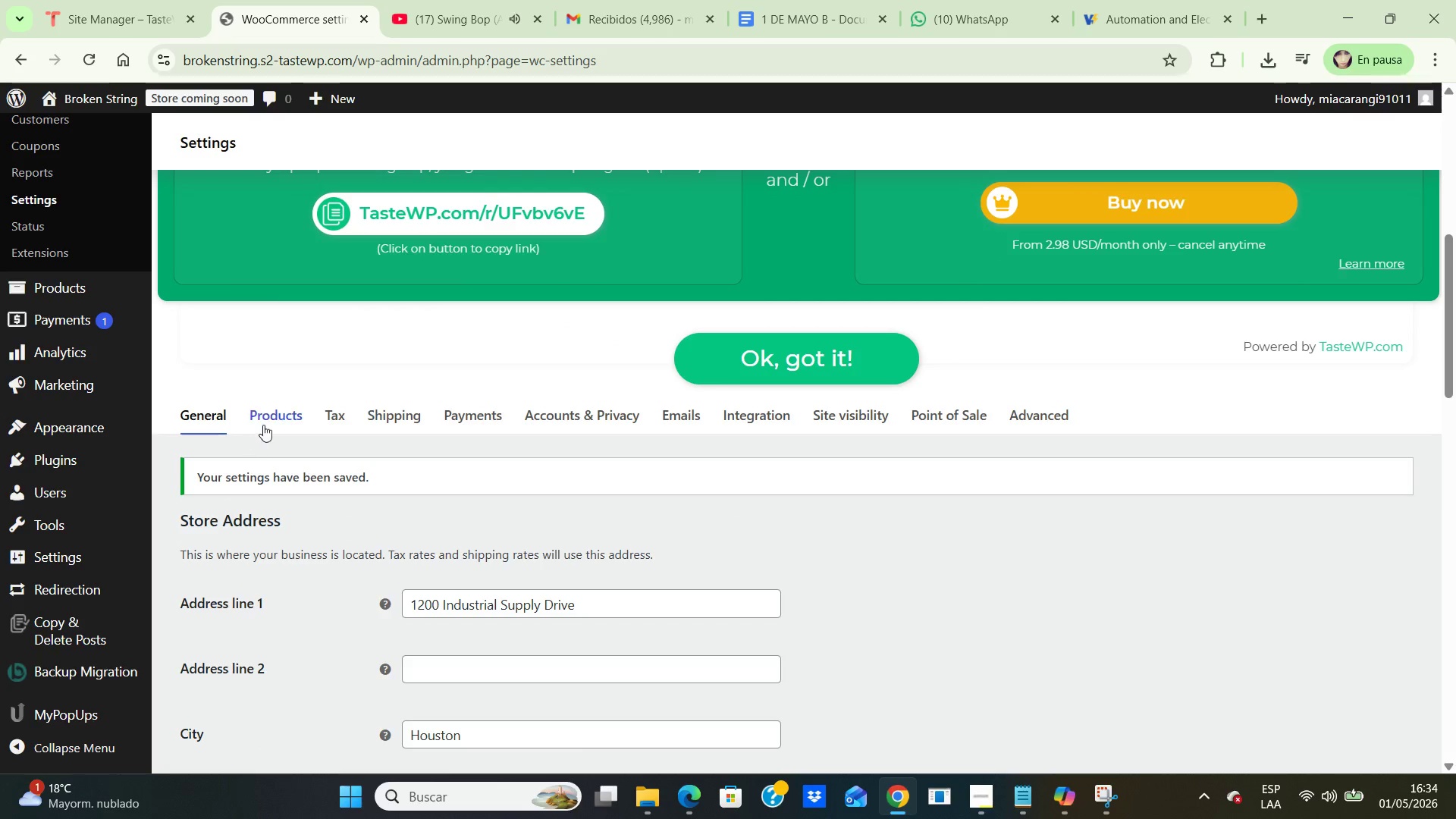 
left_click([271, 411])
 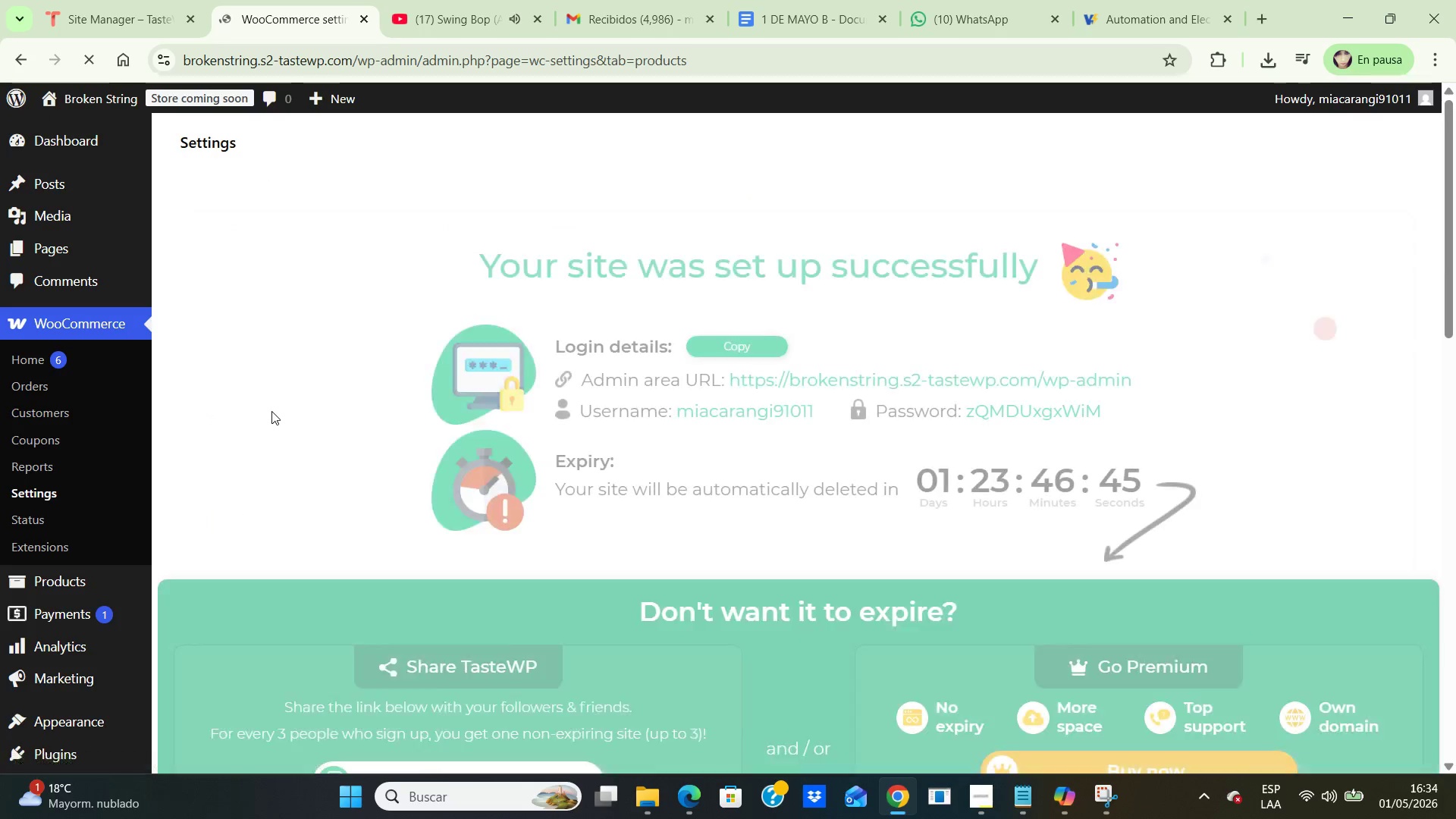 
scroll: coordinate [280, 413], scroll_direction: down, amount: 5.0
 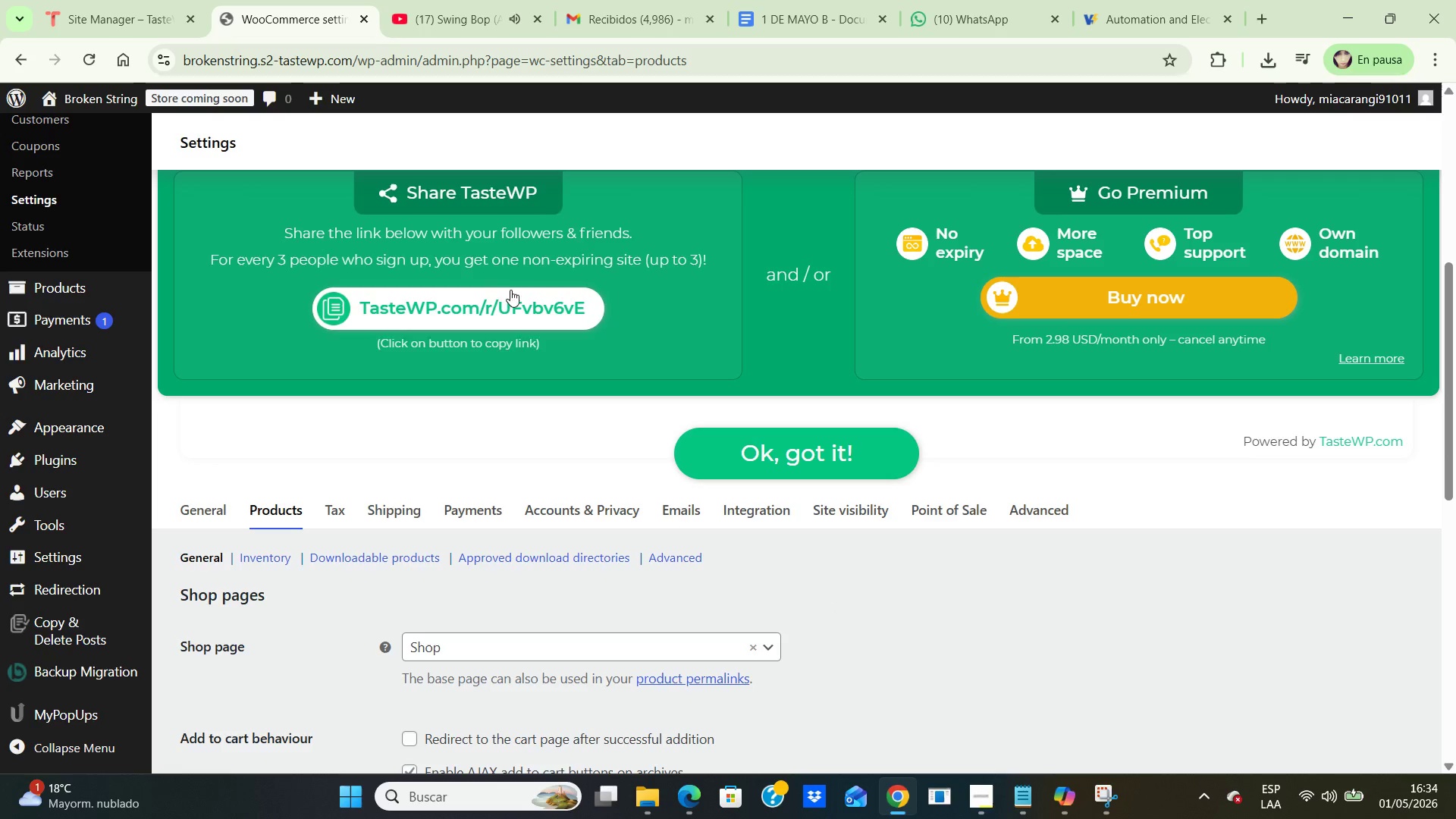 
wait(6.22)
 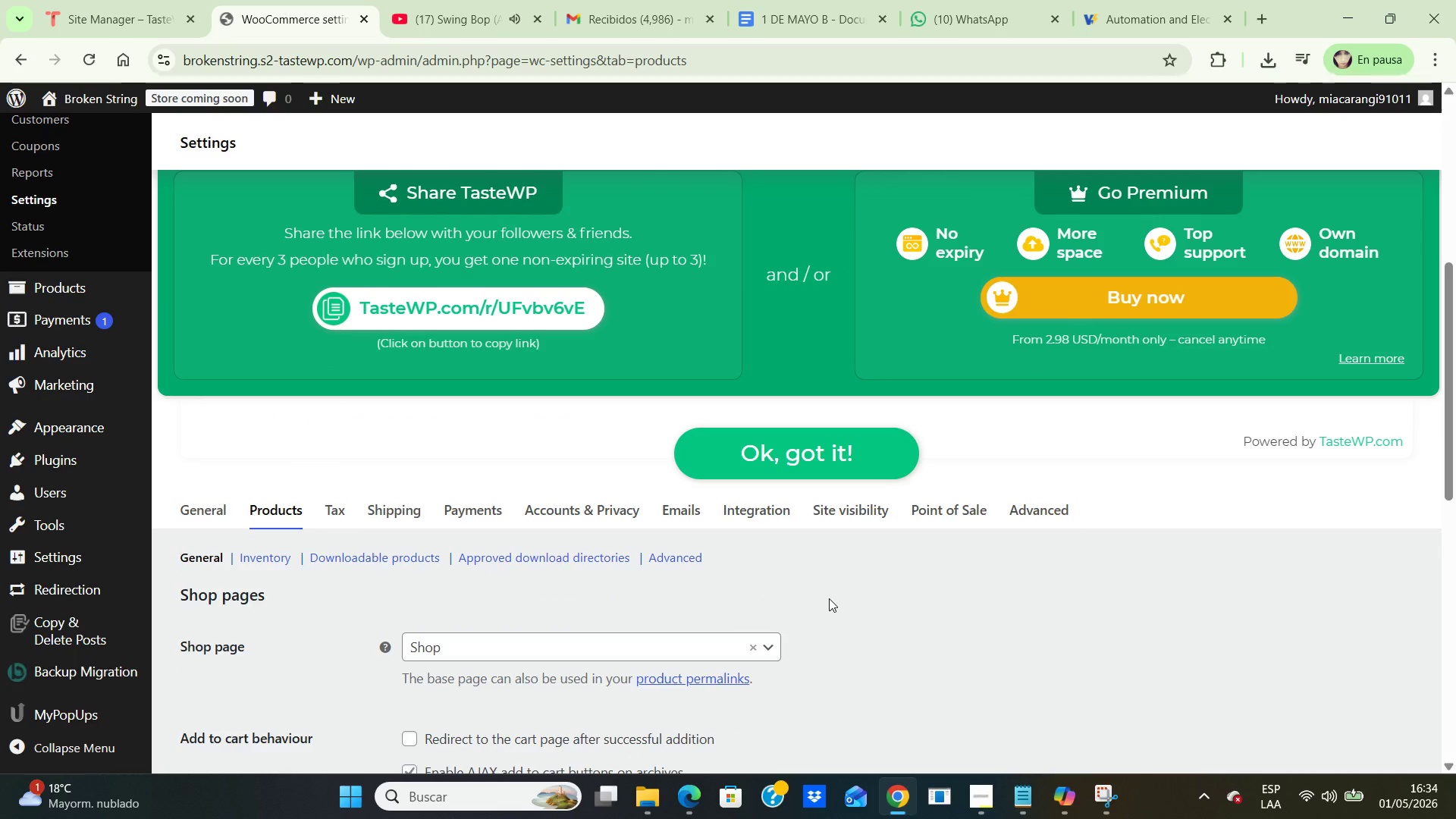 
scroll: coordinate [491, 341], scroll_direction: down, amount: 2.0
 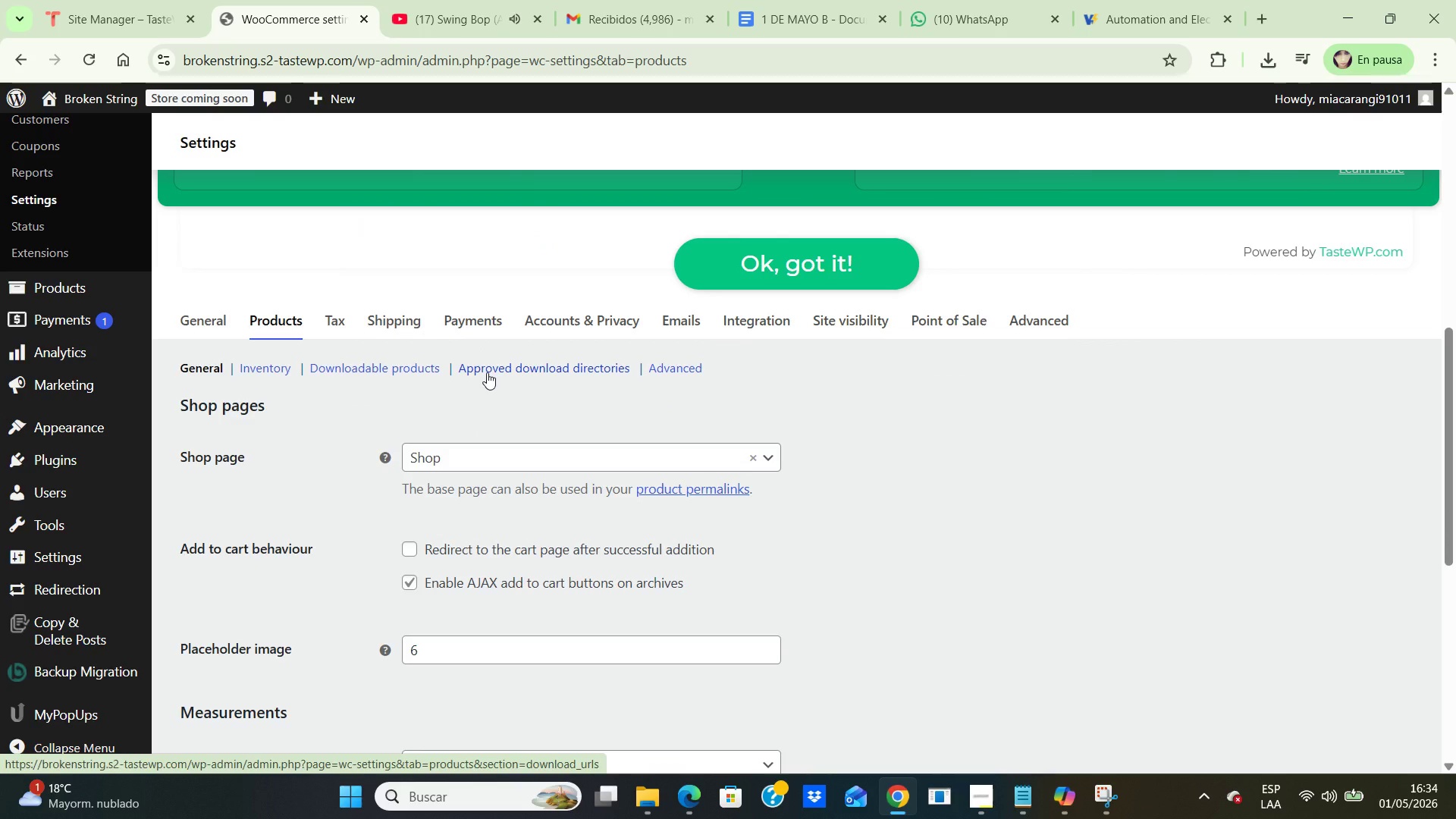 
wait(5.8)
 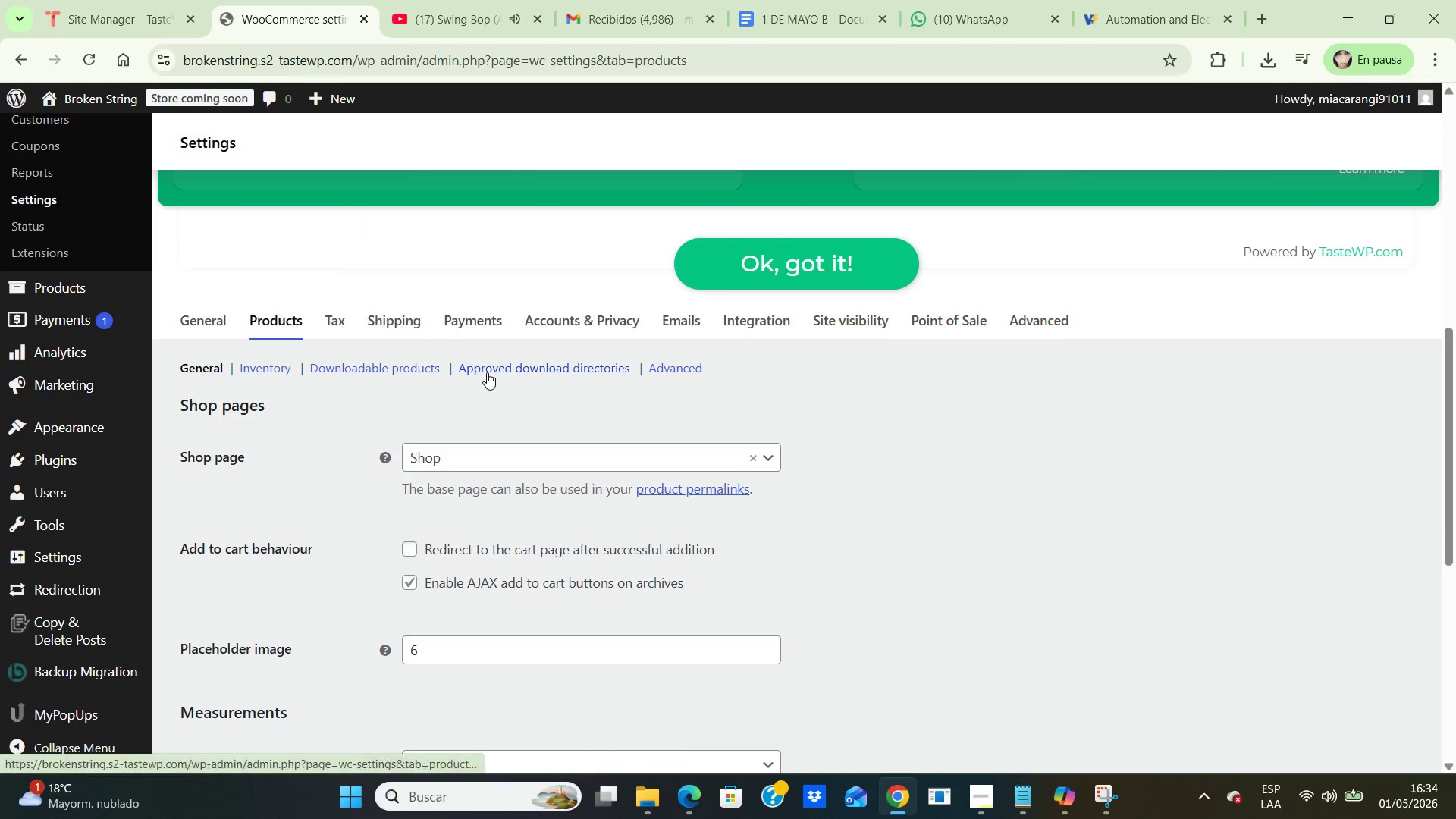 
scroll: coordinate [538, 447], scroll_direction: down, amount: 2.0
 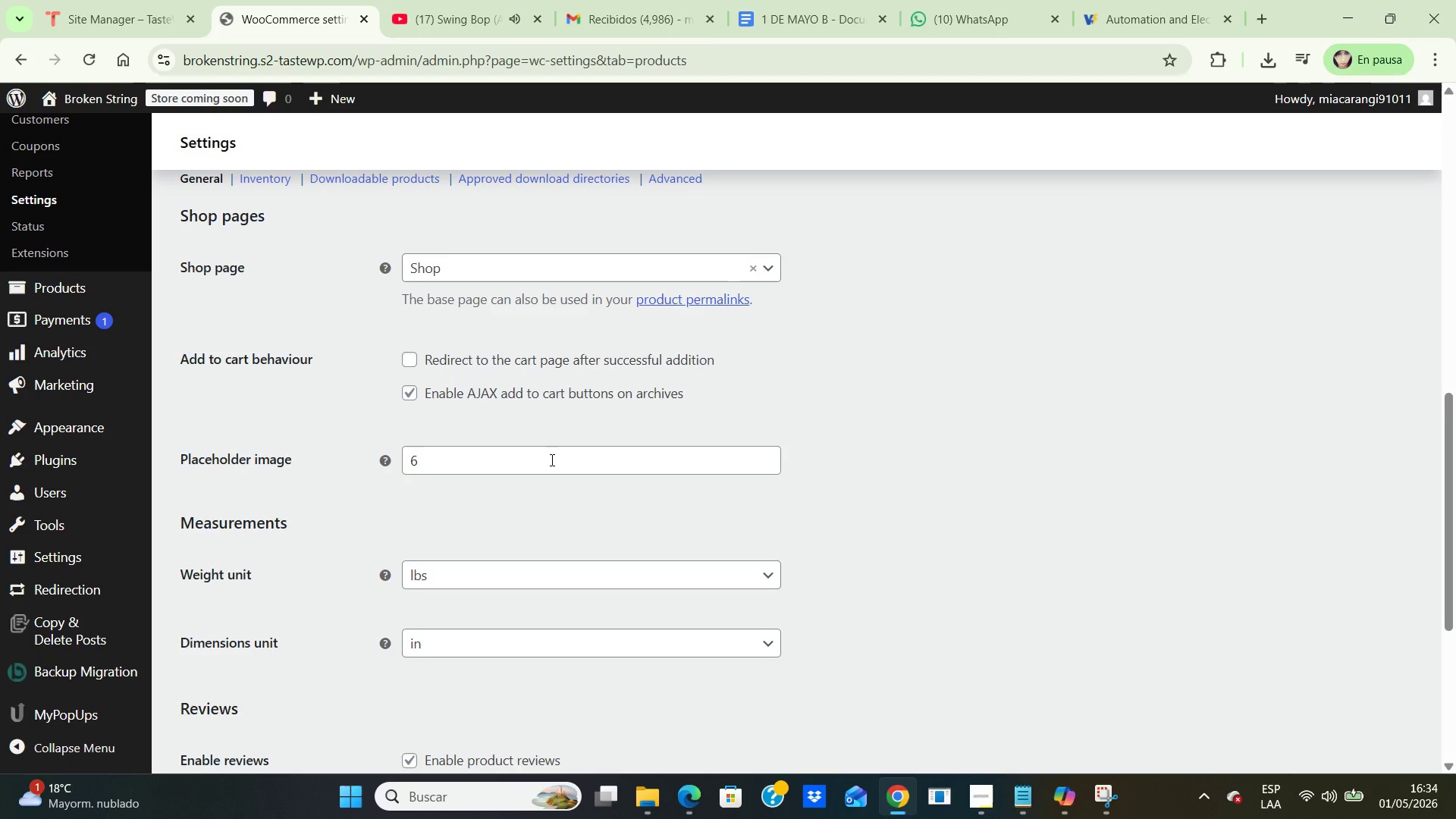 
wait(7.64)
 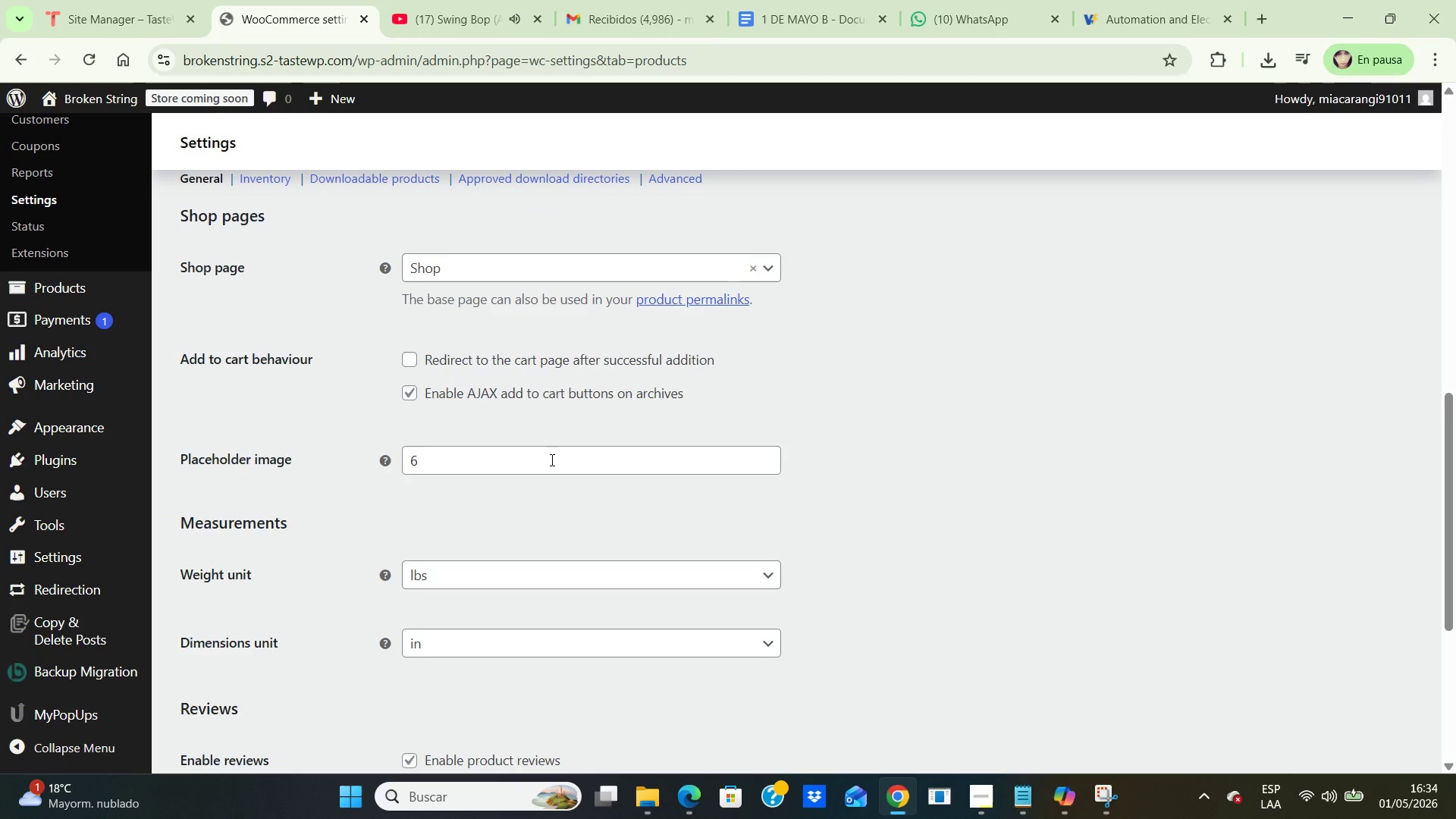 
mouse_move([529, 635])
 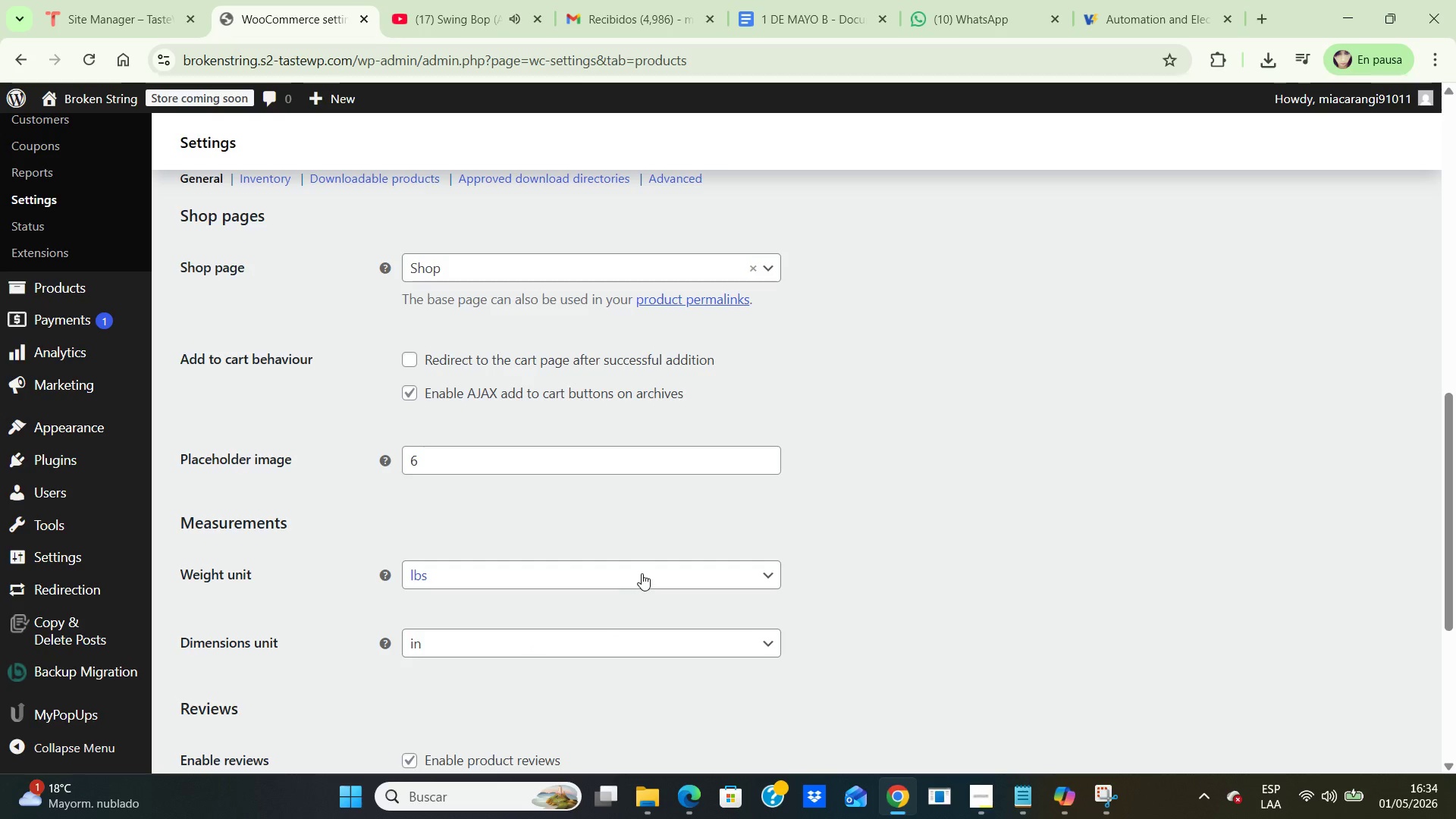 
left_click([642, 573])
 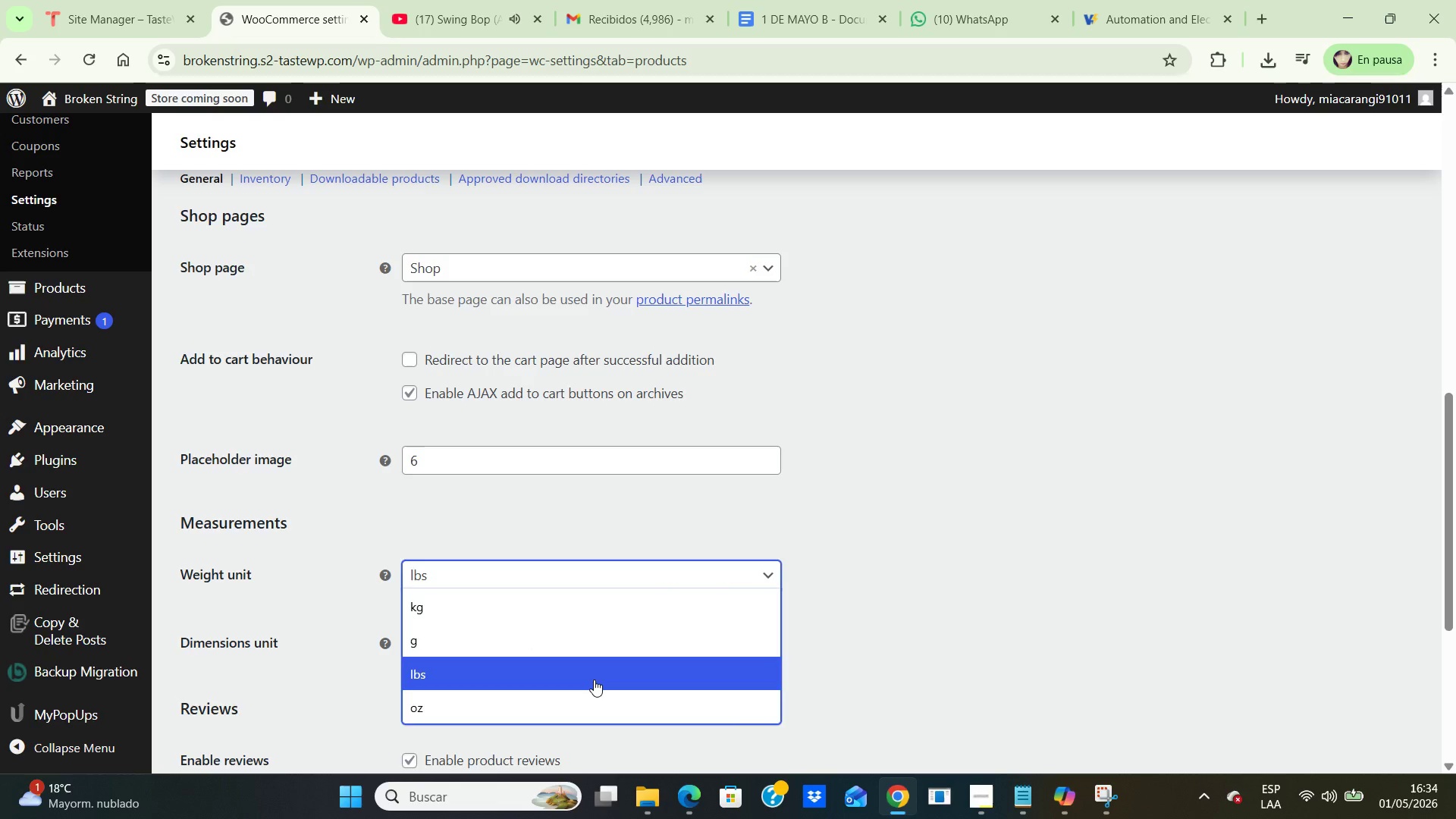 
left_click([594, 679])
 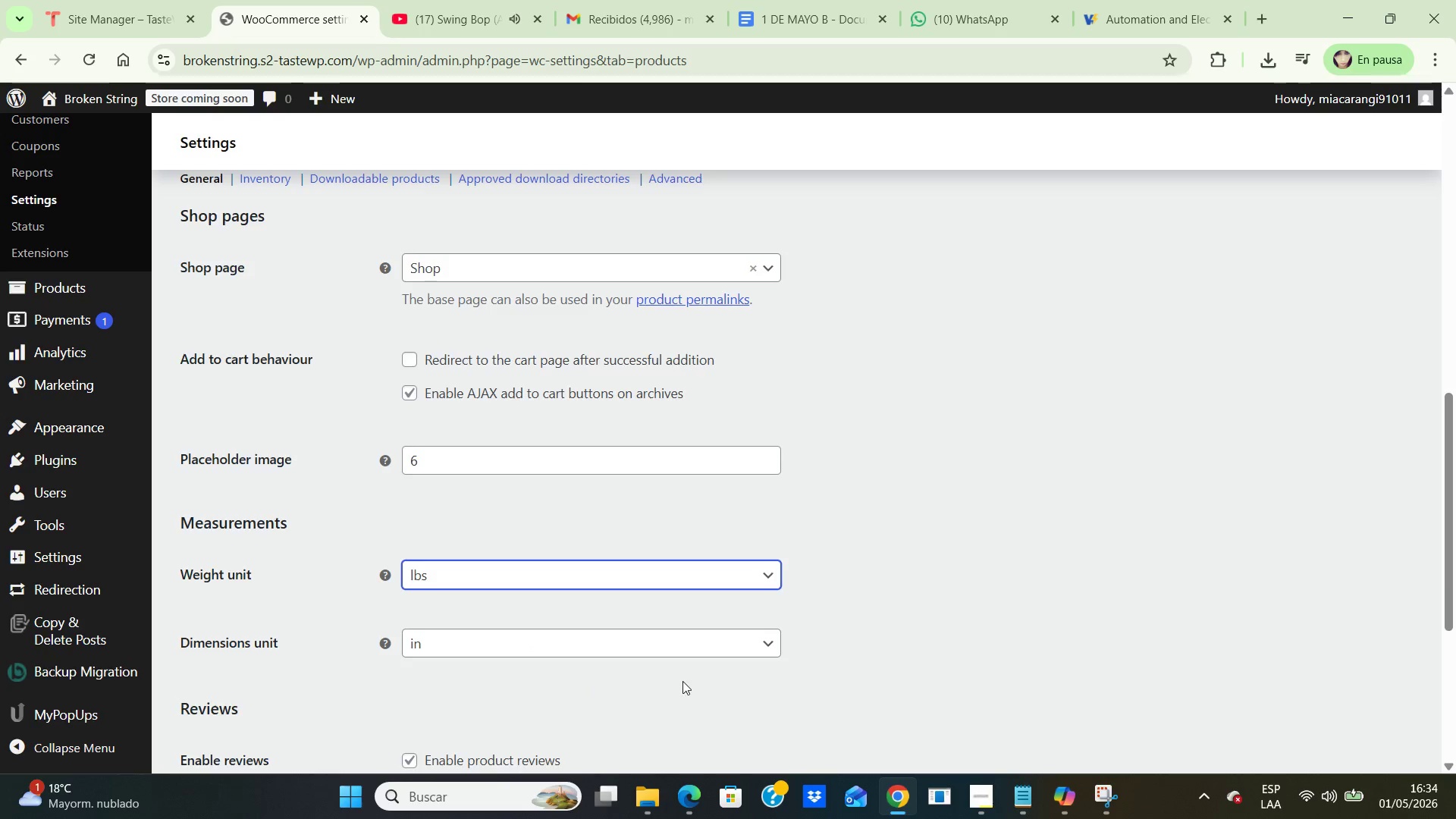 
scroll: coordinate [682, 681], scroll_direction: down, amount: 4.0
 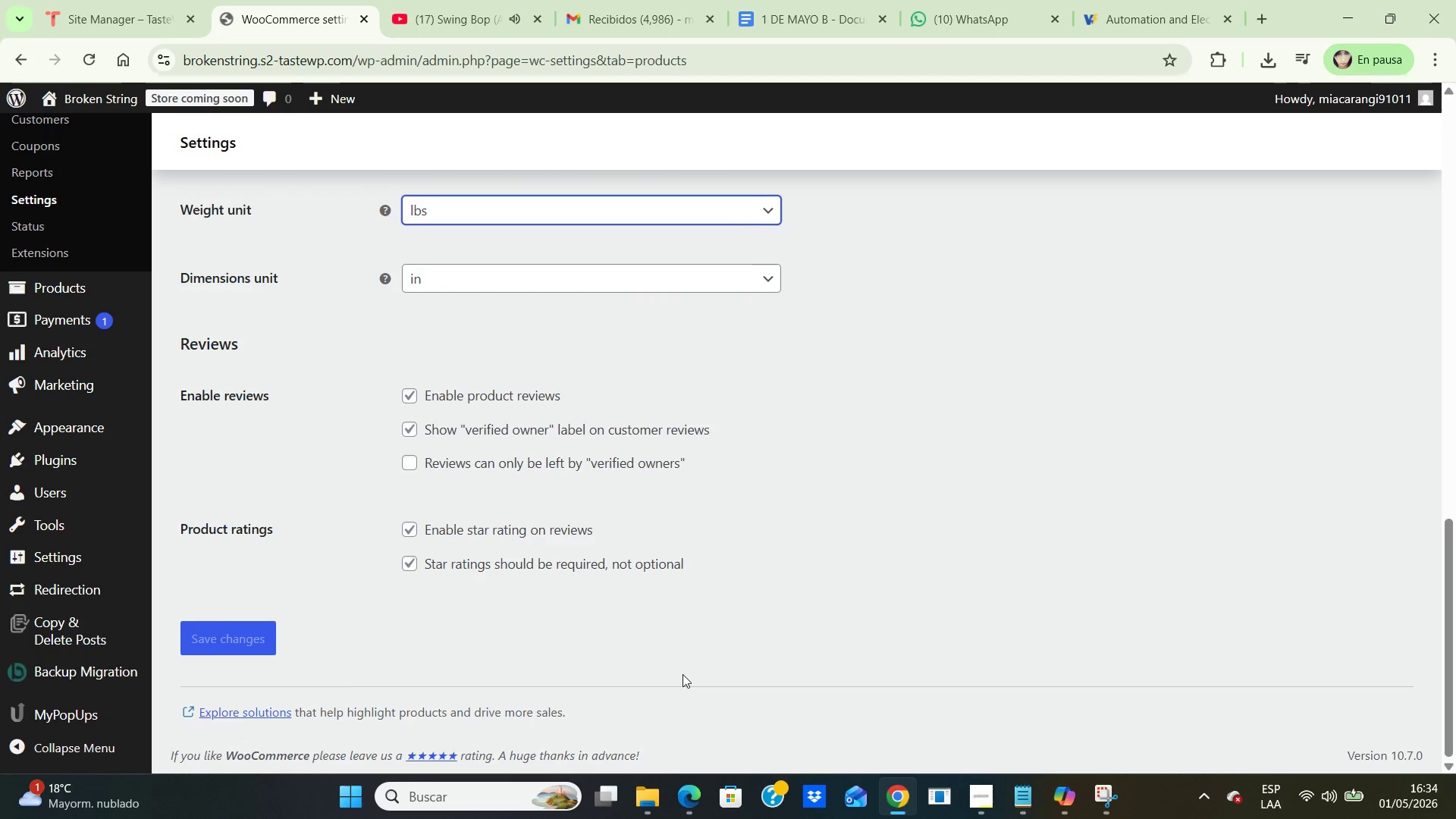 
scroll: coordinate [682, 672], scroll_direction: up, amount: 4.0
 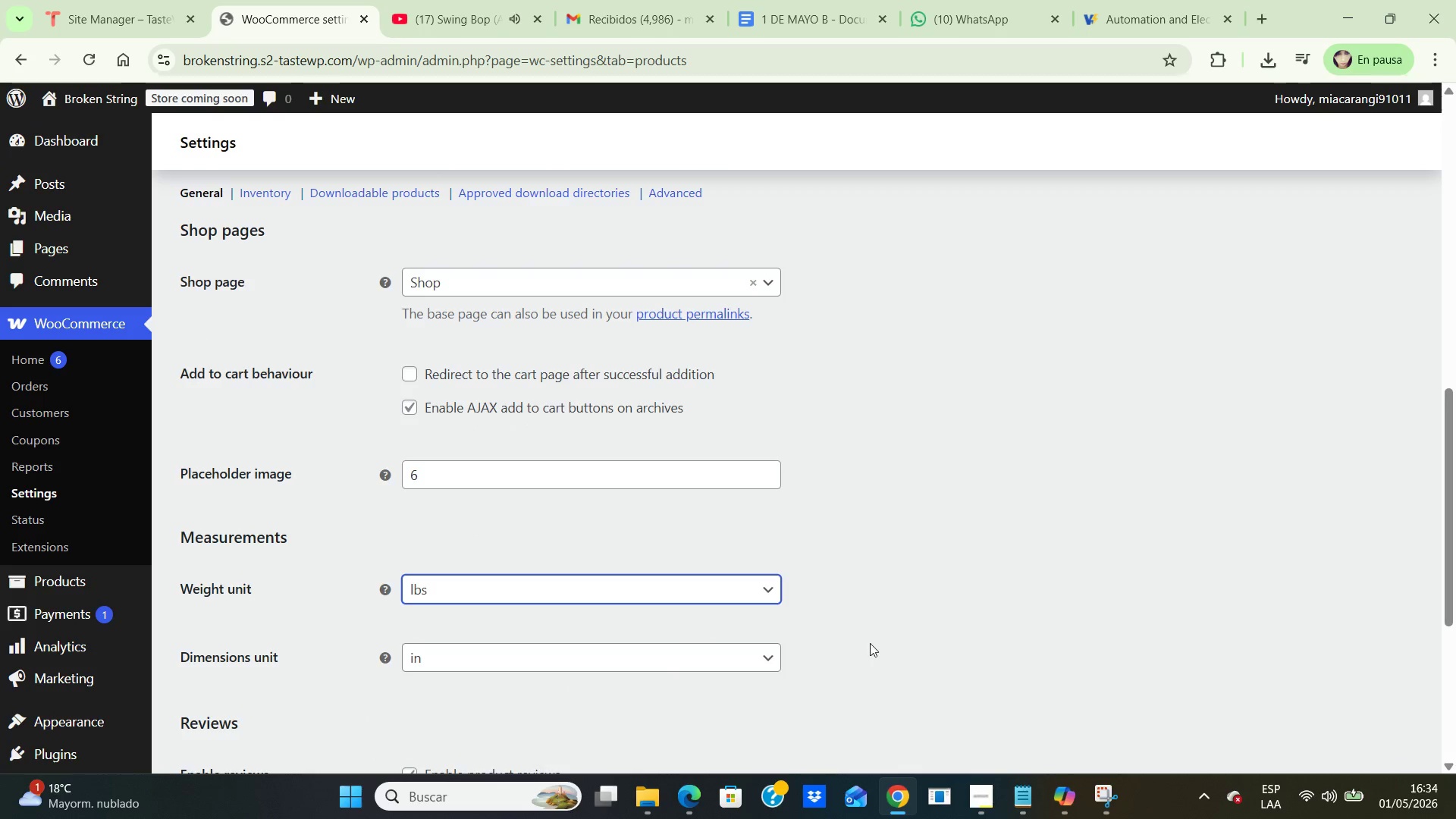 
scroll: coordinate [849, 649], scroll_direction: down, amount: 4.0
 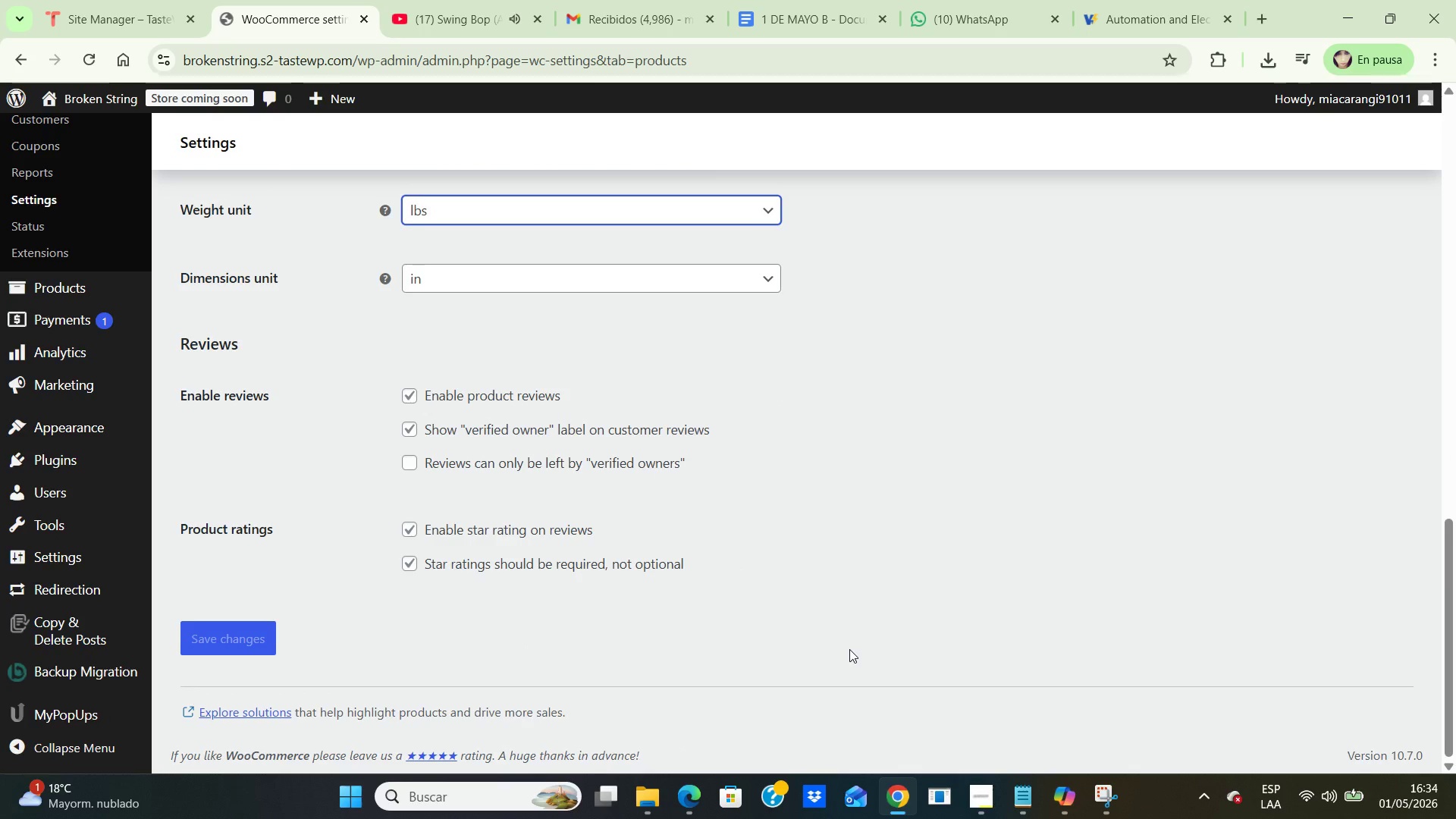 
scroll: coordinate [849, 649], scroll_direction: up, amount: 5.0
 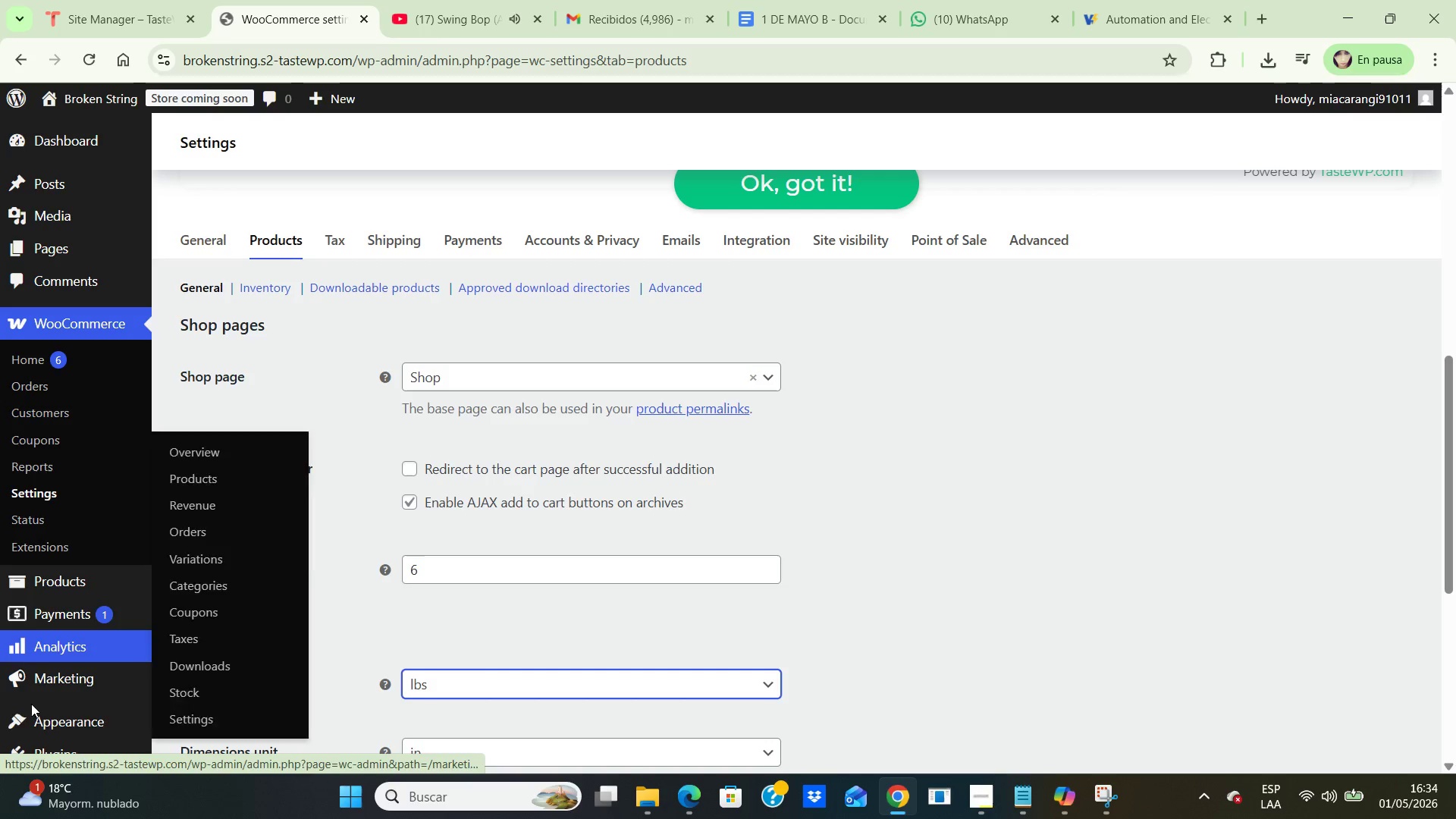 
wait(6.45)
 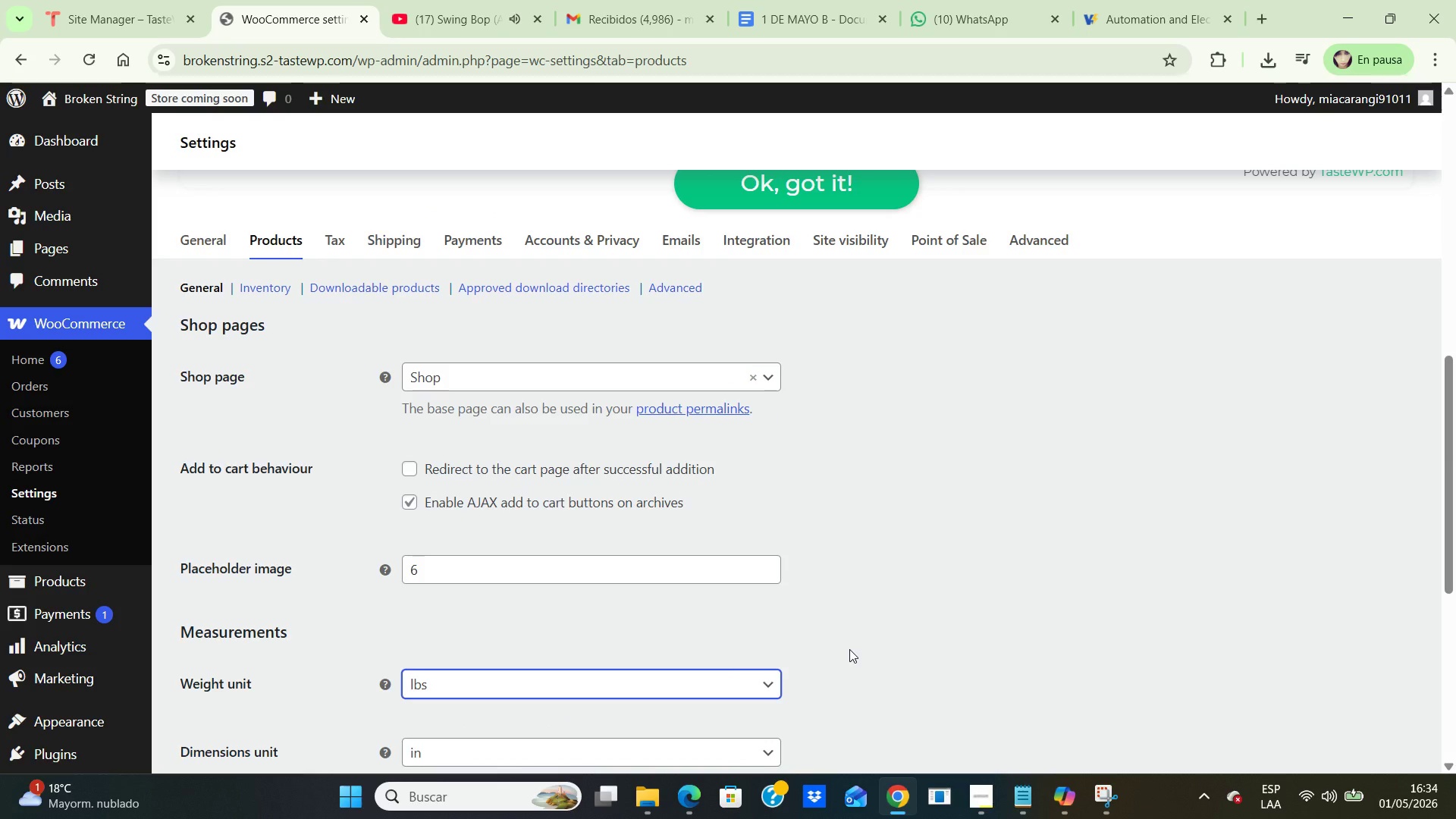 
left_click([193, 692])
 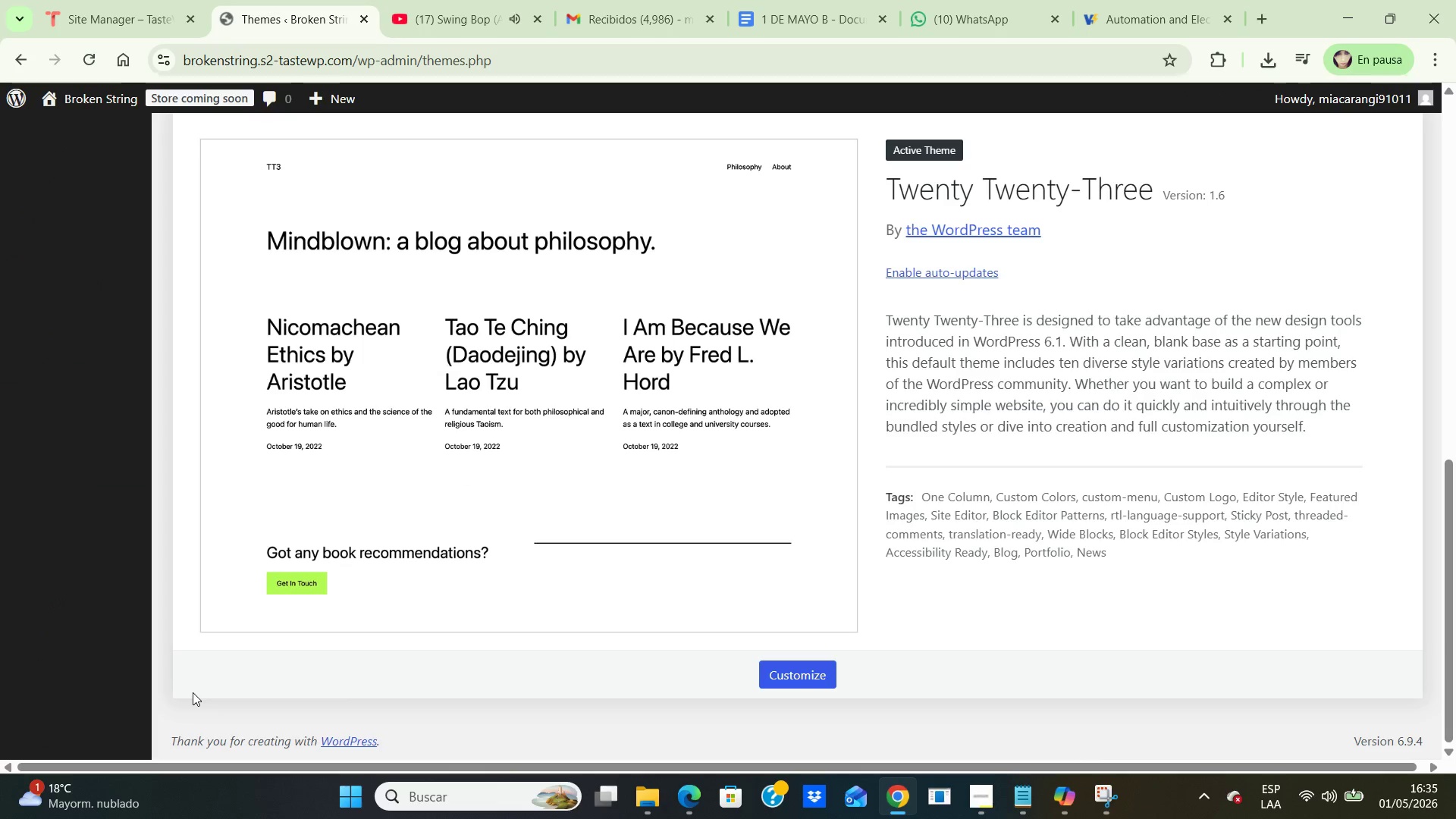 
scroll: coordinate [742, 554], scroll_direction: up, amount: 7.0
 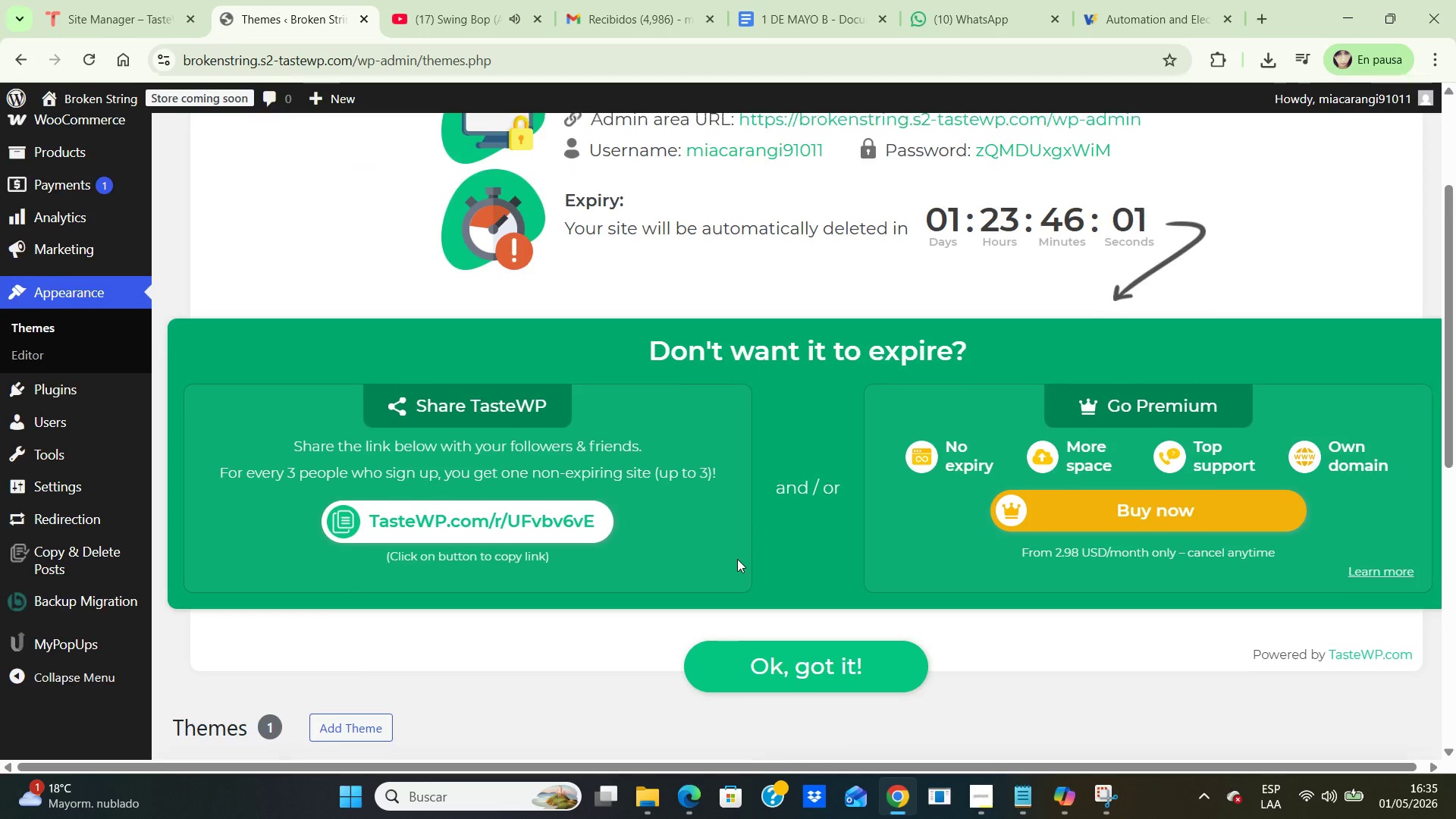 
scroll: coordinate [737, 559], scroll_direction: down, amount: 3.0
 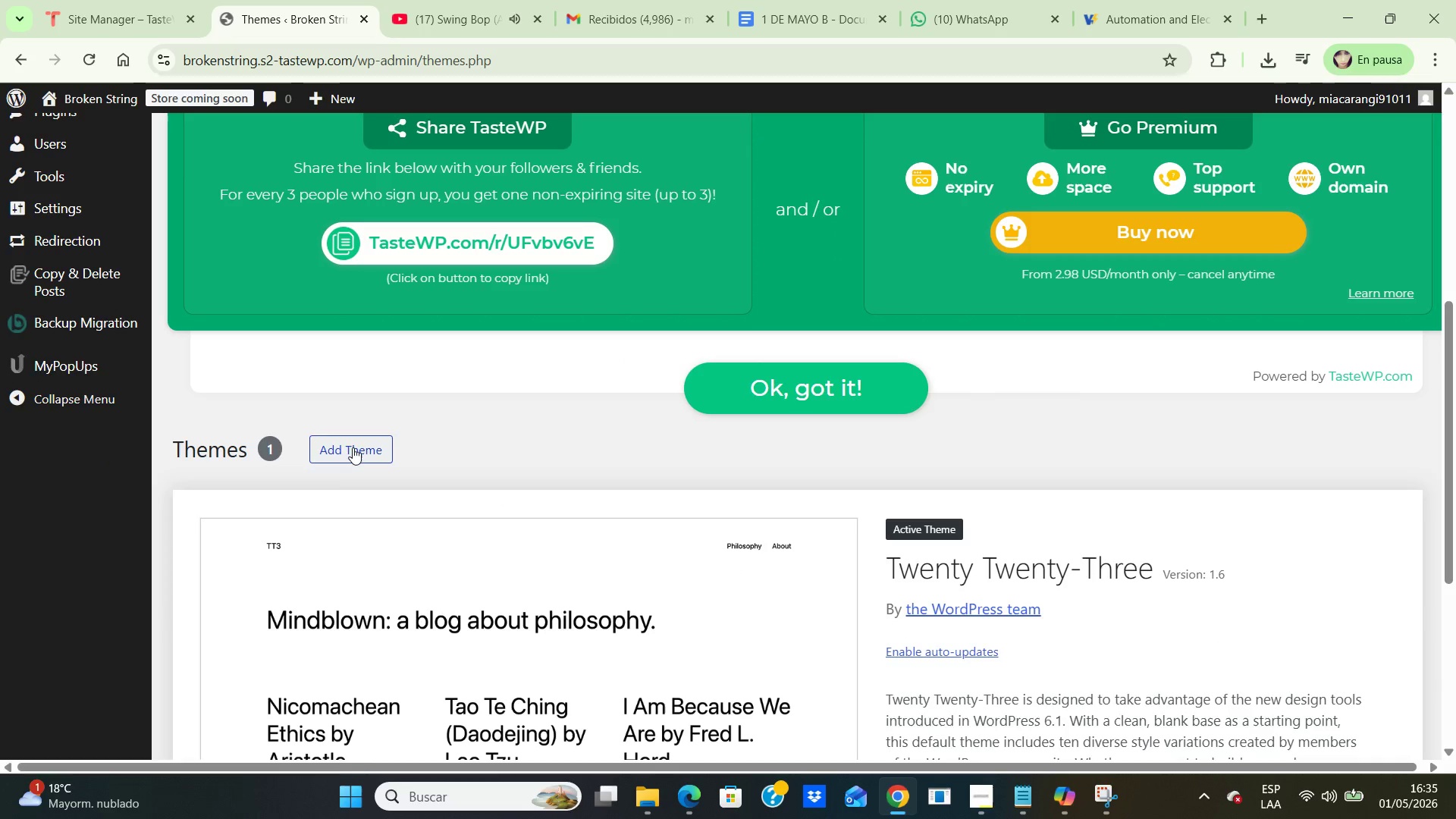 
left_click([353, 447])
 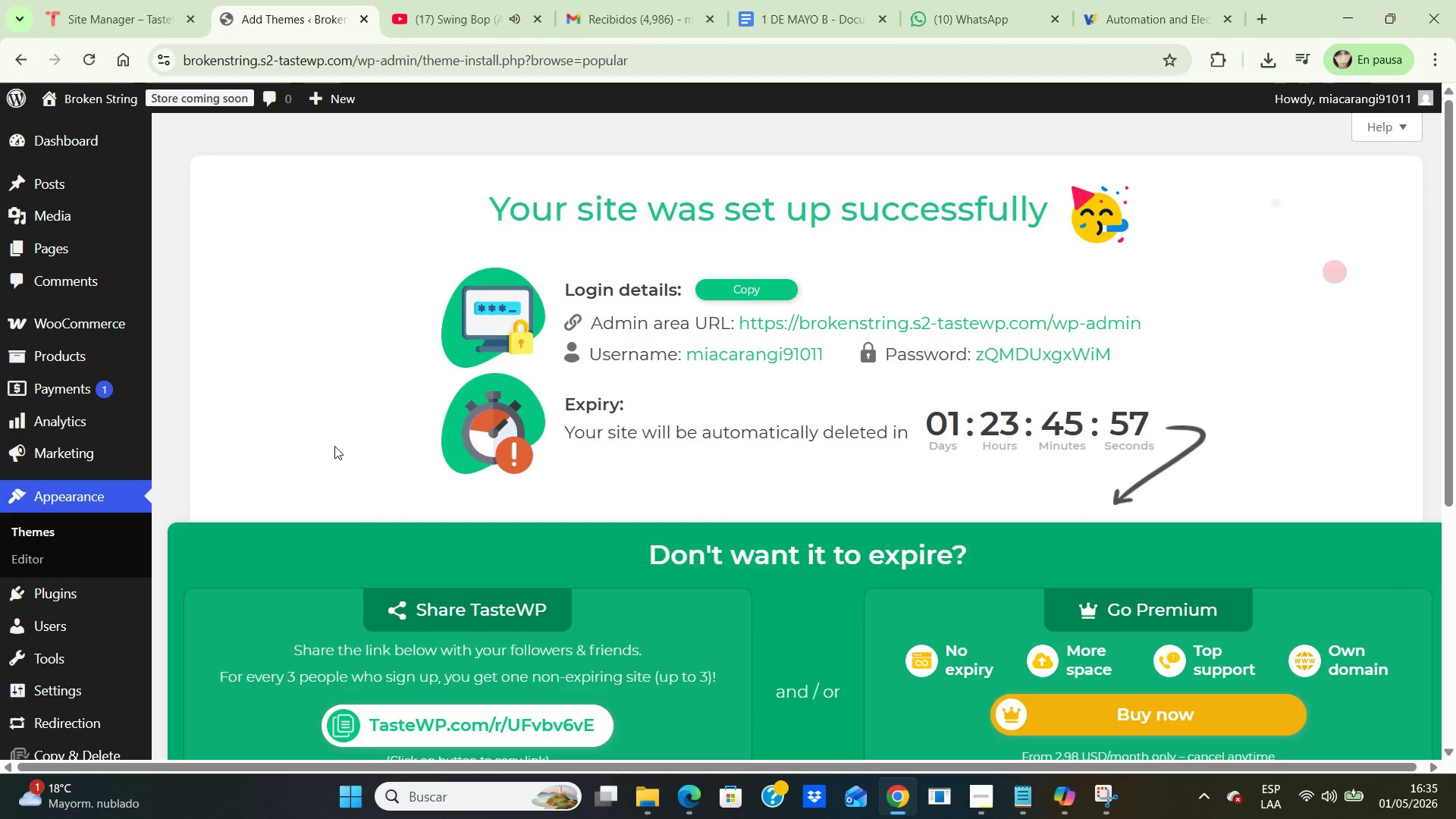 
scroll: coordinate [403, 446], scroll_direction: down, amount: 7.0
 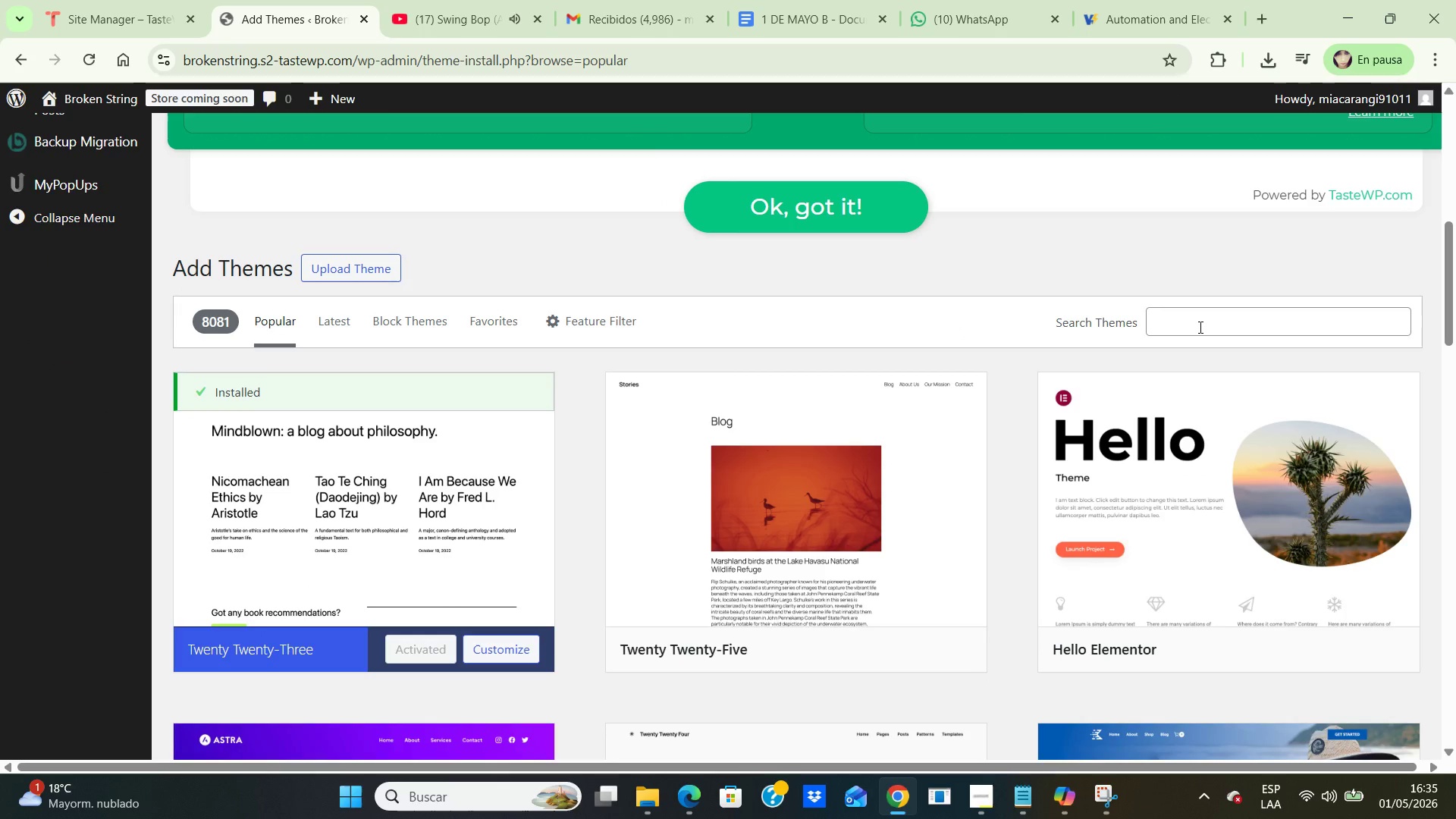 
left_click([1199, 327])
 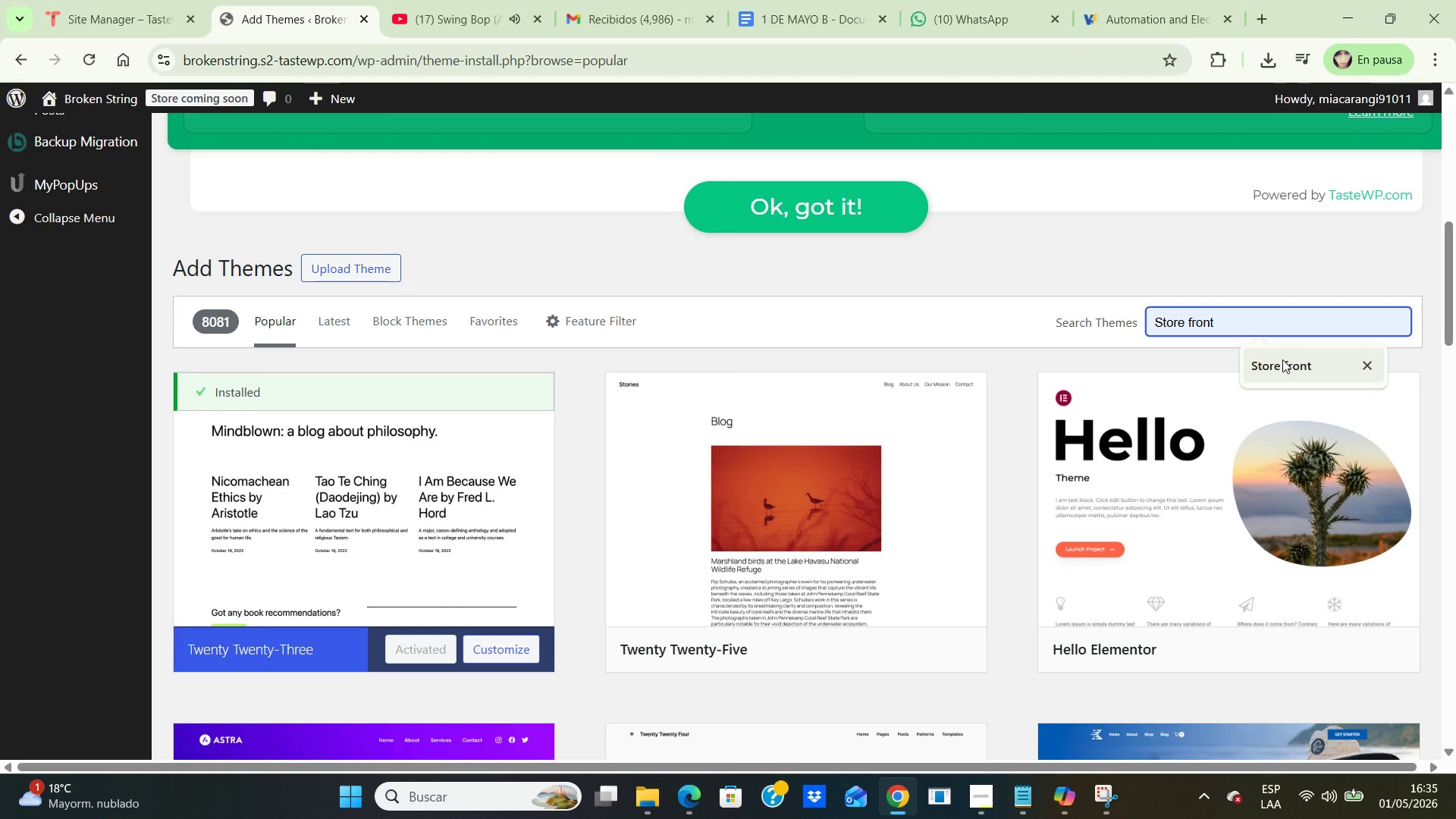 
left_click([1294, 357])
 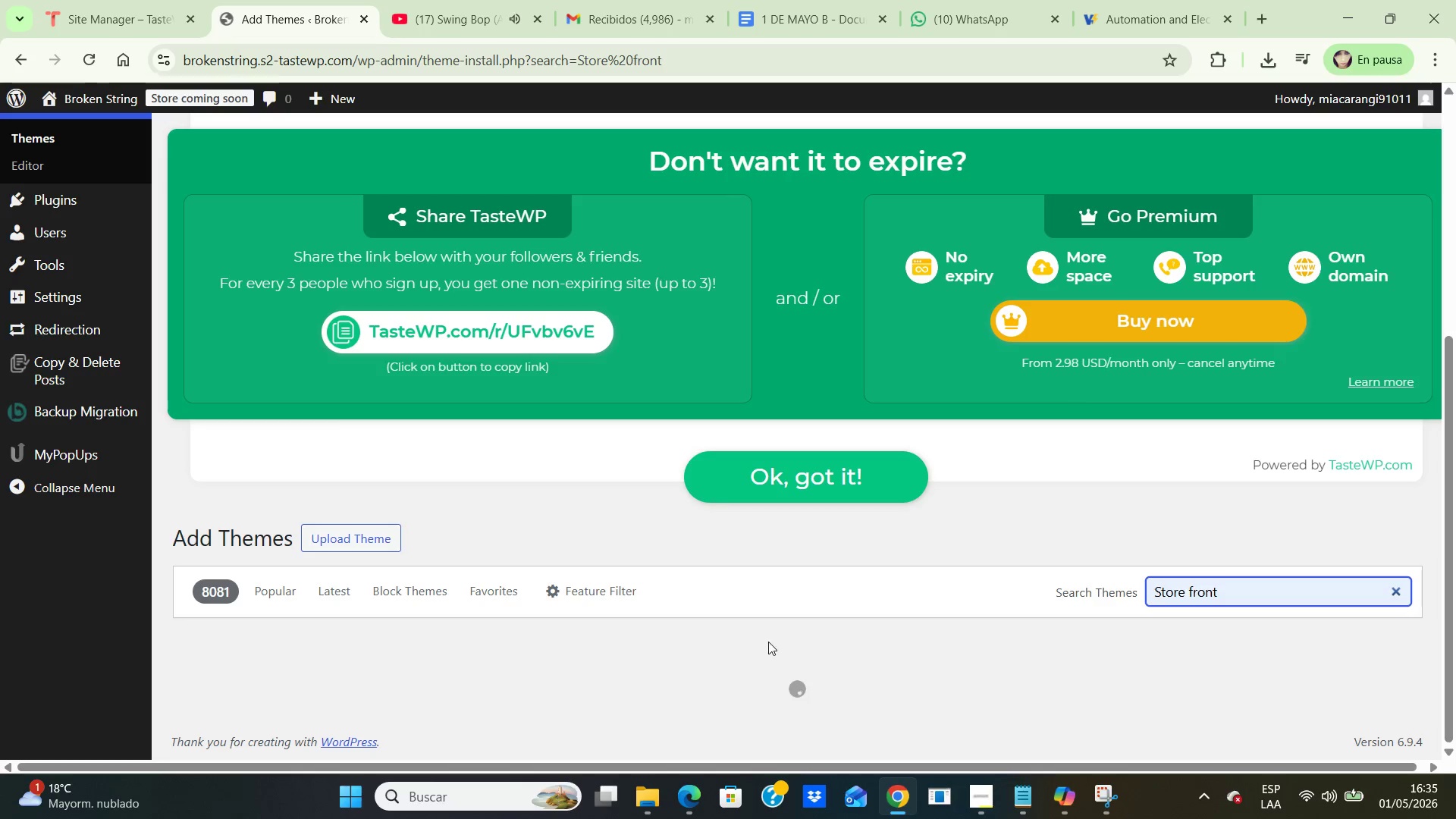 
mouse_move([474, 752])
 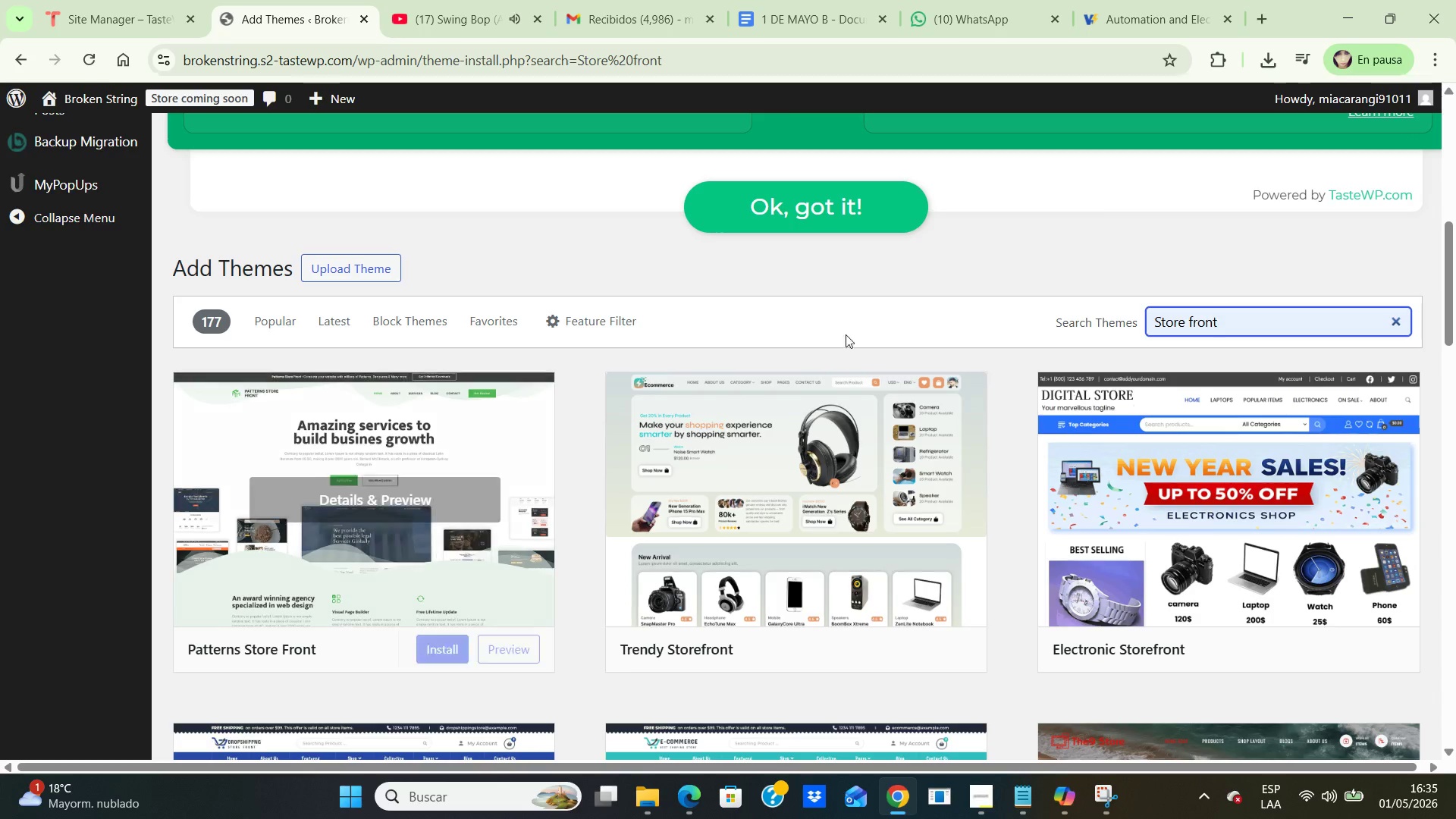 
wait(6.06)
 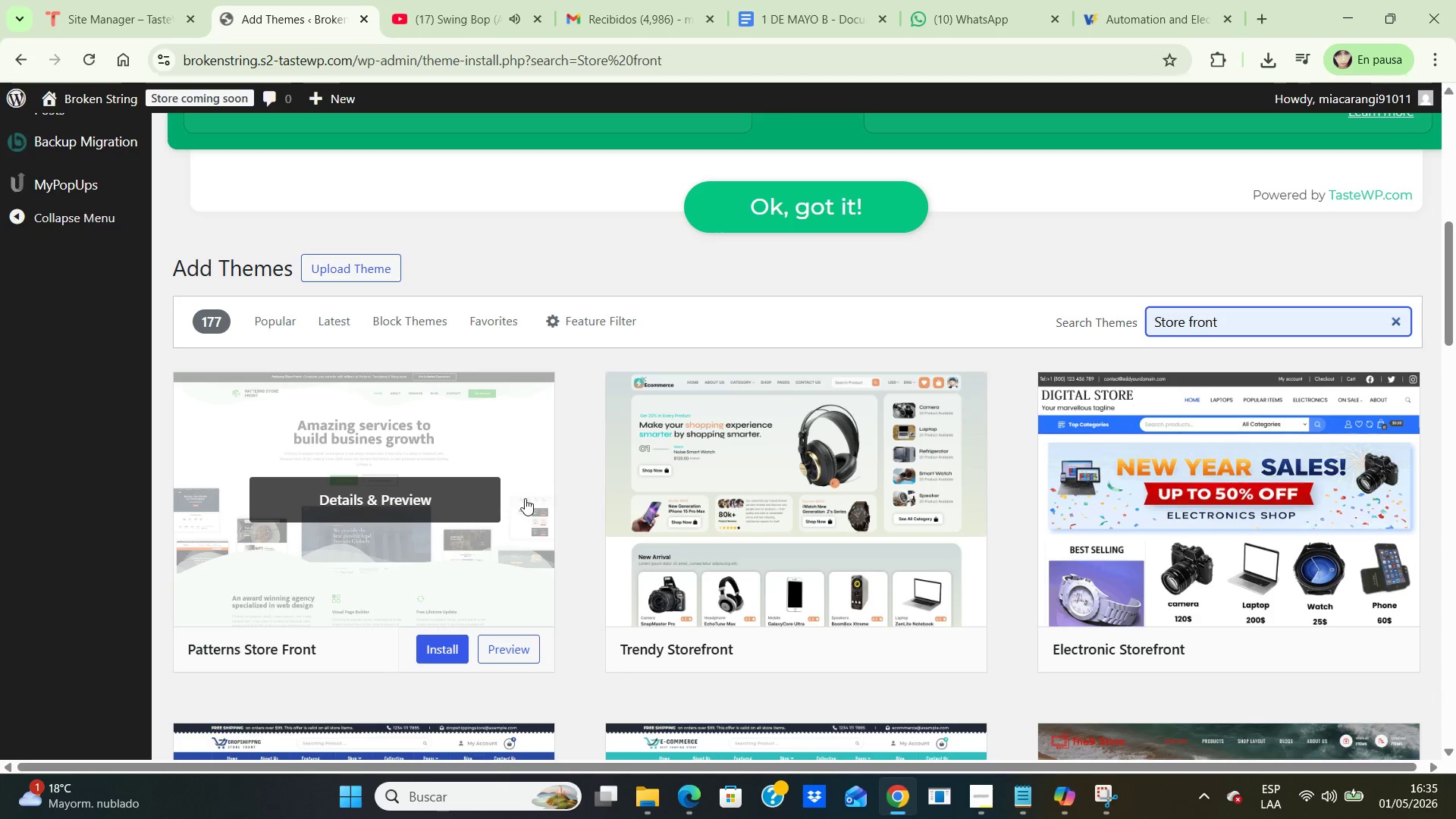 
scroll: coordinate [1150, 276], scroll_direction: down, amount: 7.0
 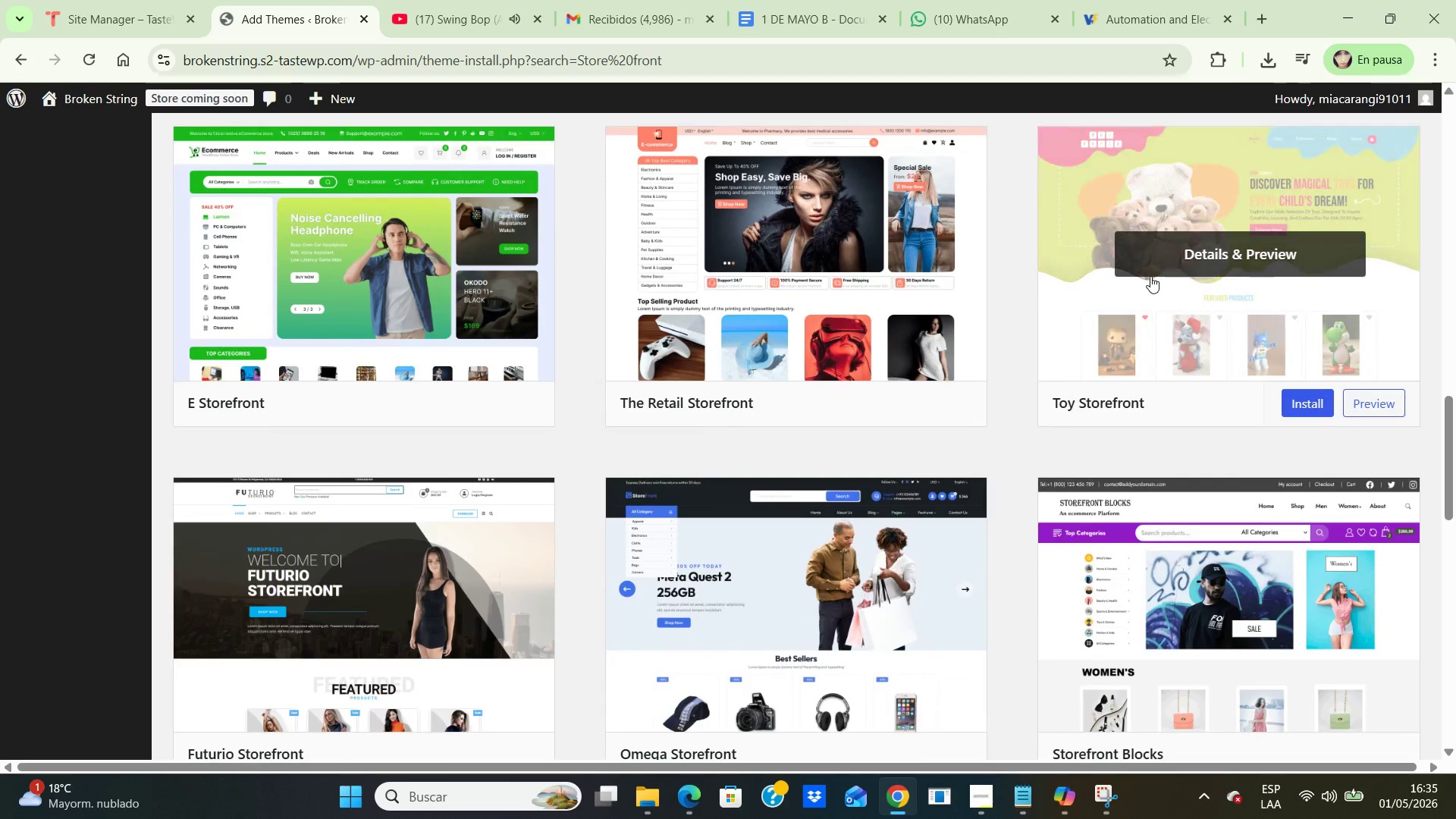 
scroll: coordinate [1150, 276], scroll_direction: up, amount: 15.0
 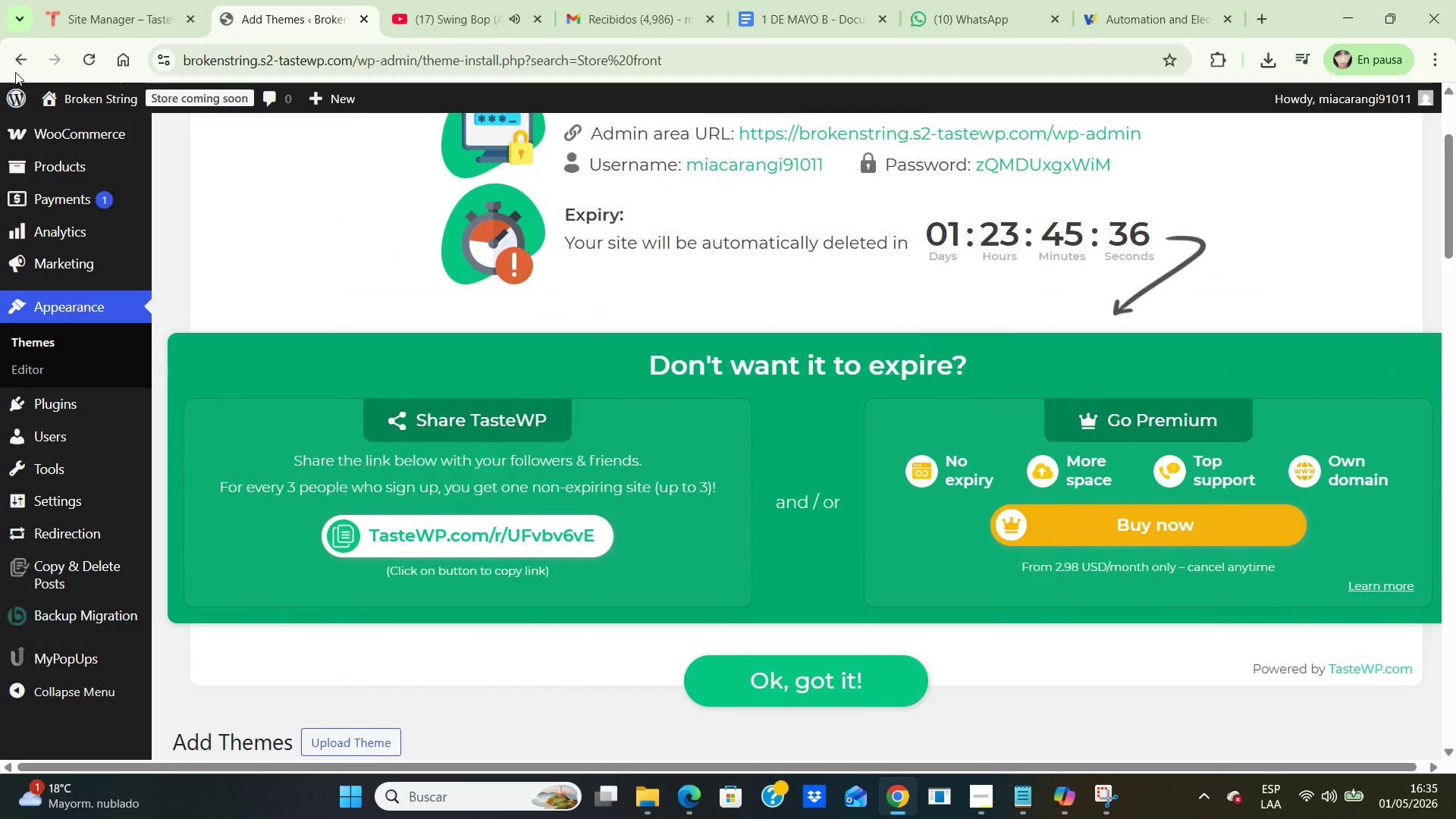 
left_click([16, 59])
 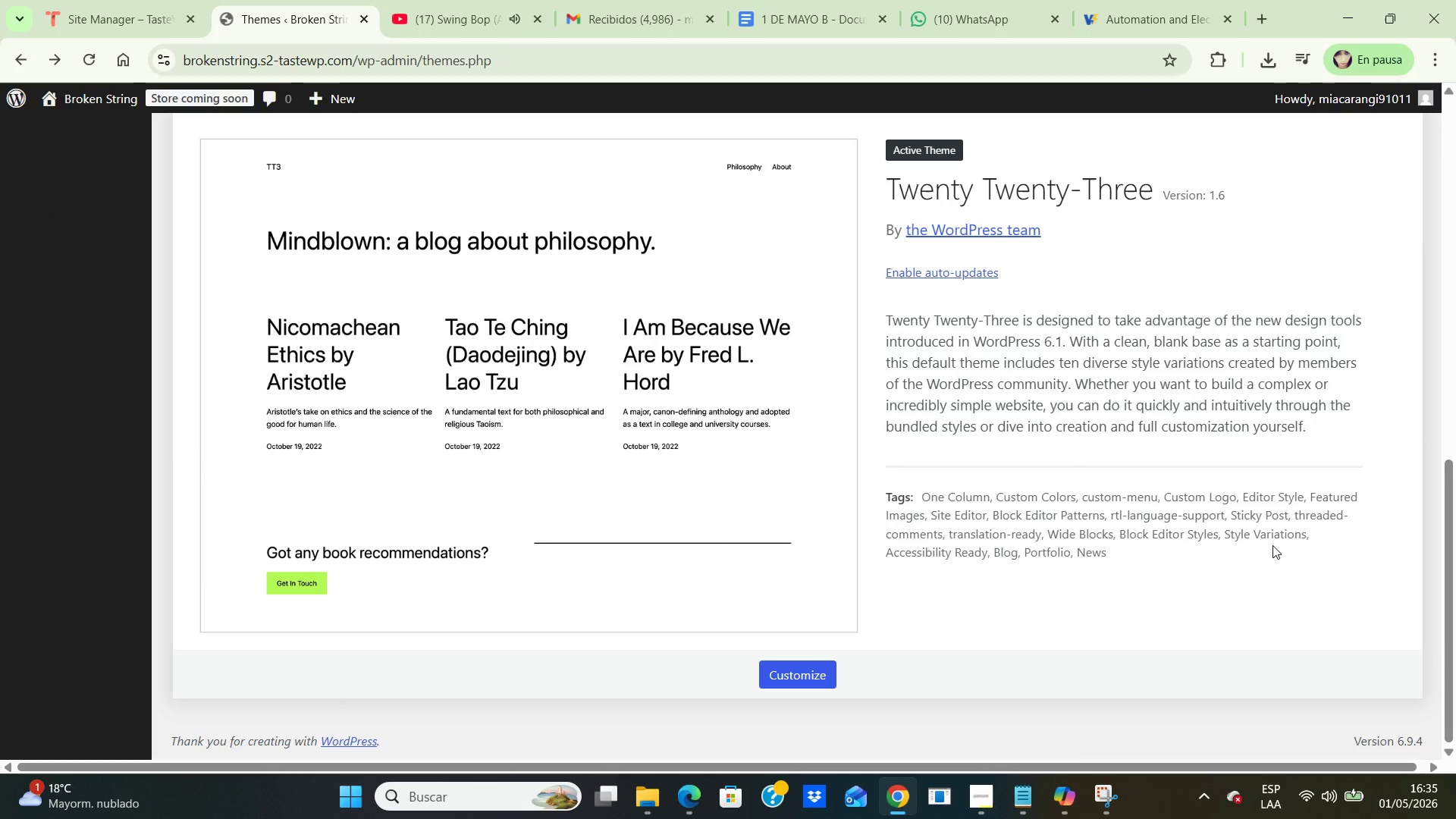 
scroll: coordinate [1272, 545], scroll_direction: up, amount: 3.0
 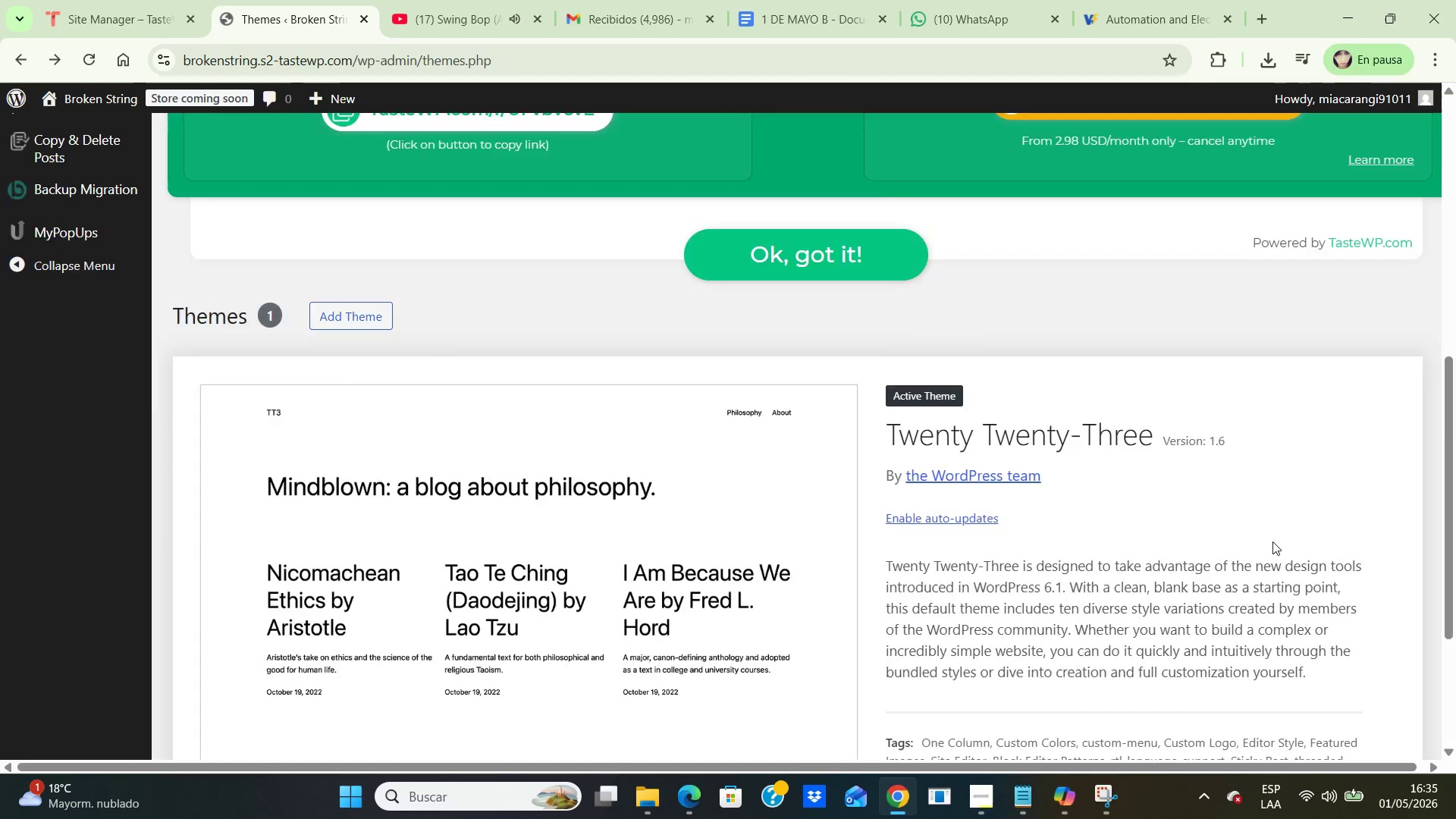 
scroll: coordinate [1272, 541], scroll_direction: down, amount: 3.0
 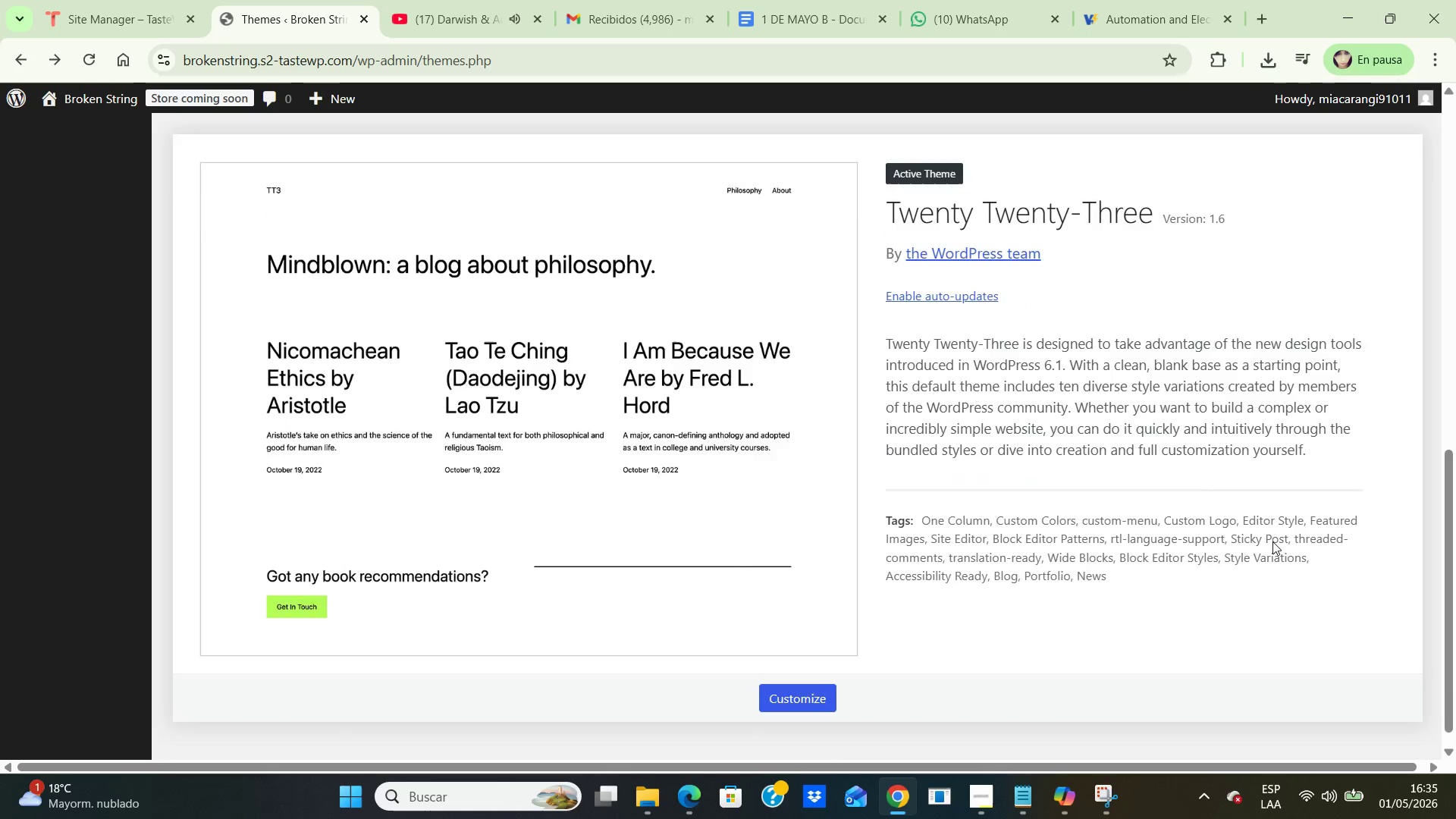 
scroll: coordinate [1272, 541], scroll_direction: up, amount: 1.0
 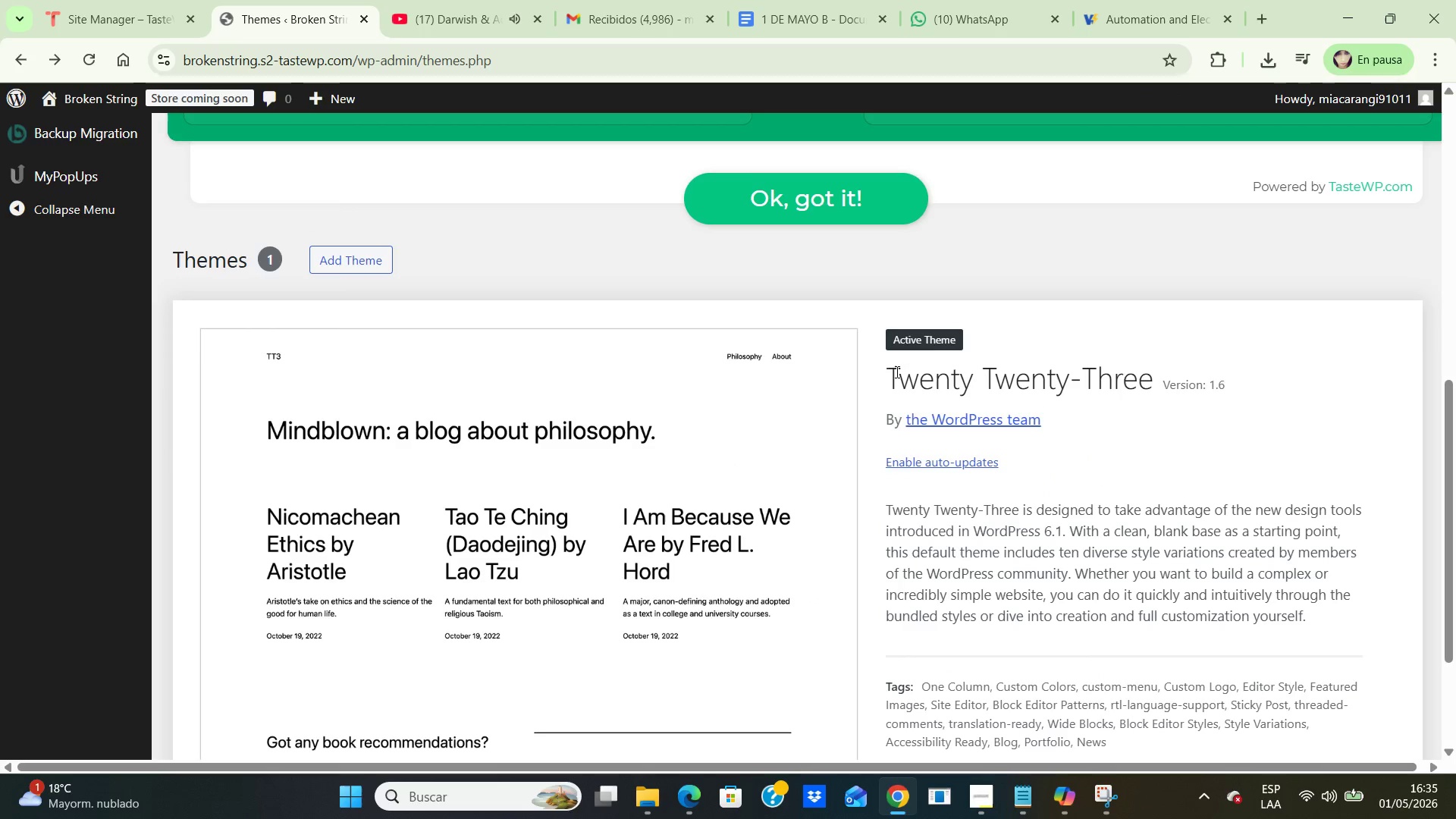 
left_click([927, 340])
 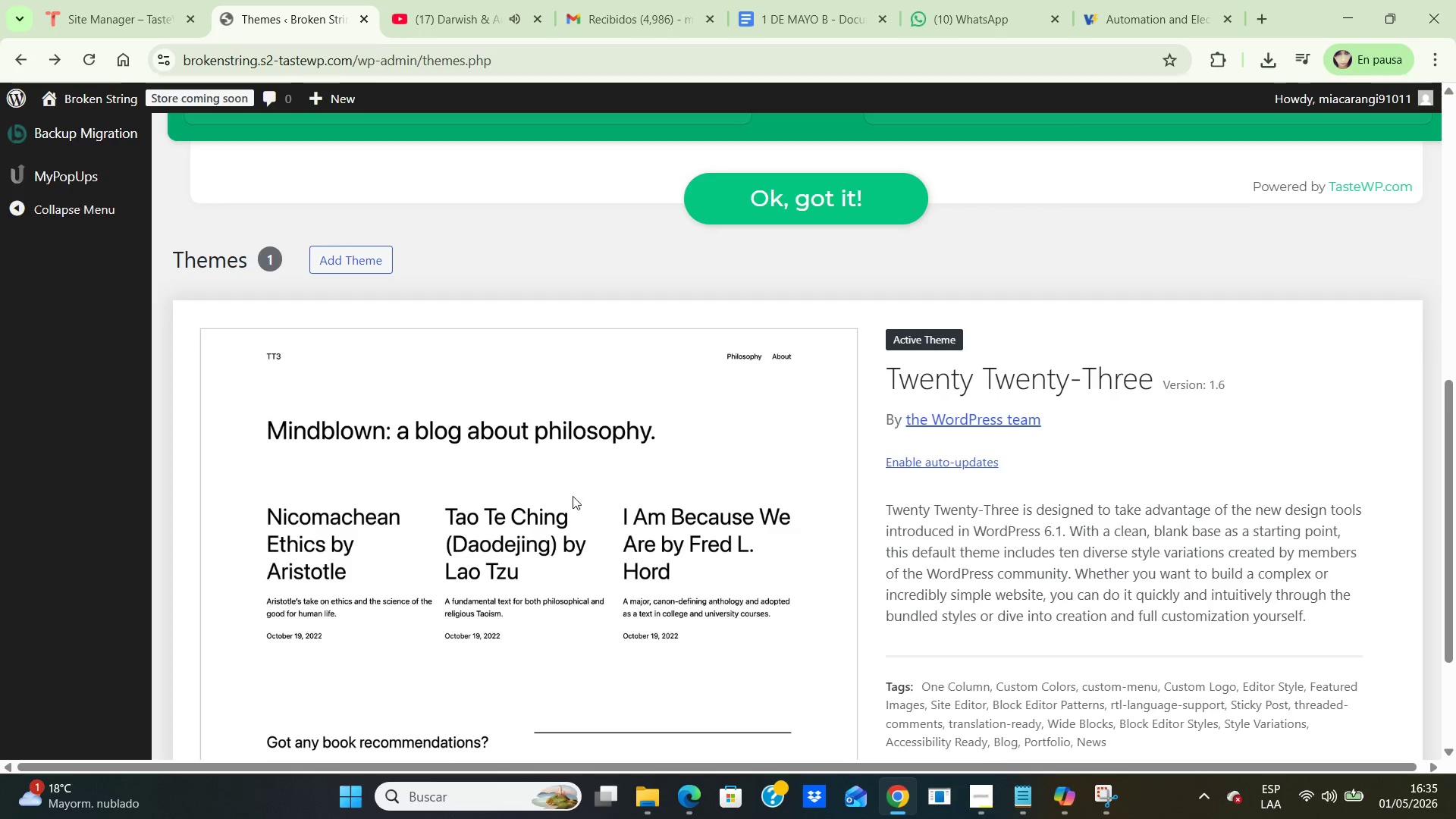 
scroll: coordinate [578, 503], scroll_direction: down, amount: 3.0
 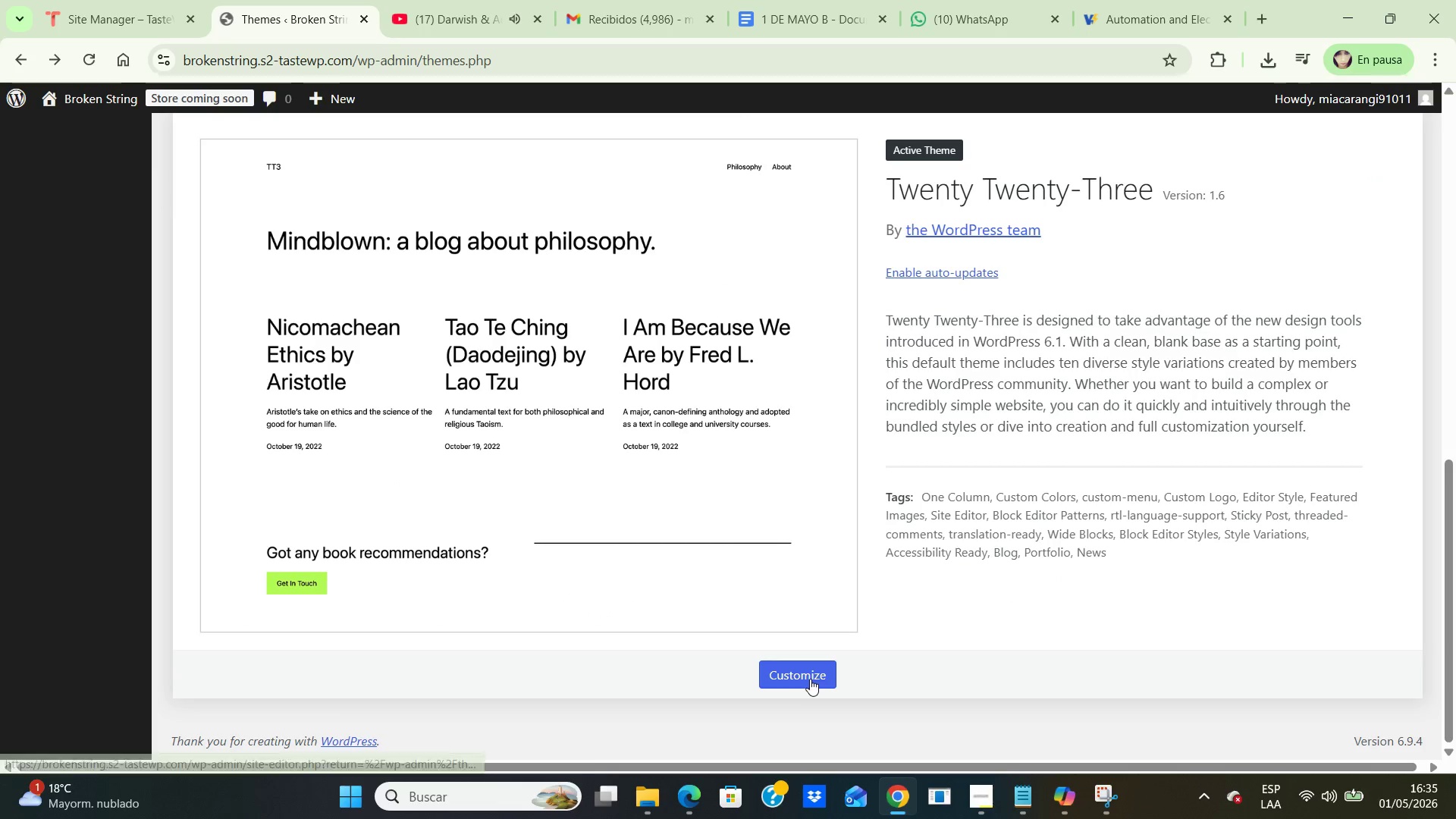 
left_click([810, 679])
 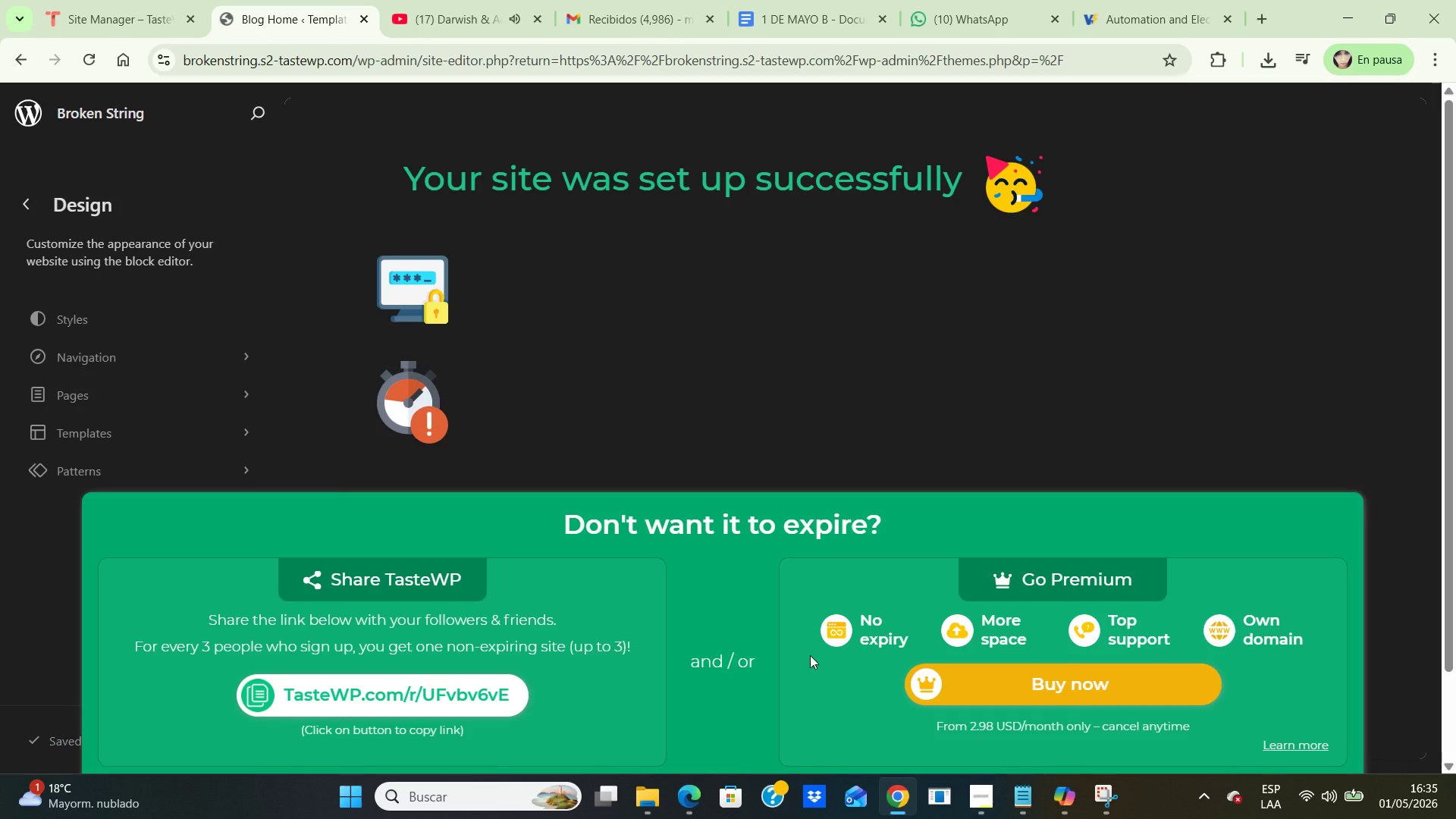 
wait(6.22)
 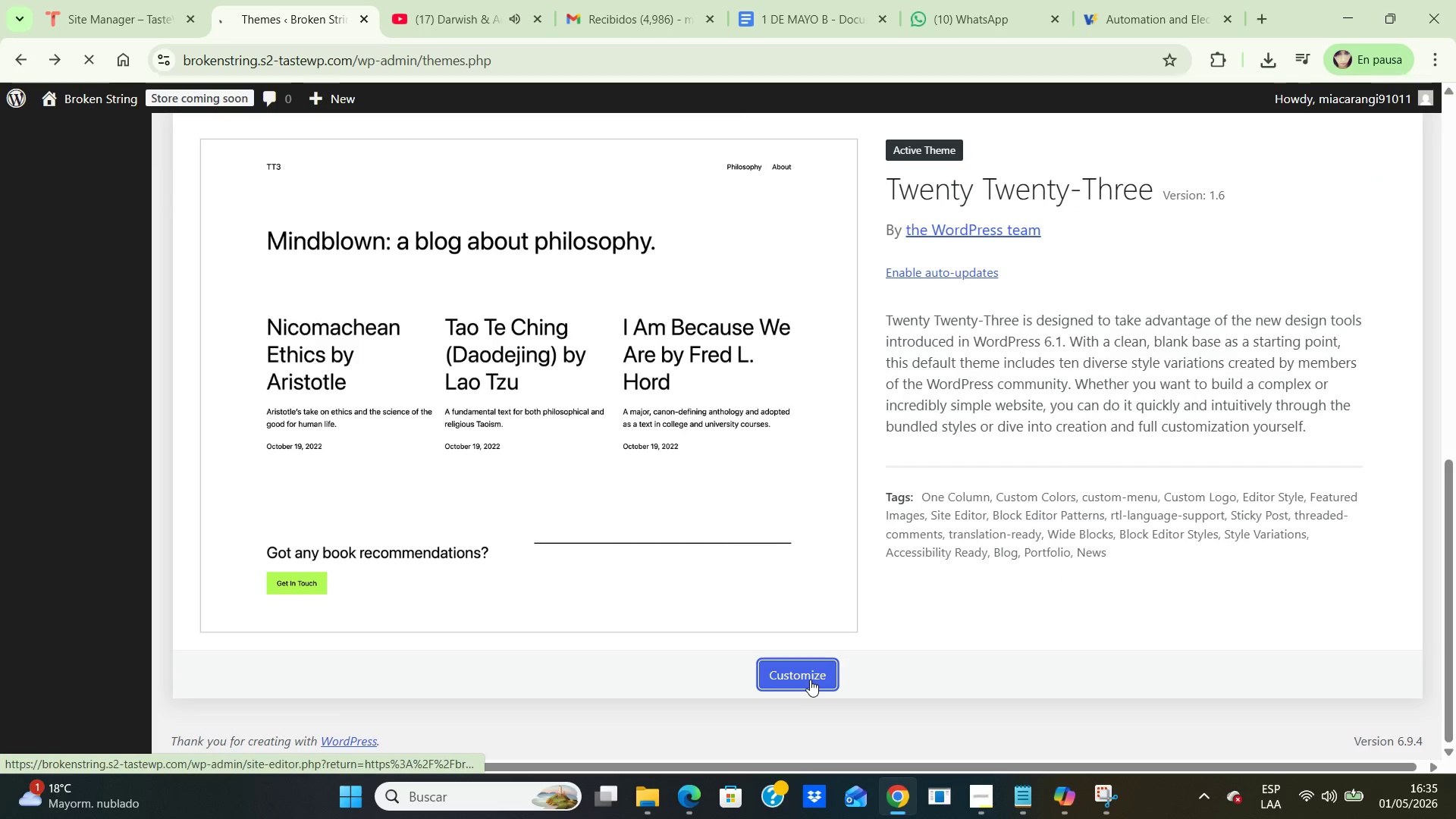 
left_click([11, 57])
 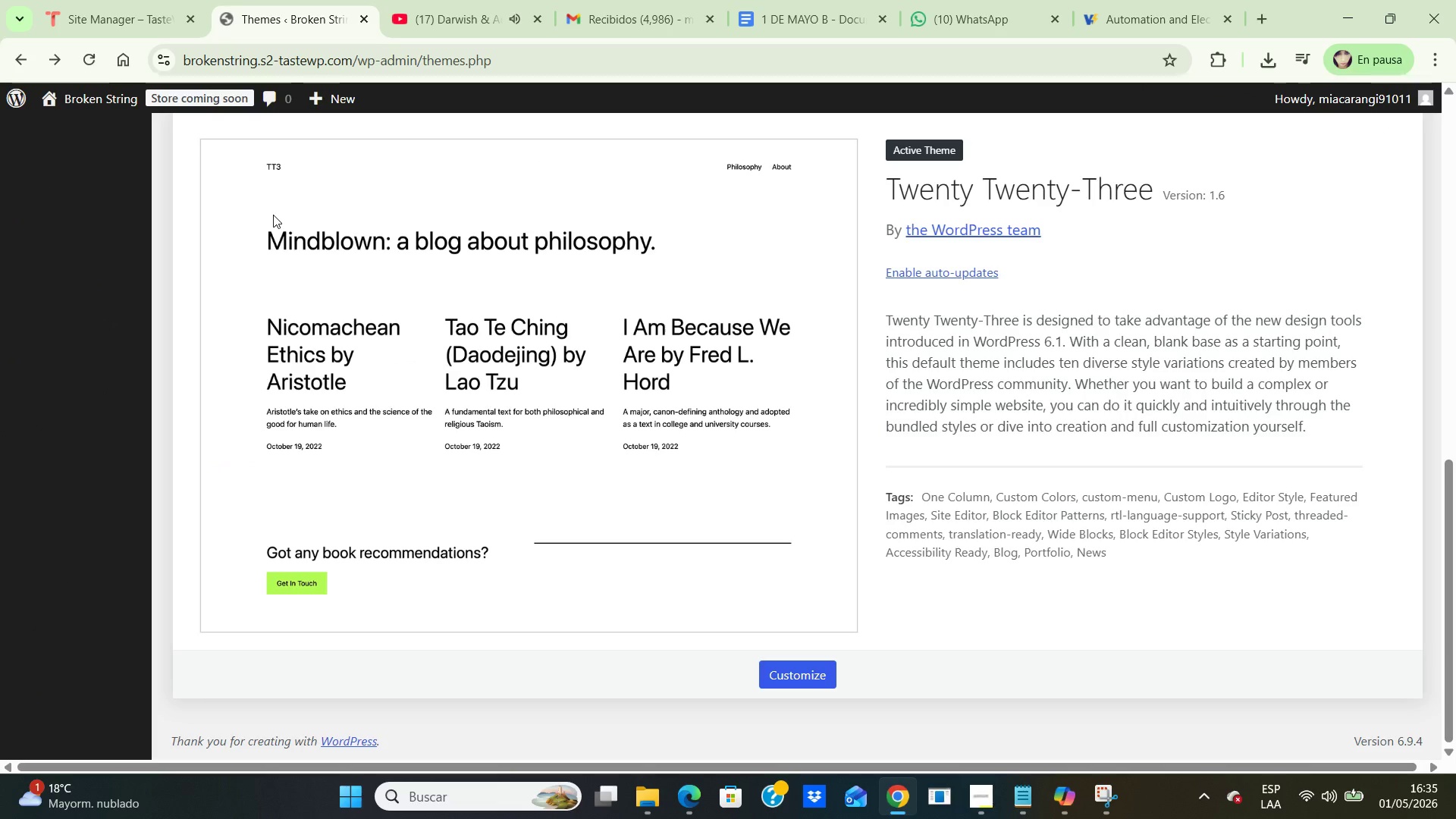 
scroll: coordinate [268, 115], scroll_direction: up, amount: 3.0
 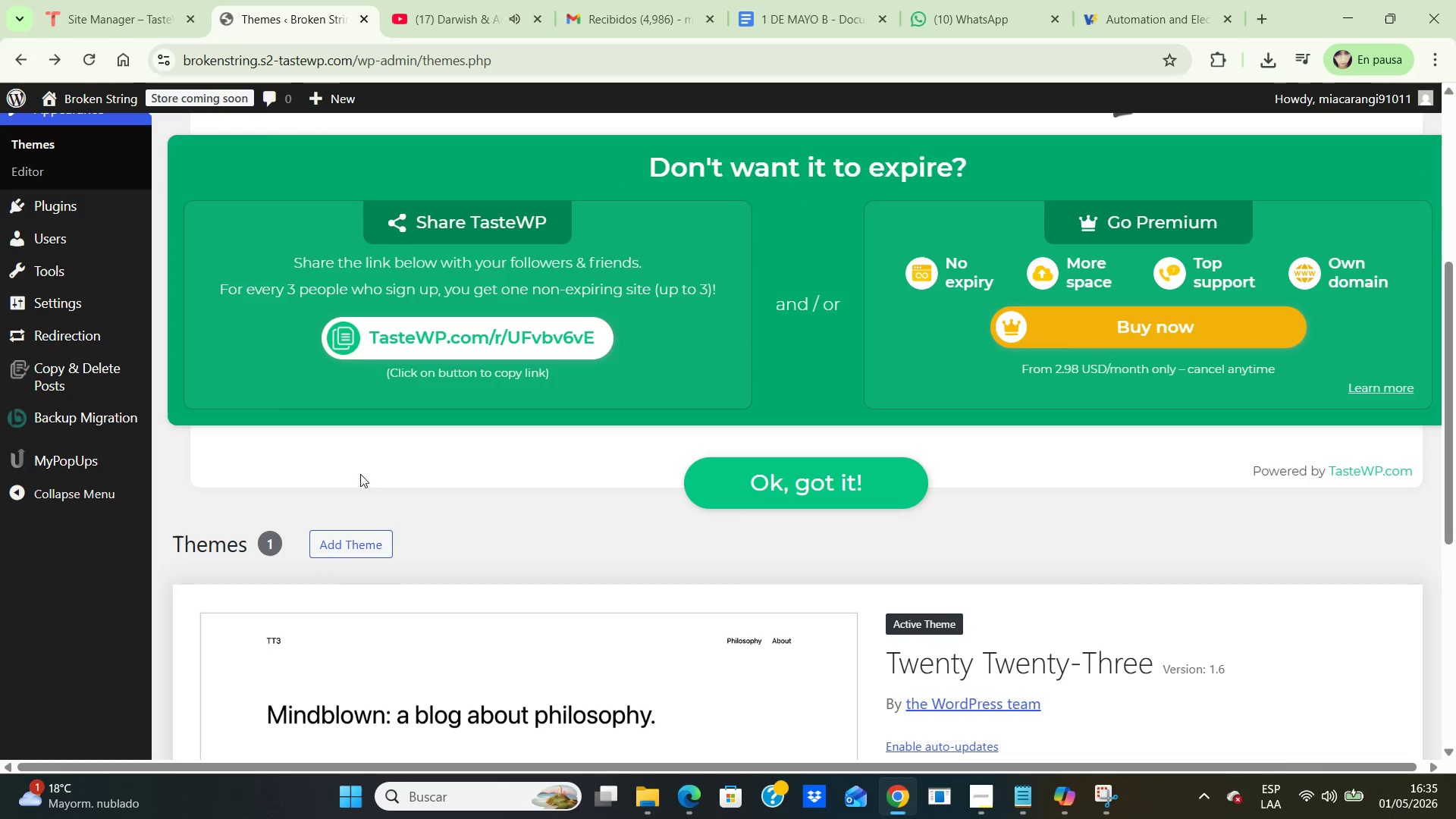 
left_click([356, 544])
 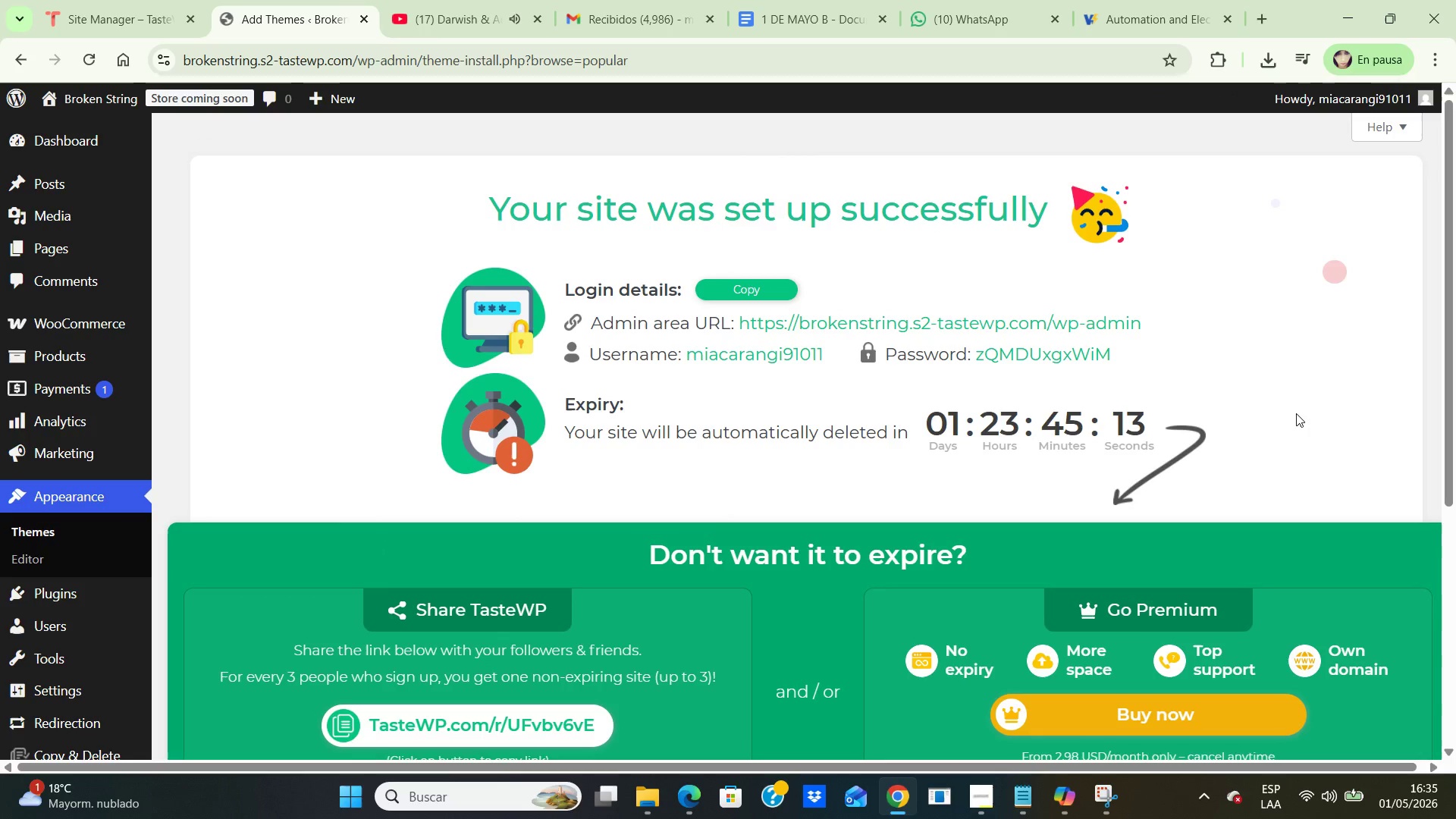 
scroll: coordinate [1298, 412], scroll_direction: down, amount: 7.0
 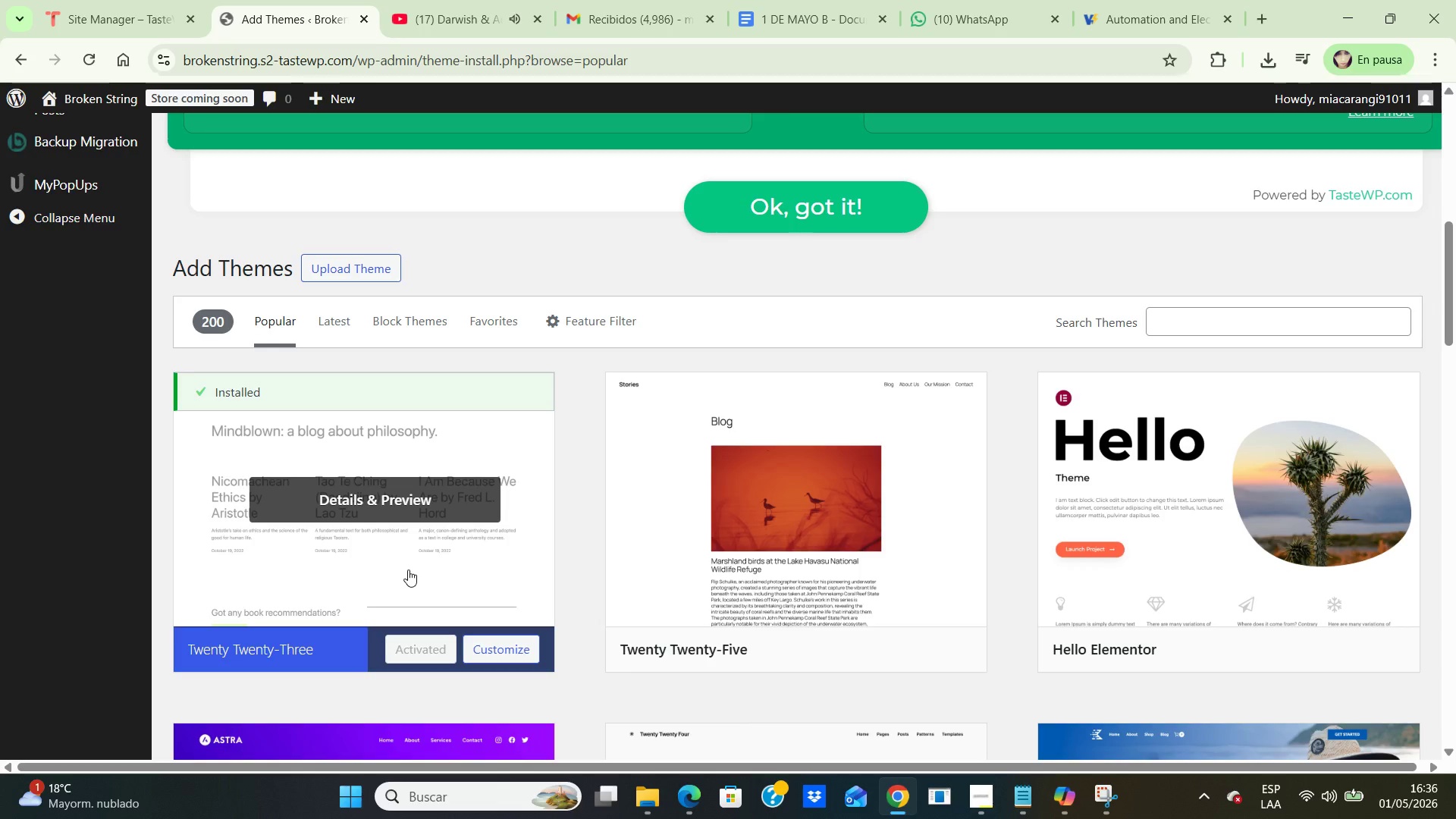 
wait(9.69)
 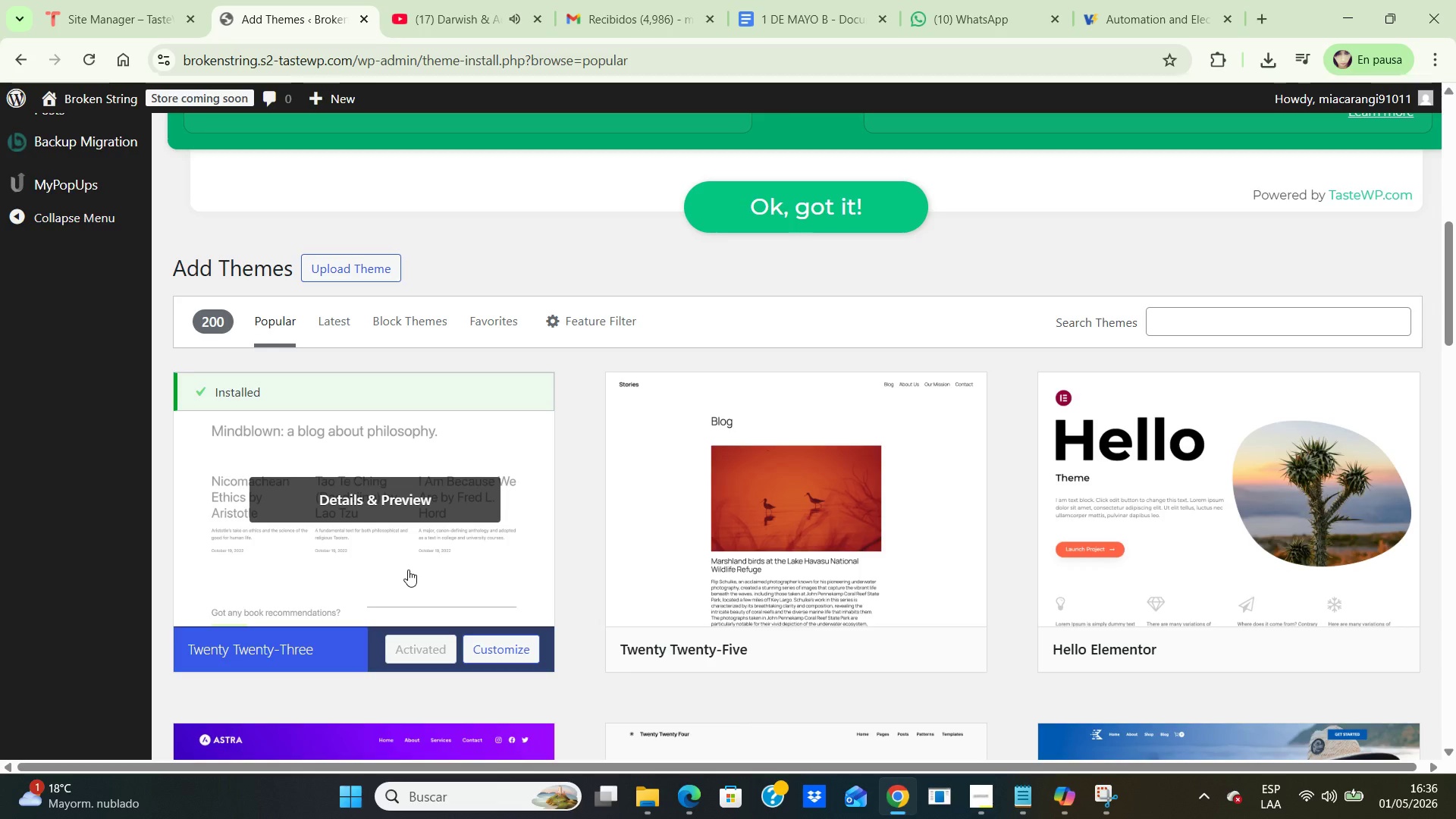 
scroll: coordinate [58, 330], scroll_direction: up, amount: 5.0
 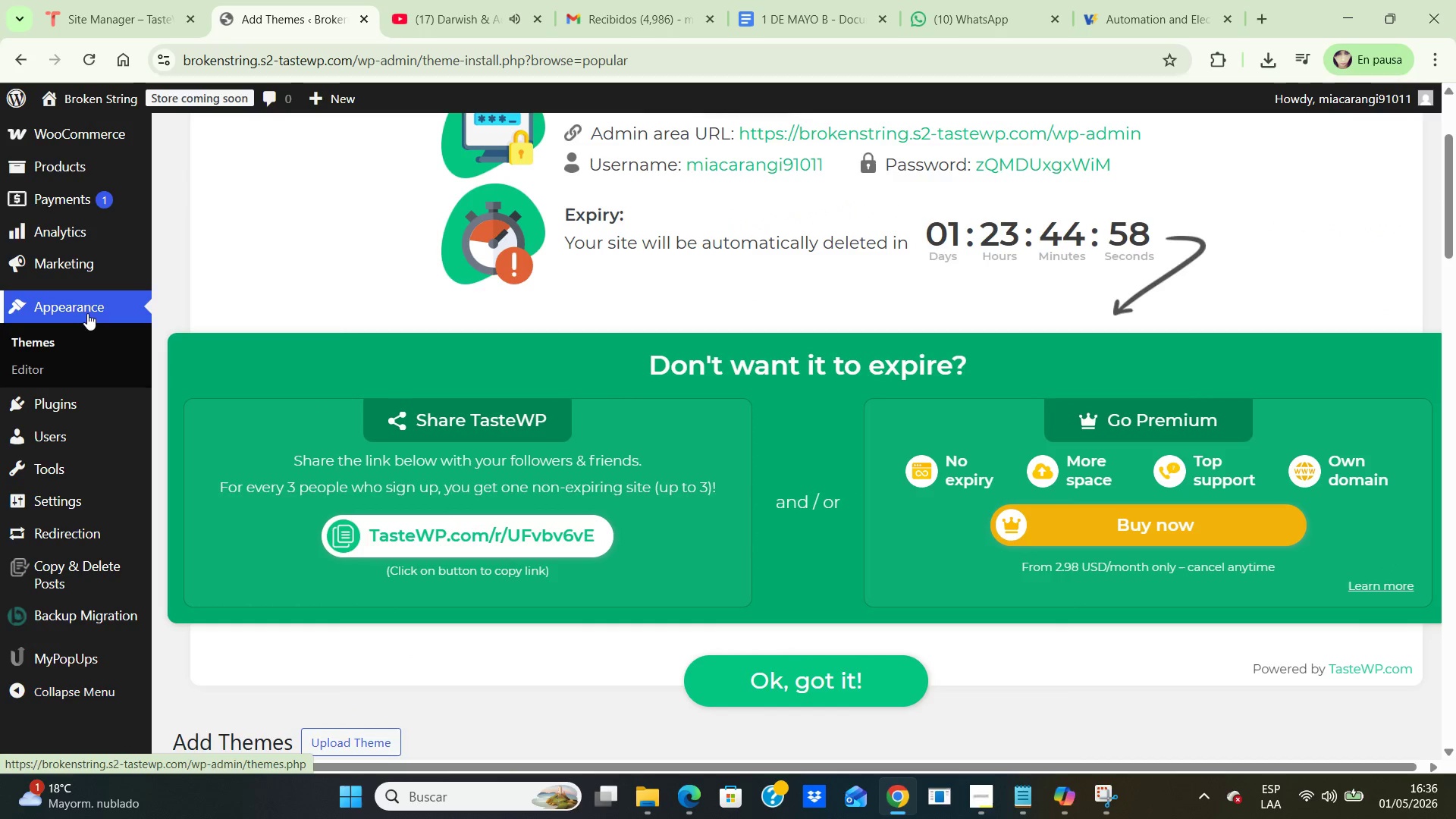 
left_click([93, 308])
 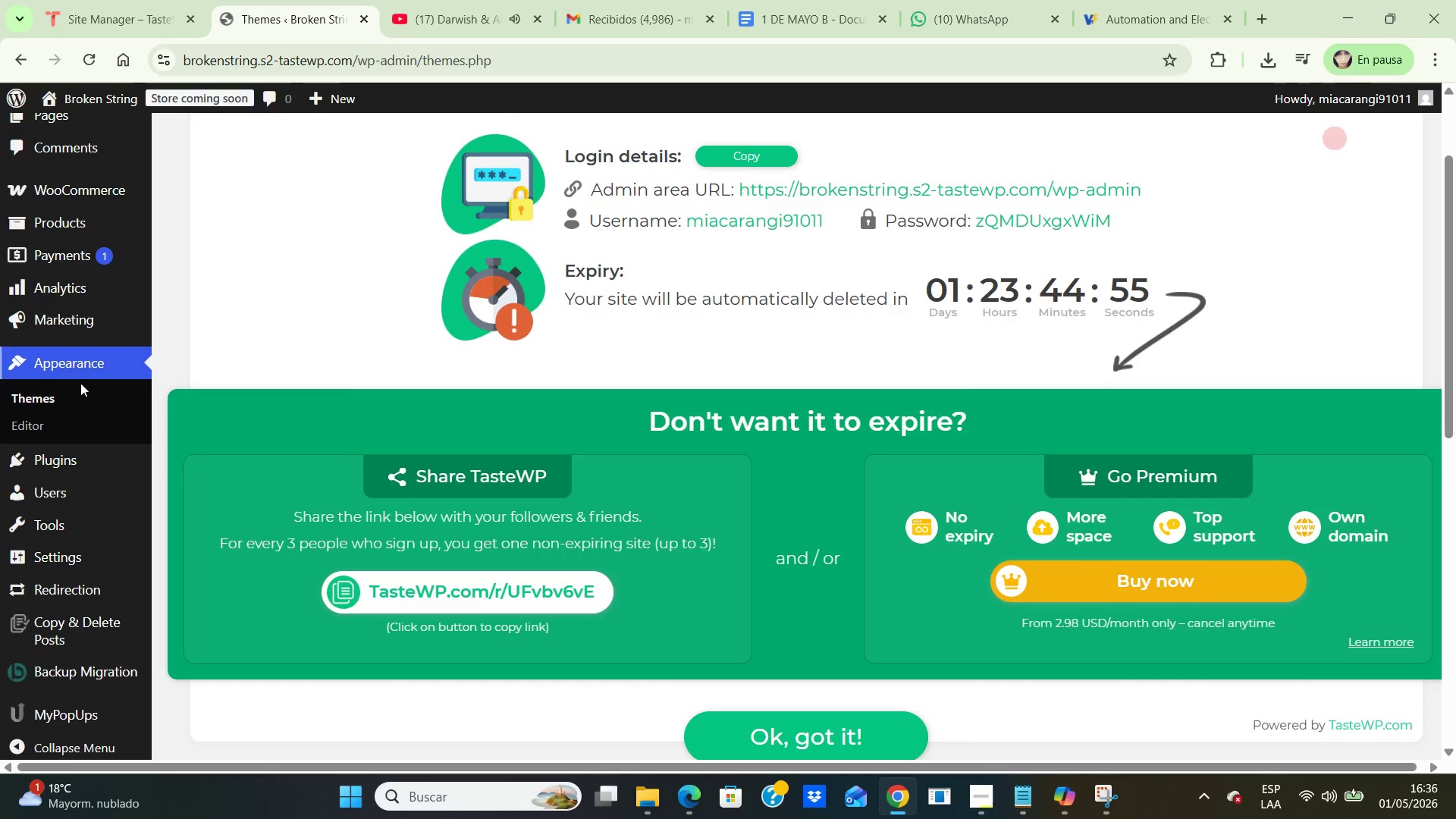 
scroll: coordinate [102, 432], scroll_direction: down, amount: 10.0
 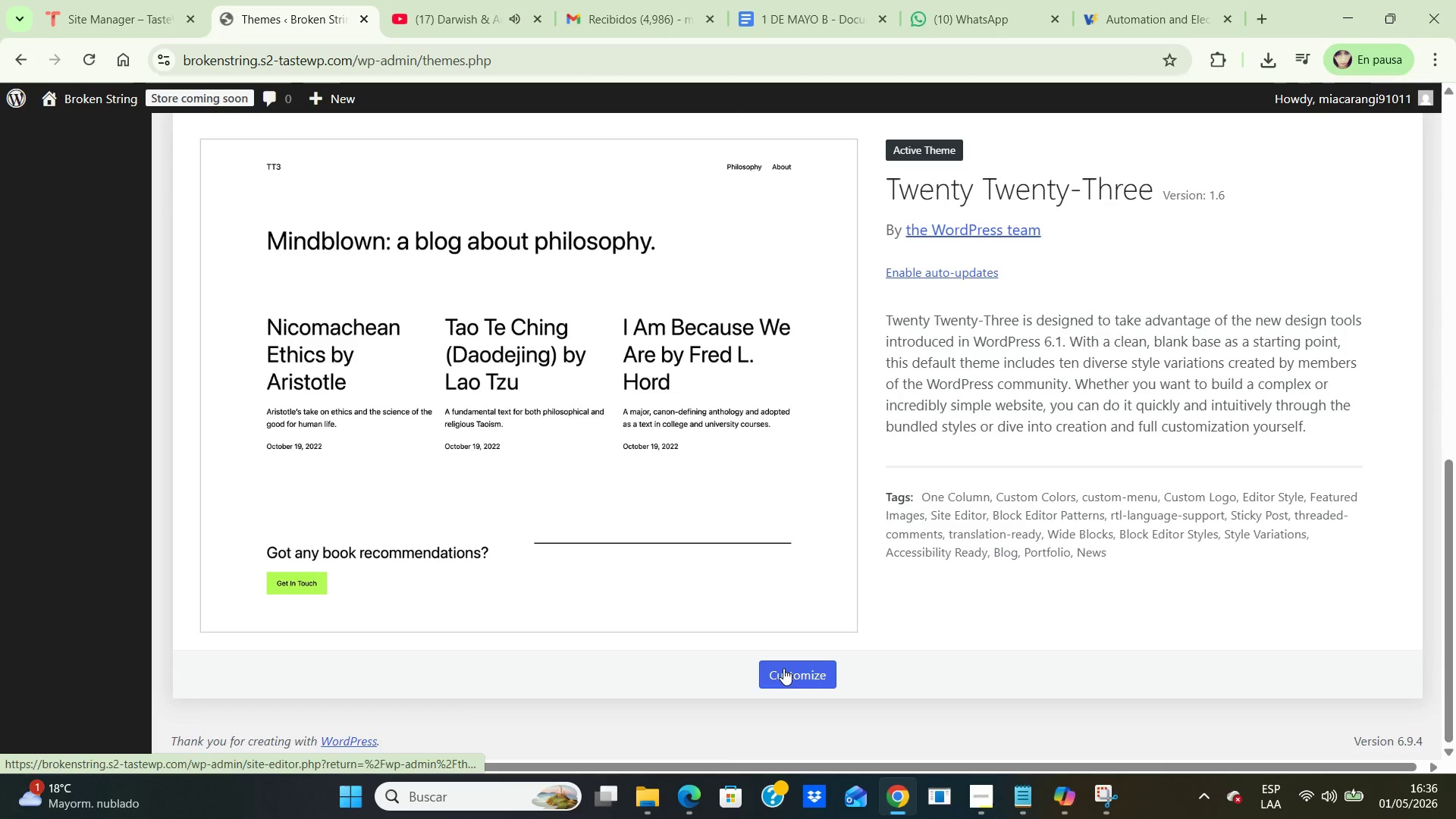 
left_click([783, 668])
 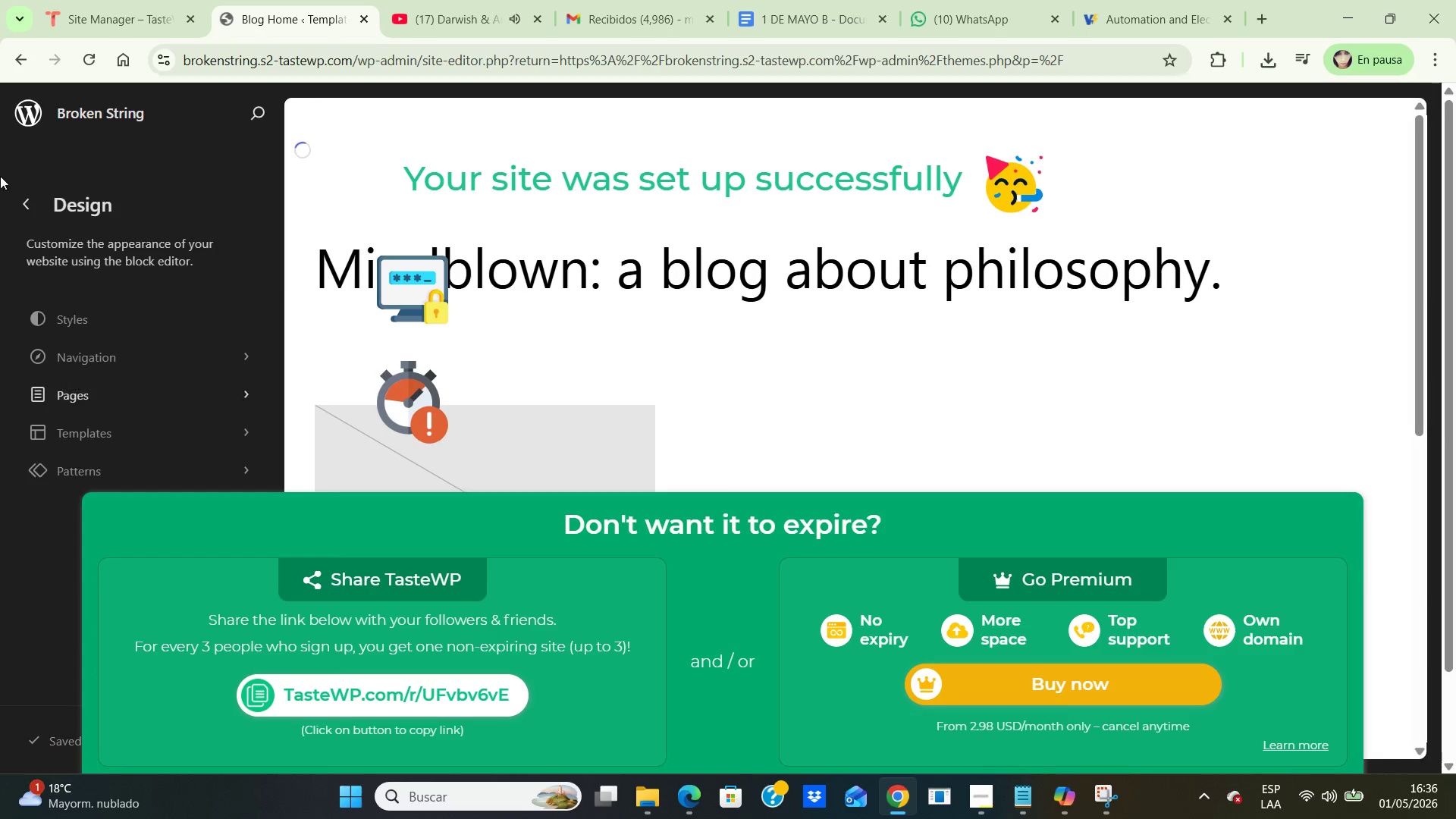 
wait(5.42)
 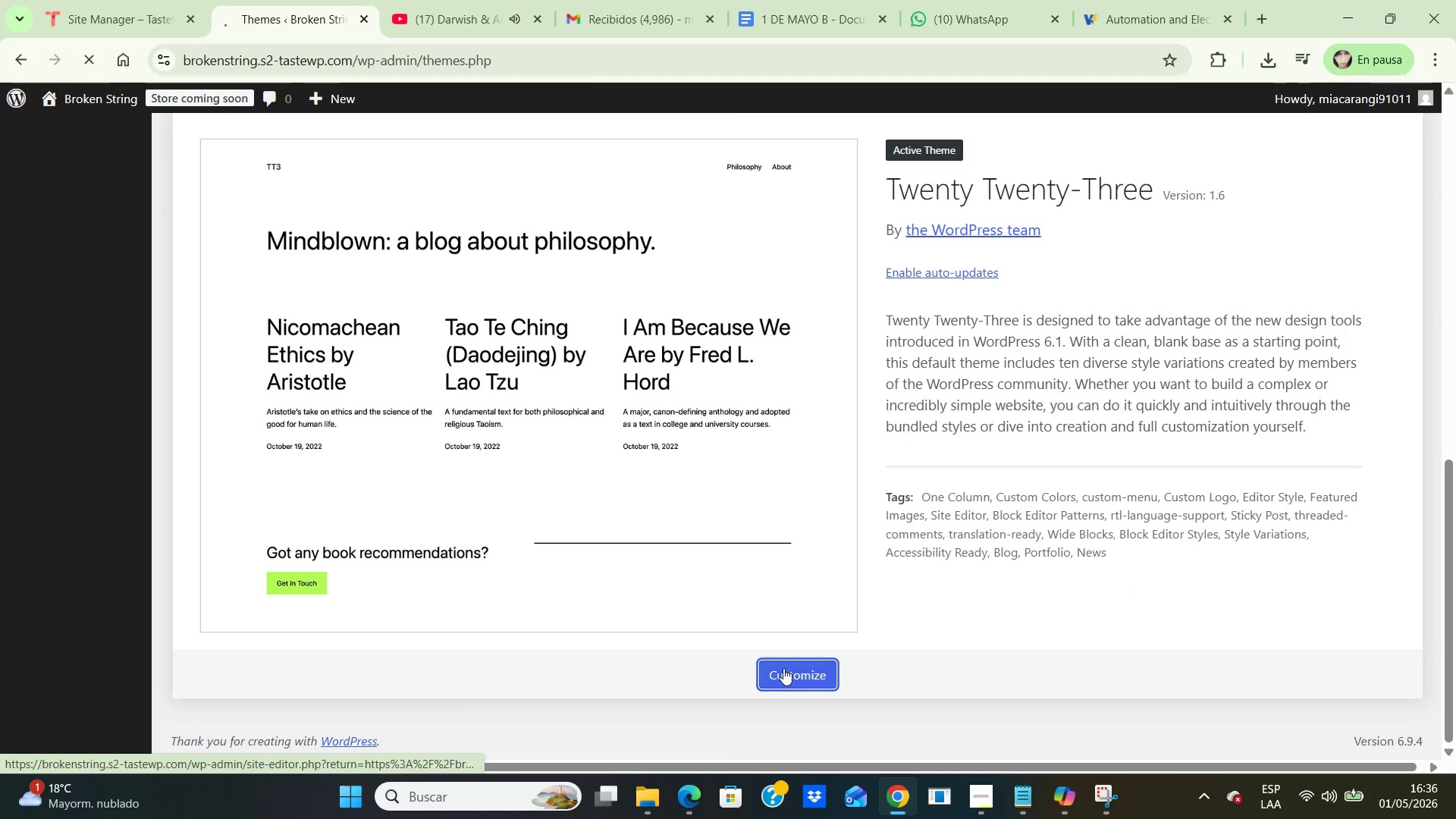 
left_click([20, 107])
 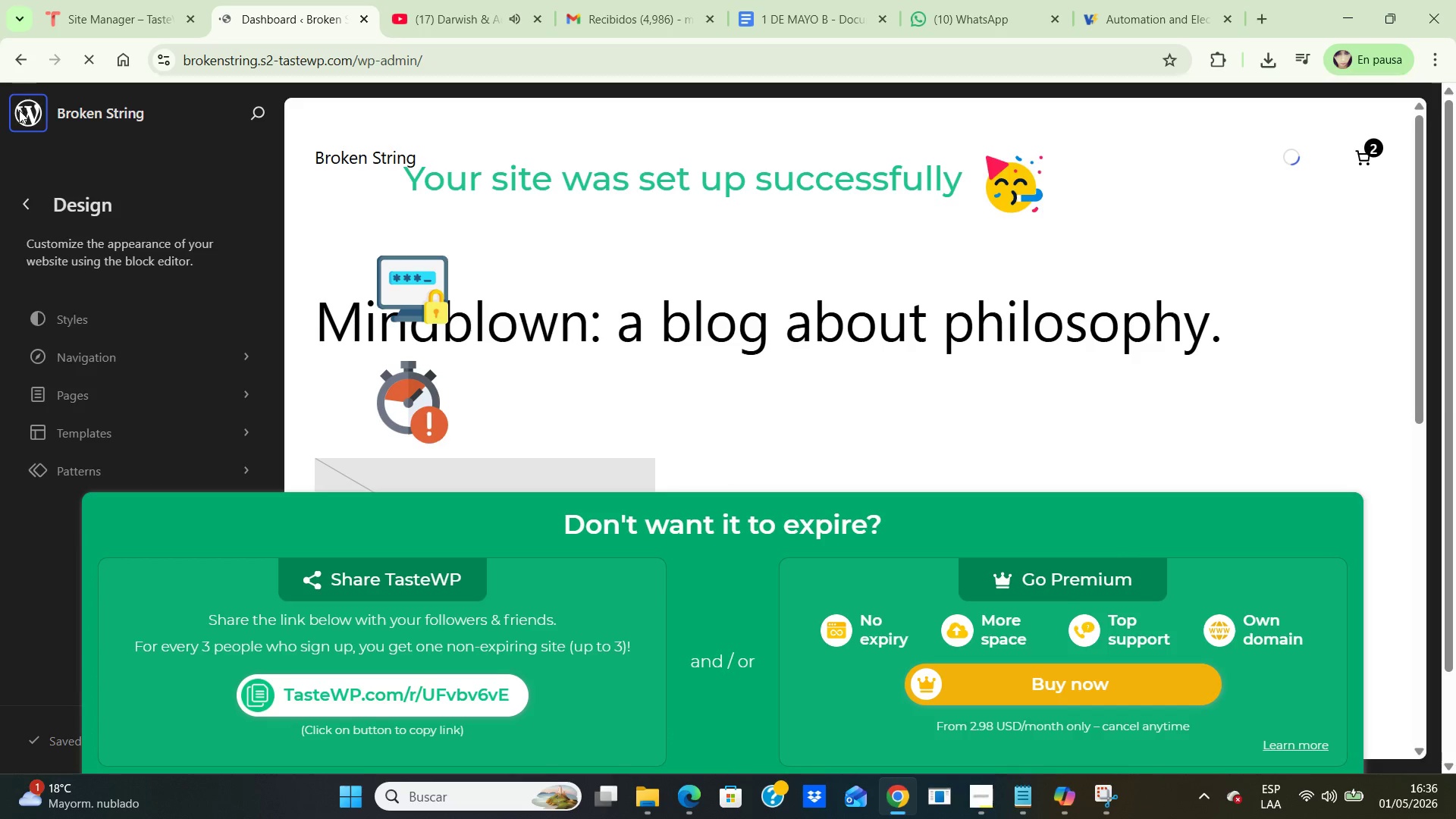 
wait(9.06)
 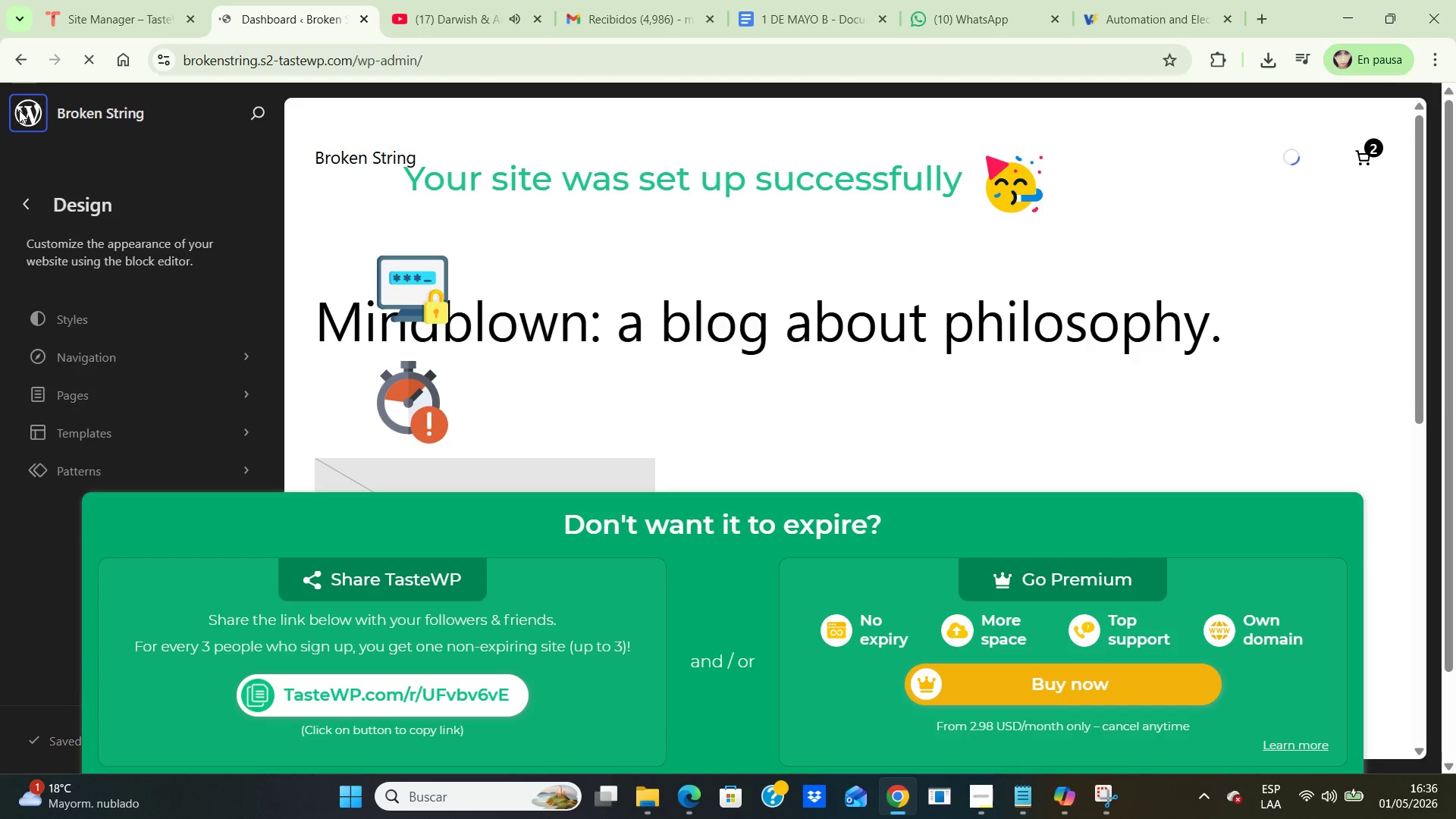 
left_click([114, 381])
 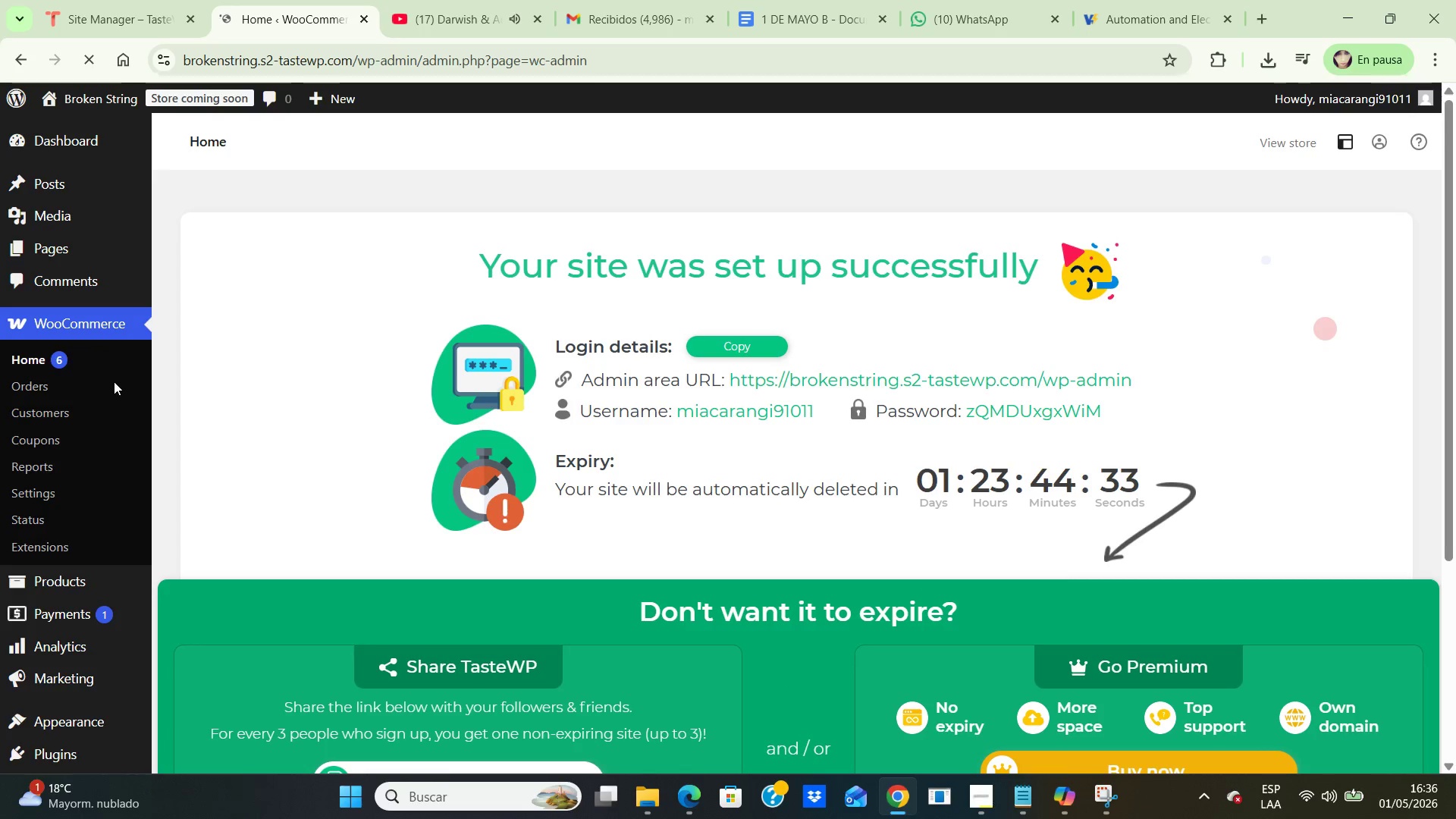 
wait(5.55)
 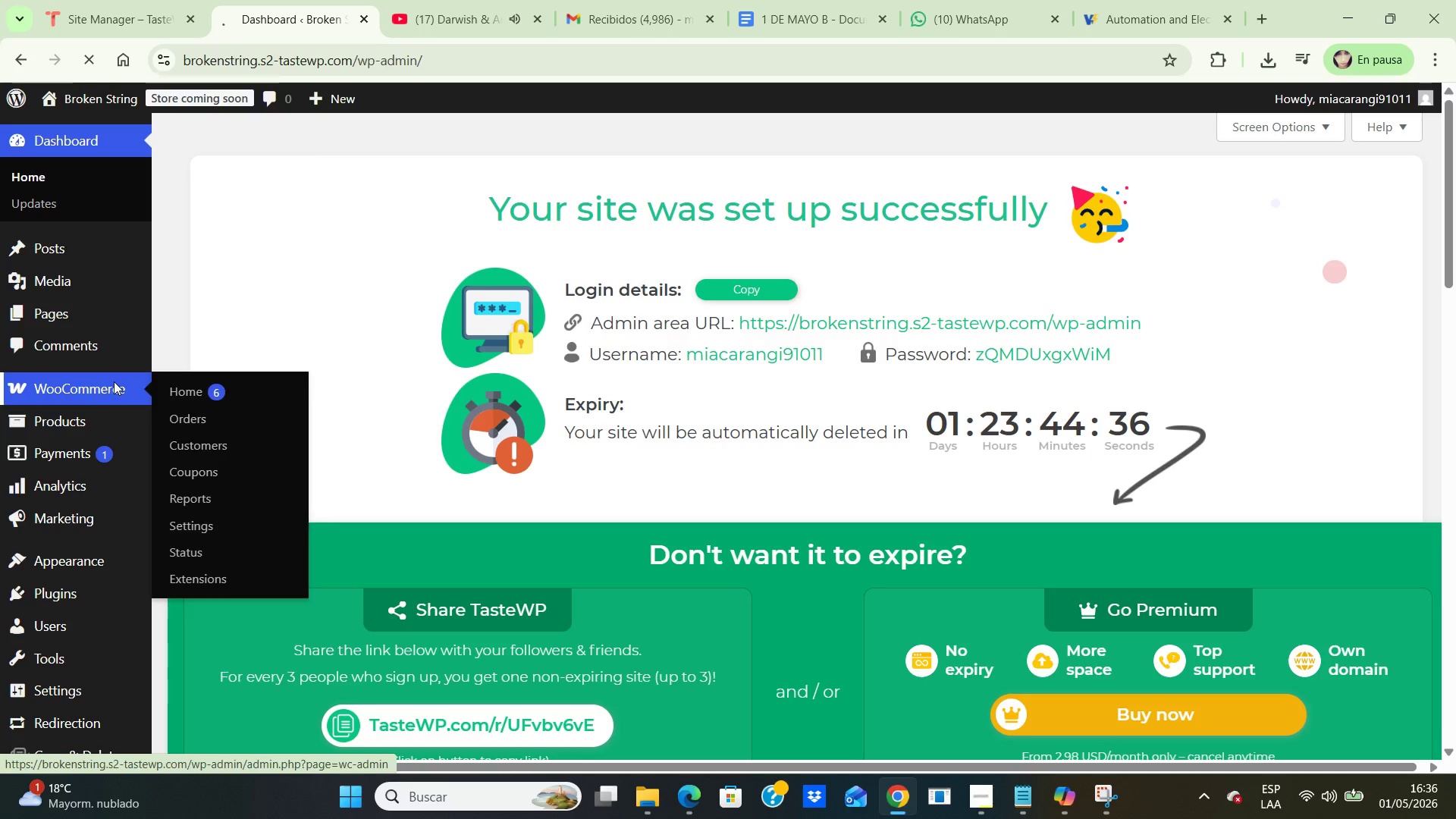 
scroll: coordinate [93, 414], scroll_direction: down, amount: 4.0
 